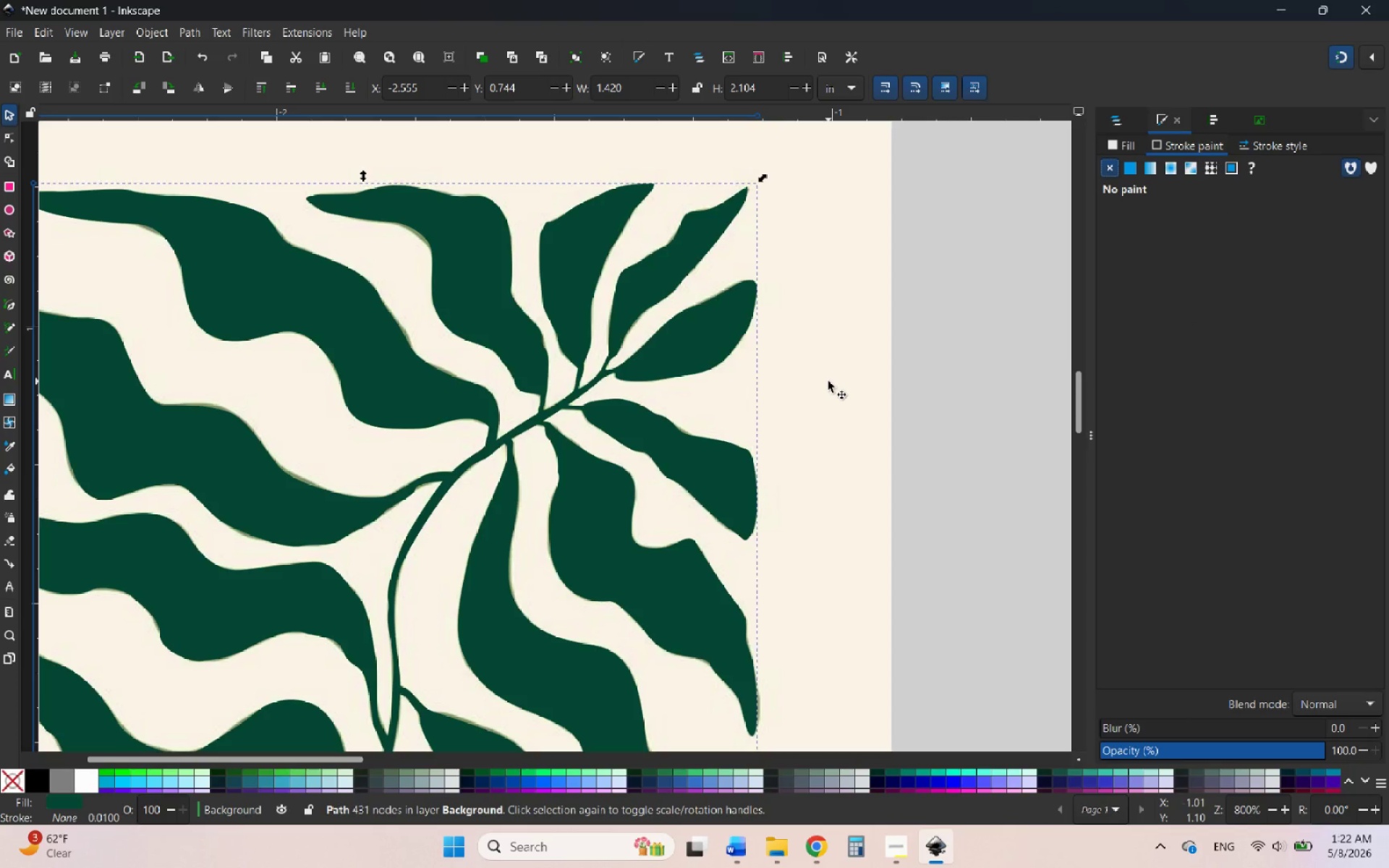 
hold_key(key=ControlLeft, duration=1.0)
scroll: coordinate [739, 391], scroll_direction: down, amount: 3.0
 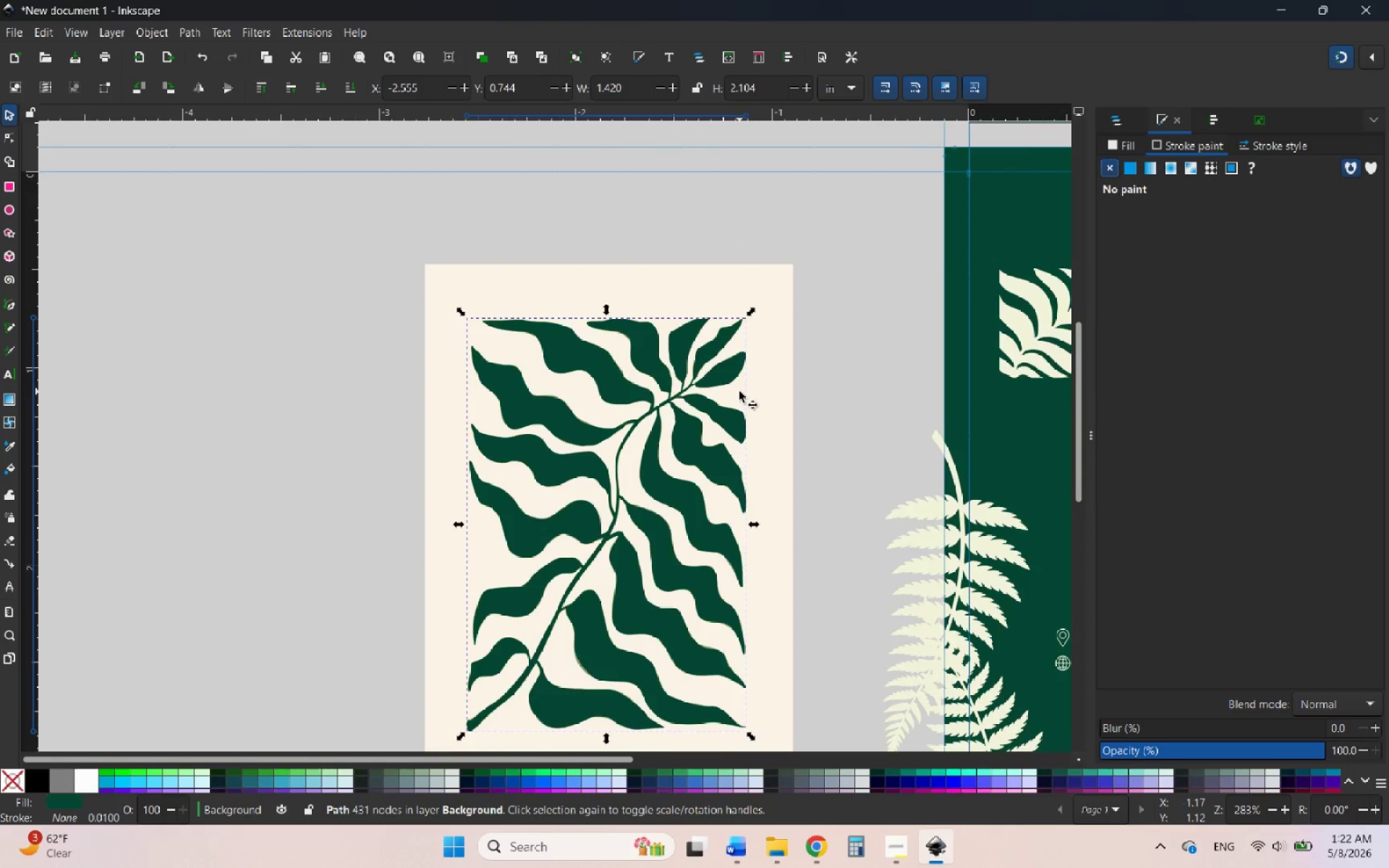 
wait(7.86)
 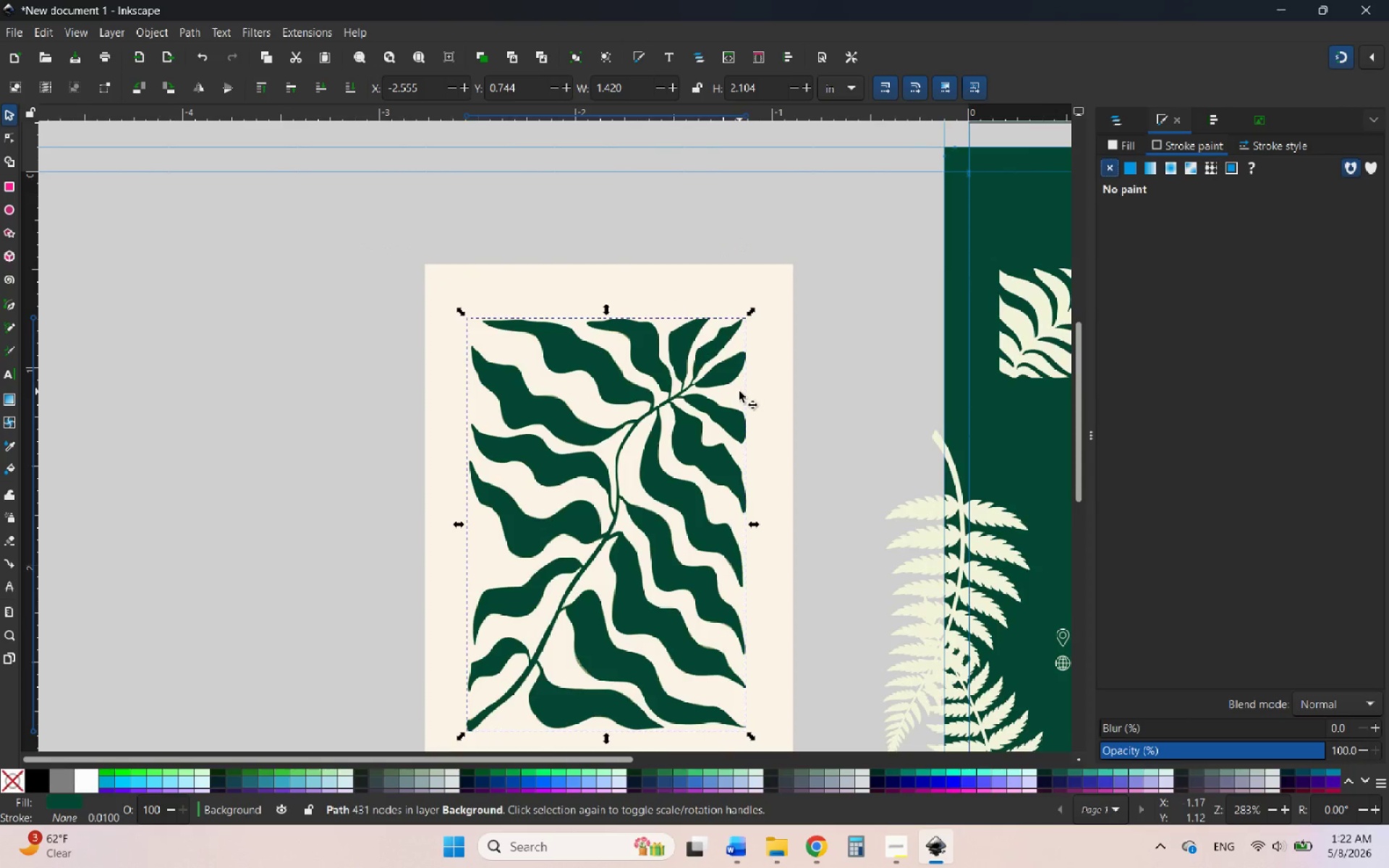 
left_click([828, 409])
 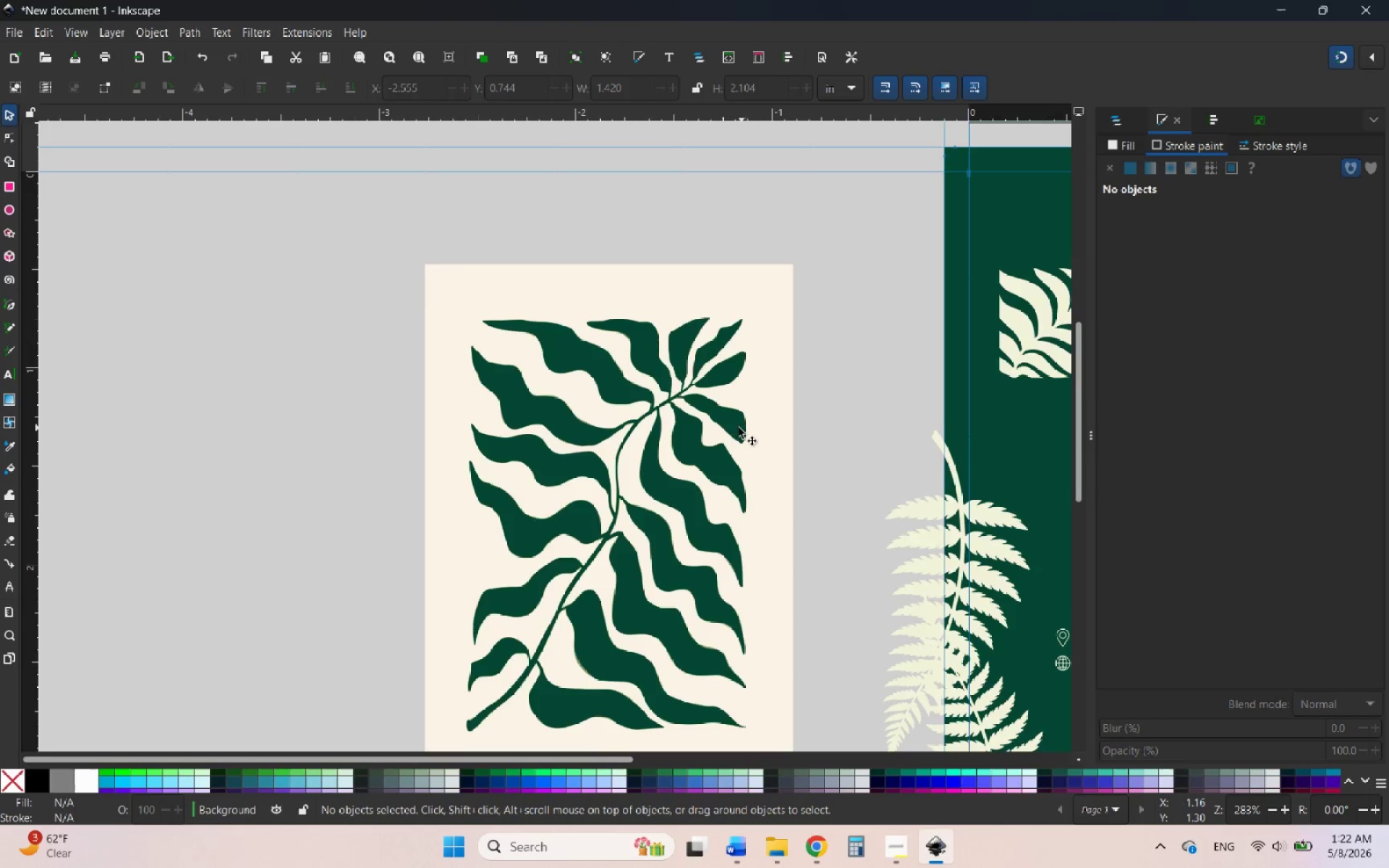 
left_click_drag(start_coordinate=[729, 427], to_coordinate=[449, 343])
 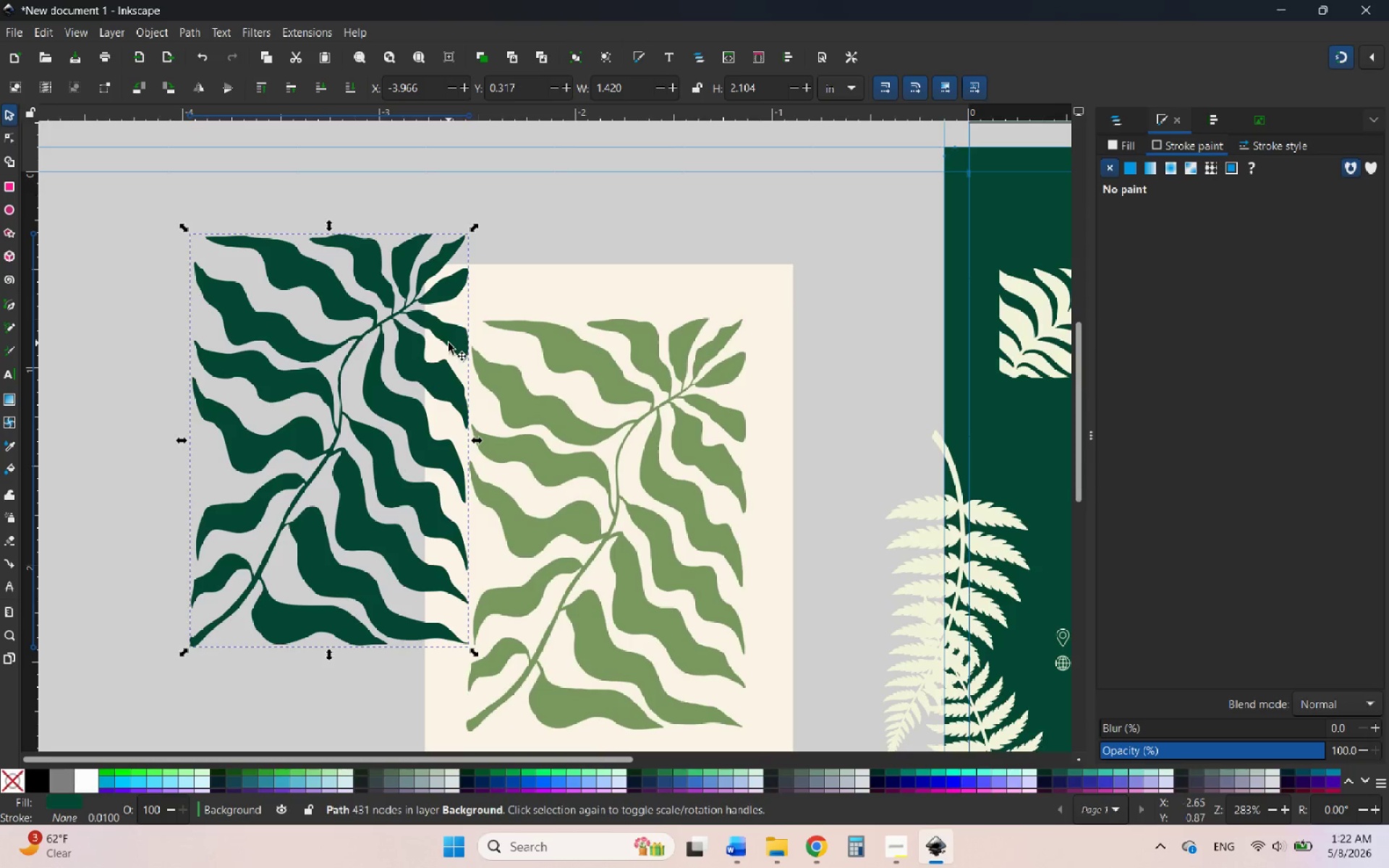 
hold_key(key=ControlLeft, duration=1.55)
scroll: coordinate [437, 346], scroll_direction: down, amount: 3.0
 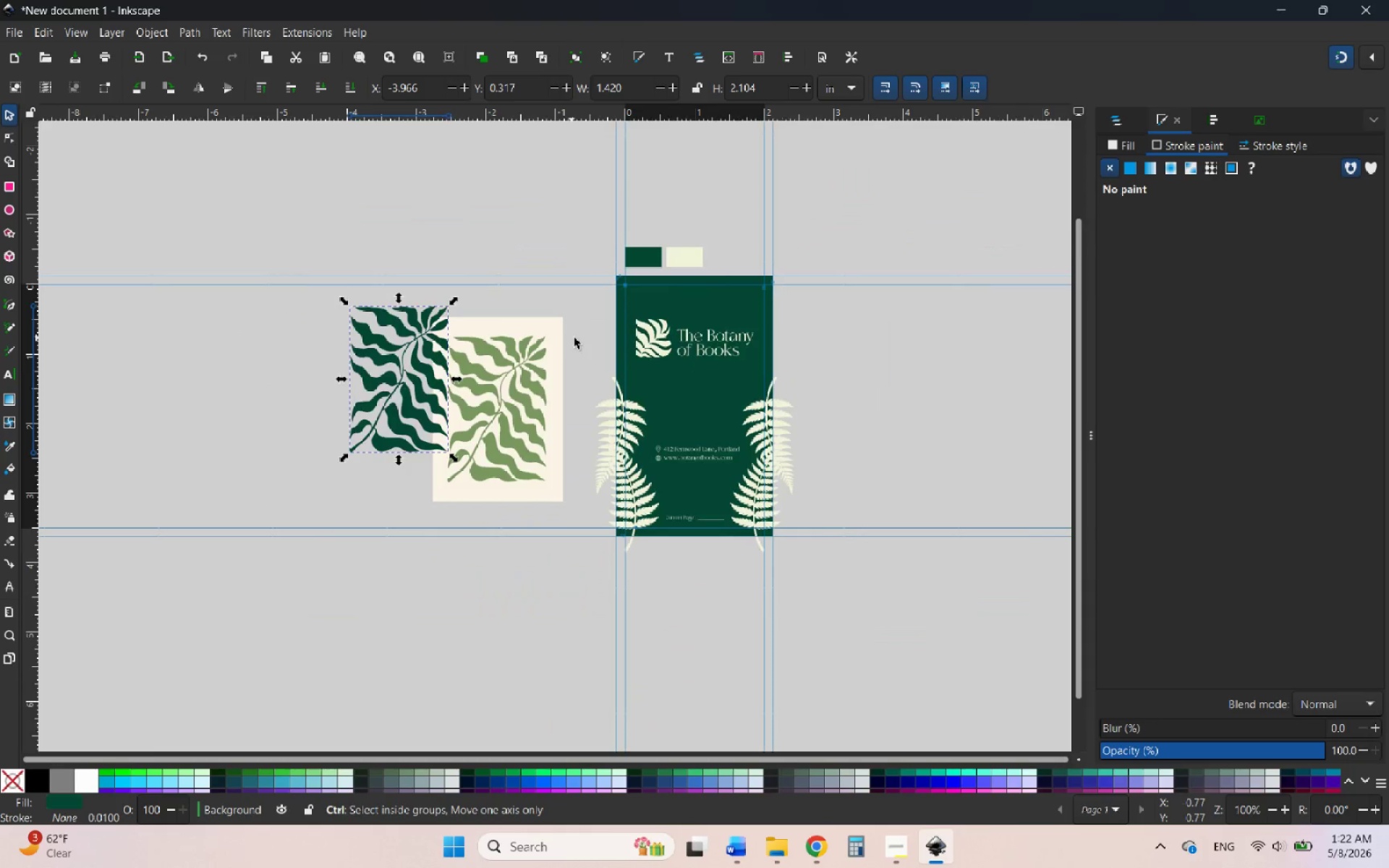 
scroll: coordinate [577, 339], scroll_direction: up, amount: 2.0
 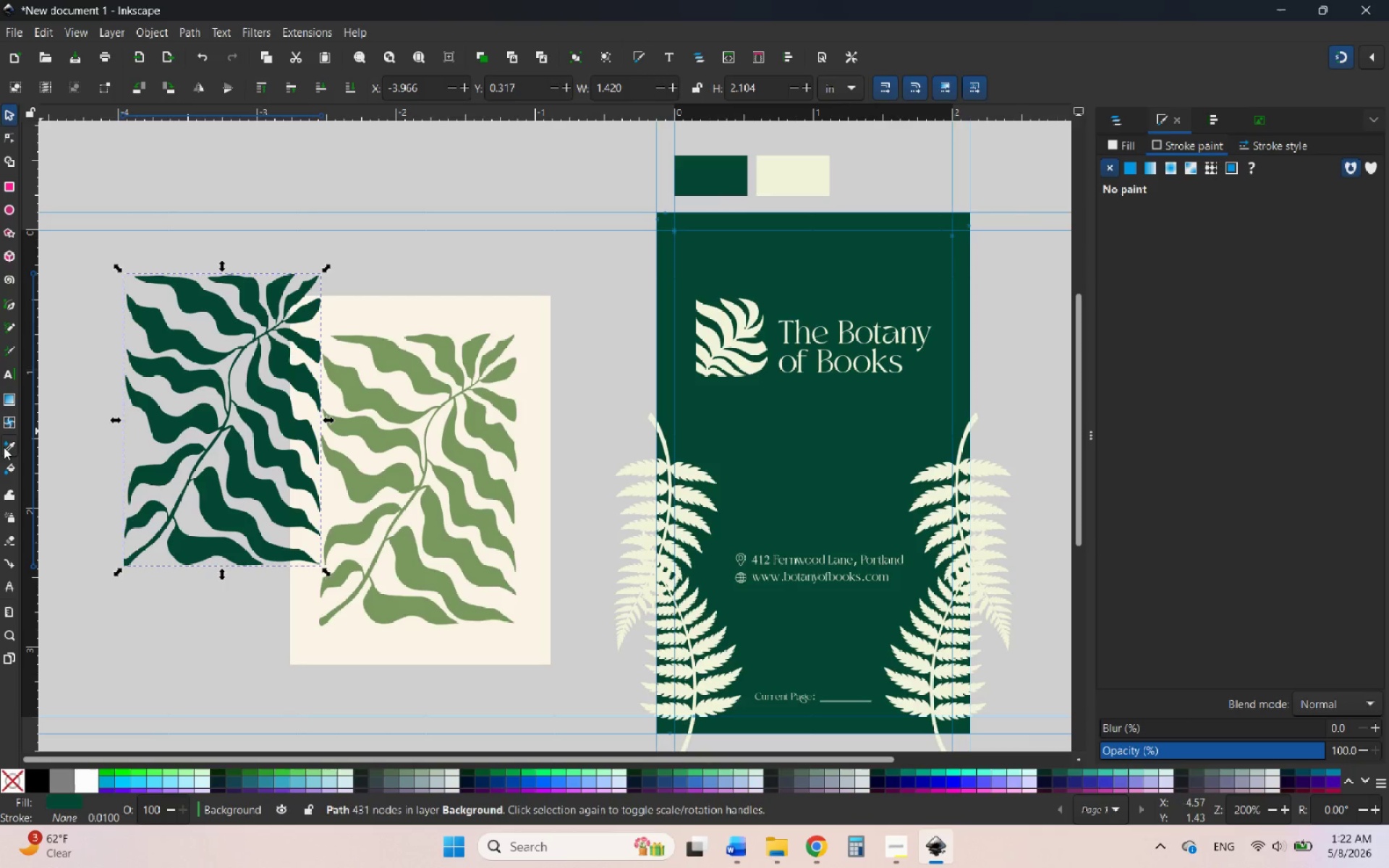 
left_click([394, 415])
 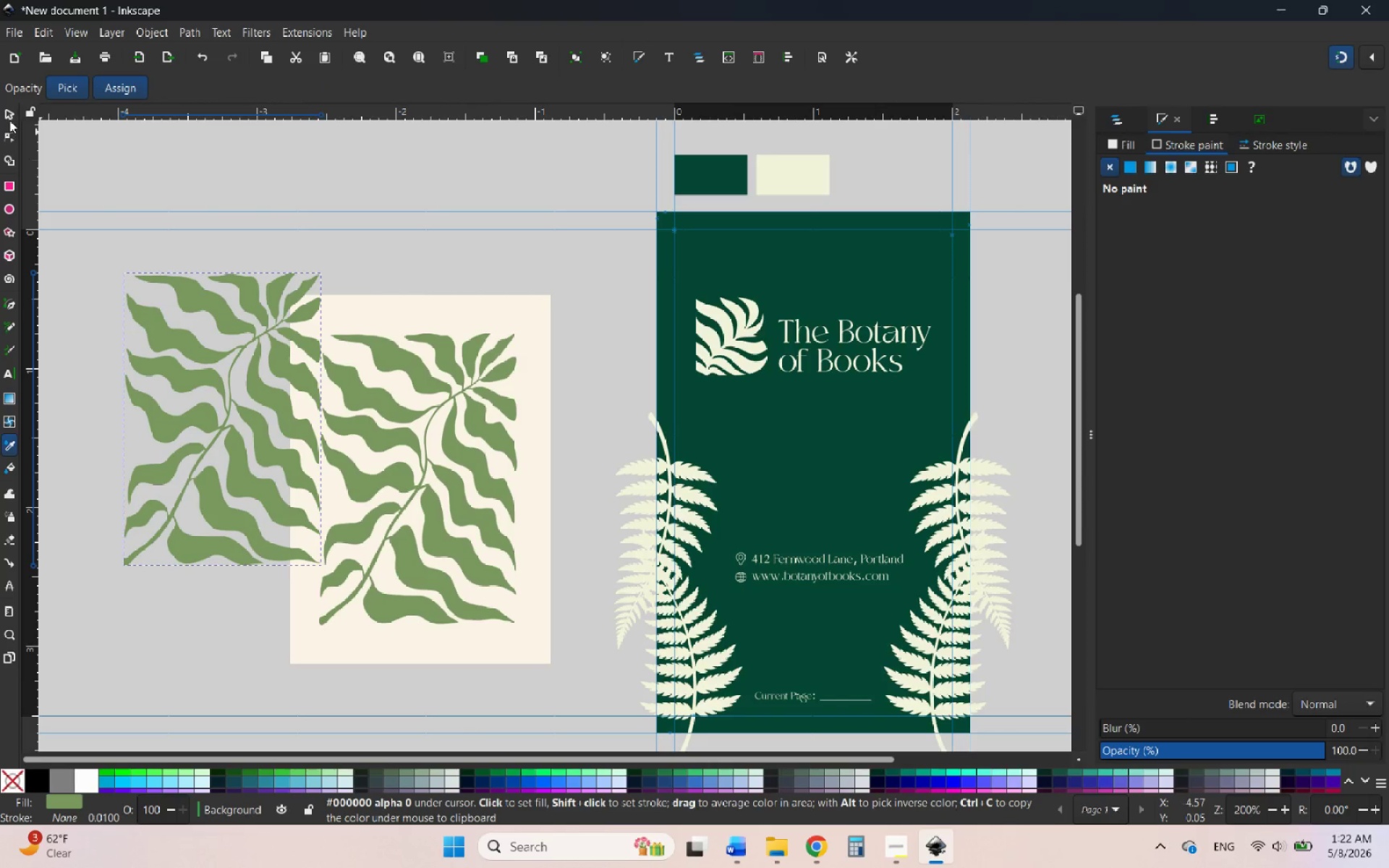 
left_click([8, 114])
 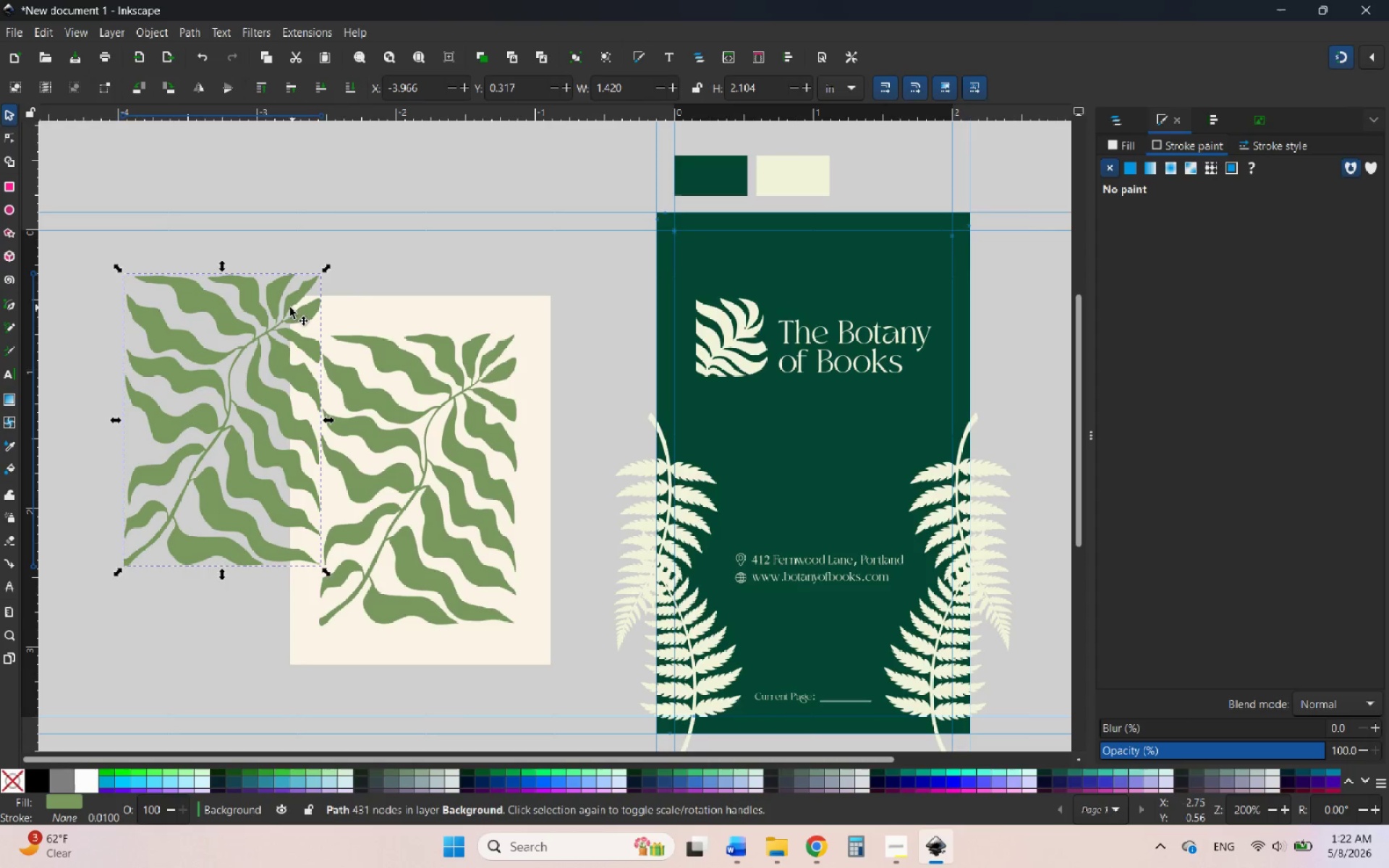 
left_click_drag(start_coordinate=[256, 307], to_coordinate=[802, 248])
 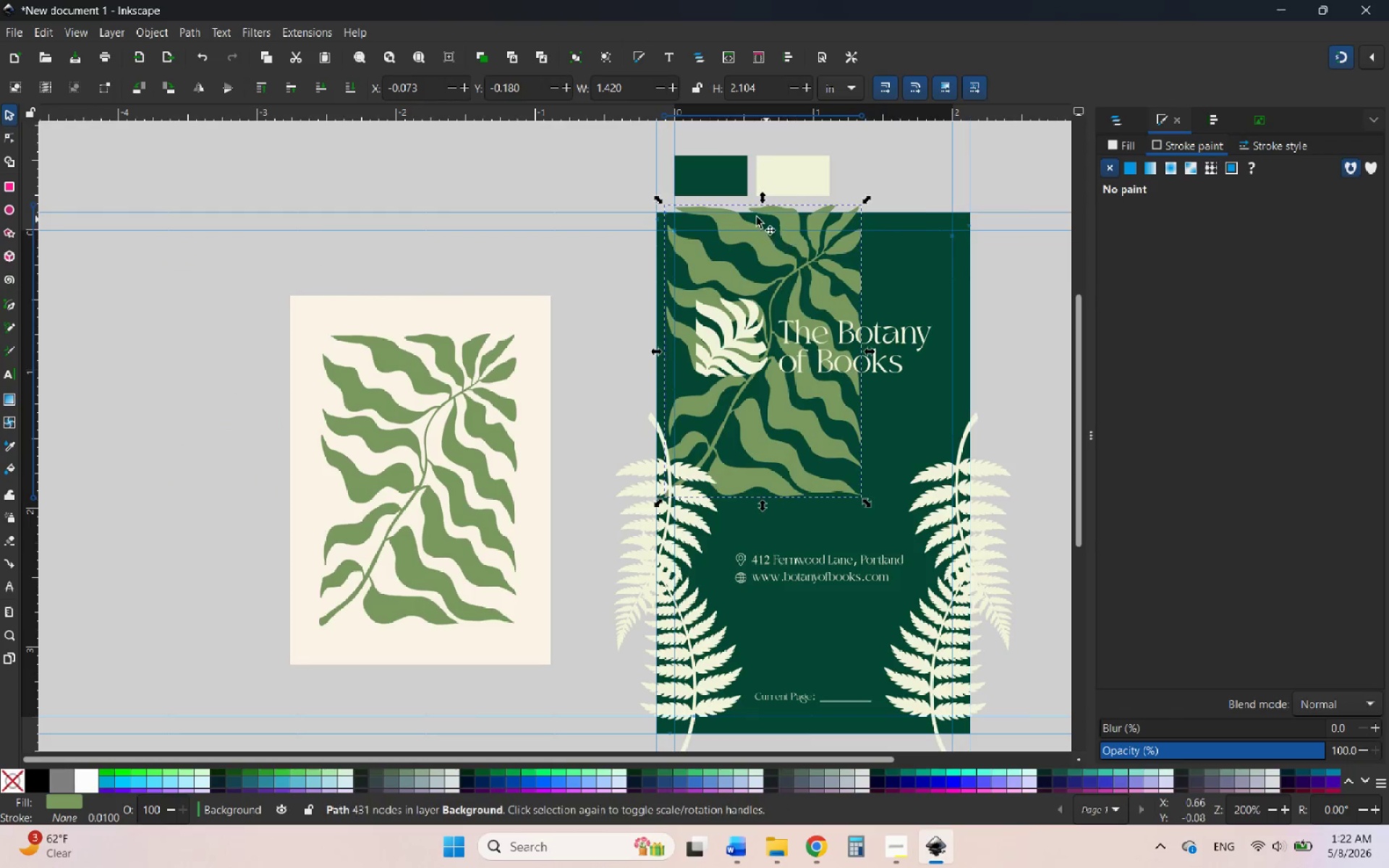 
hold_key(key=ControlLeft, duration=0.55)
 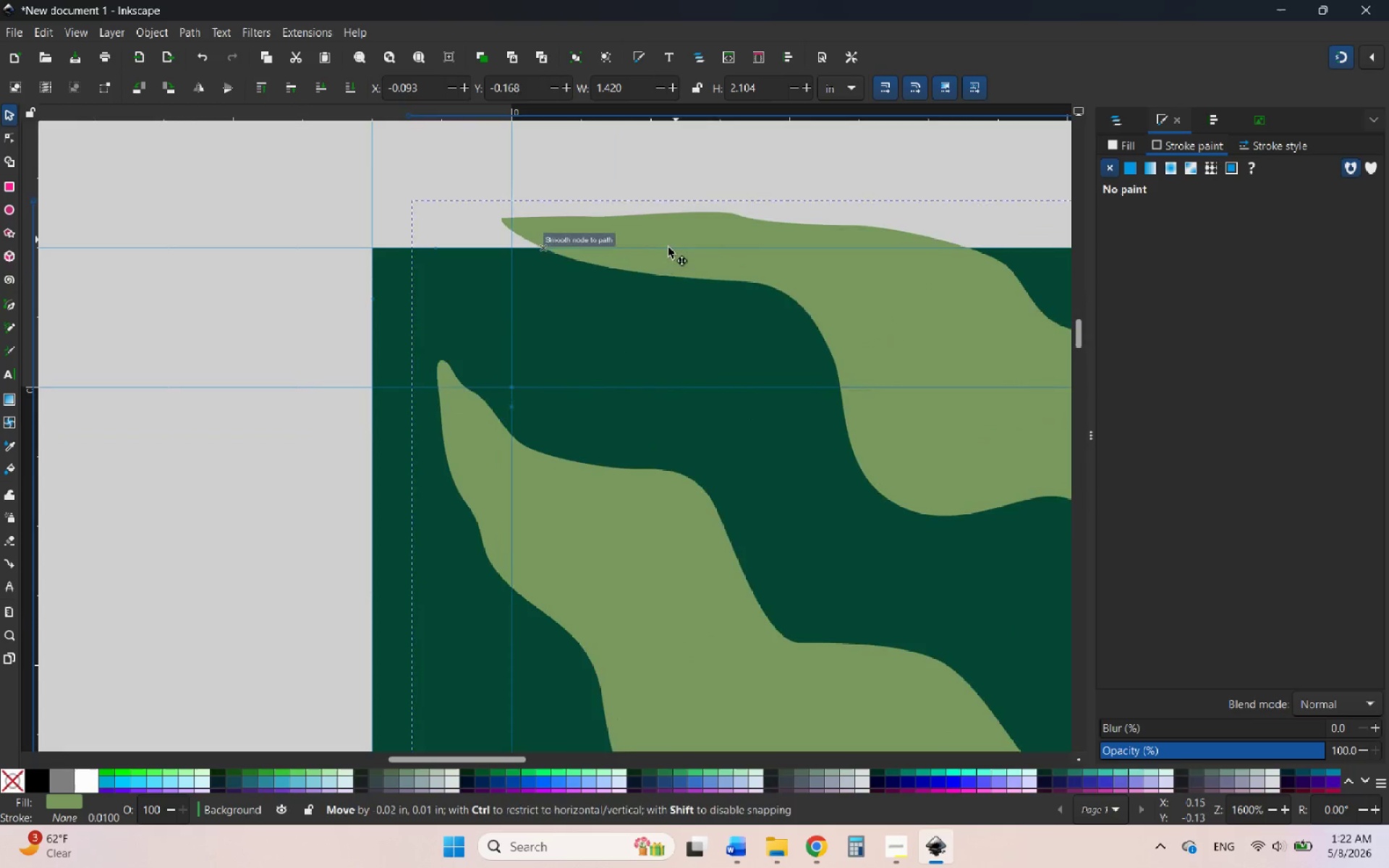 
left_click_drag(start_coordinate=[704, 218], to_coordinate=[641, 278])
 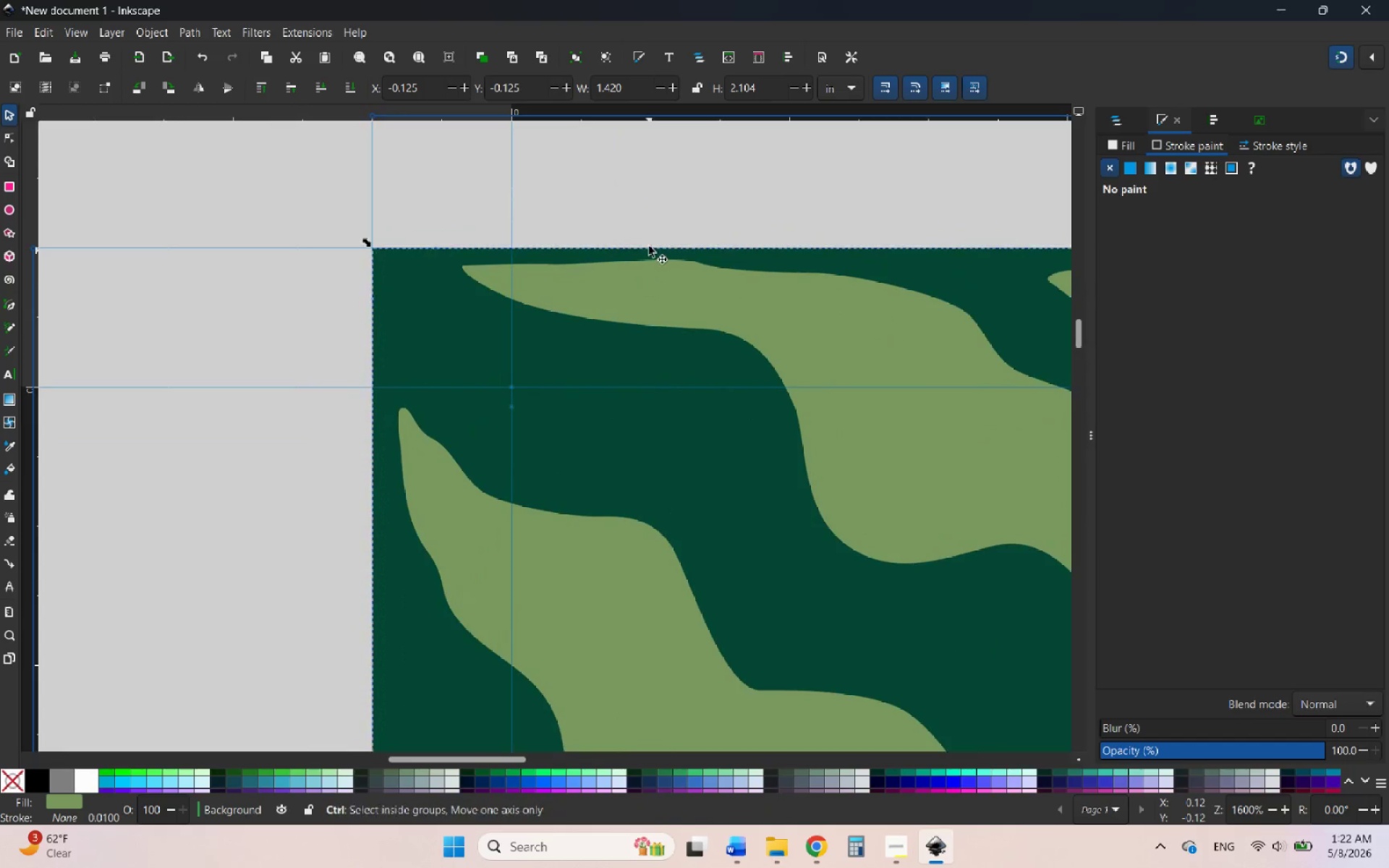 
scroll: coordinate [697, 208], scroll_direction: up, amount: 6.0
 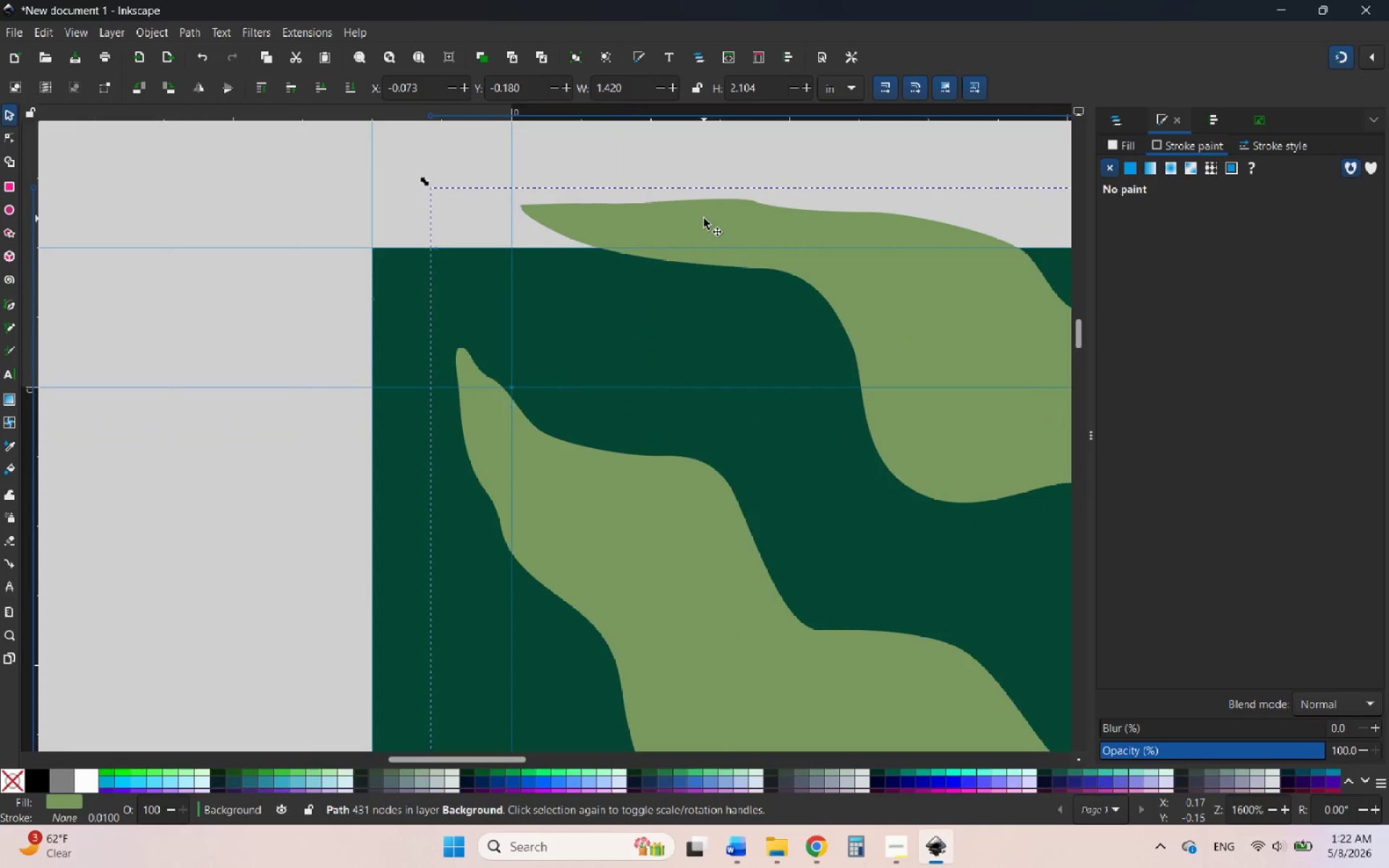 
hold_key(key=ControlLeft, duration=1.58)
scroll: coordinate [633, 237], scroll_direction: down, amount: 10.0
 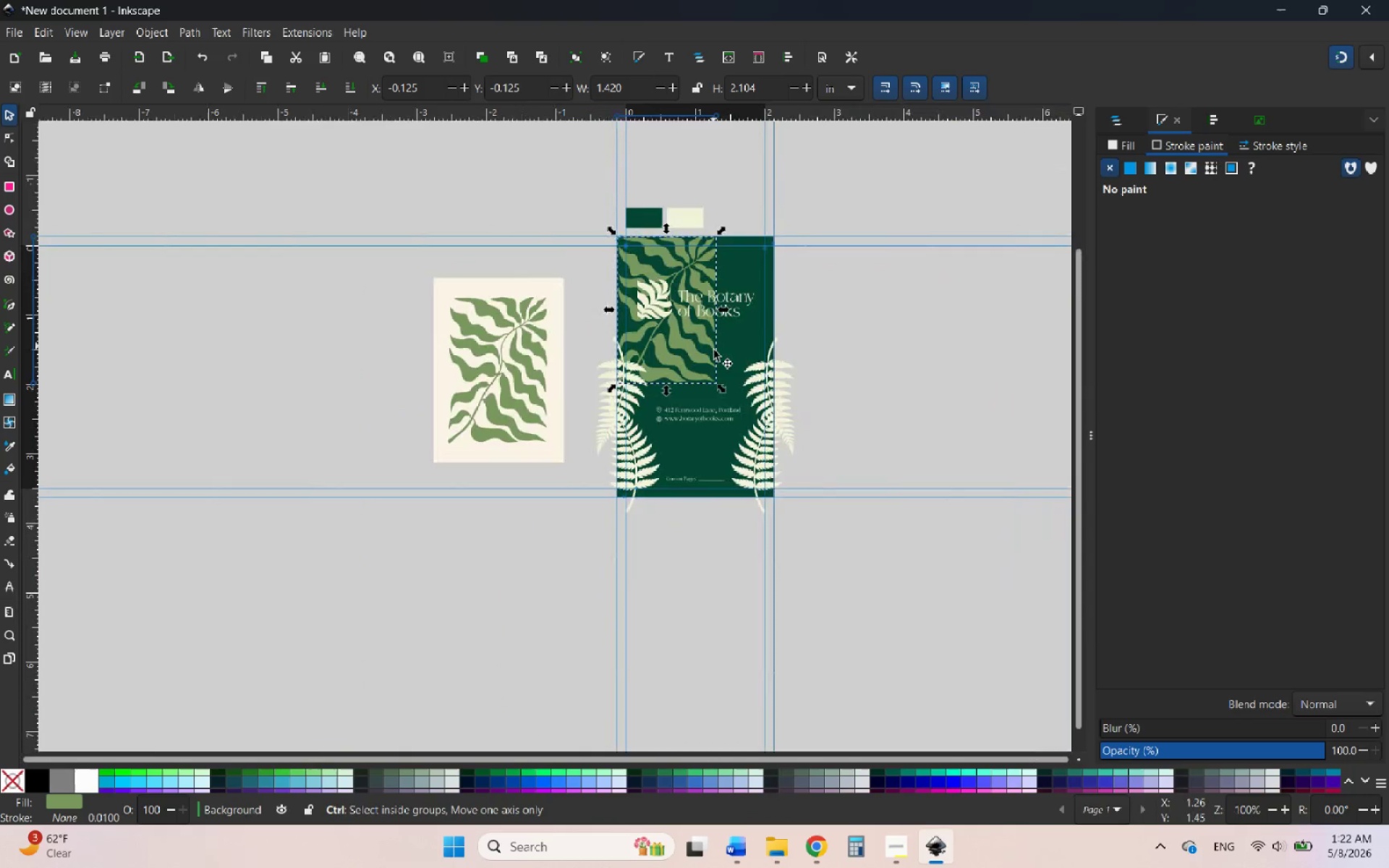 
scroll: coordinate [714, 351], scroll_direction: up, amount: 2.0
 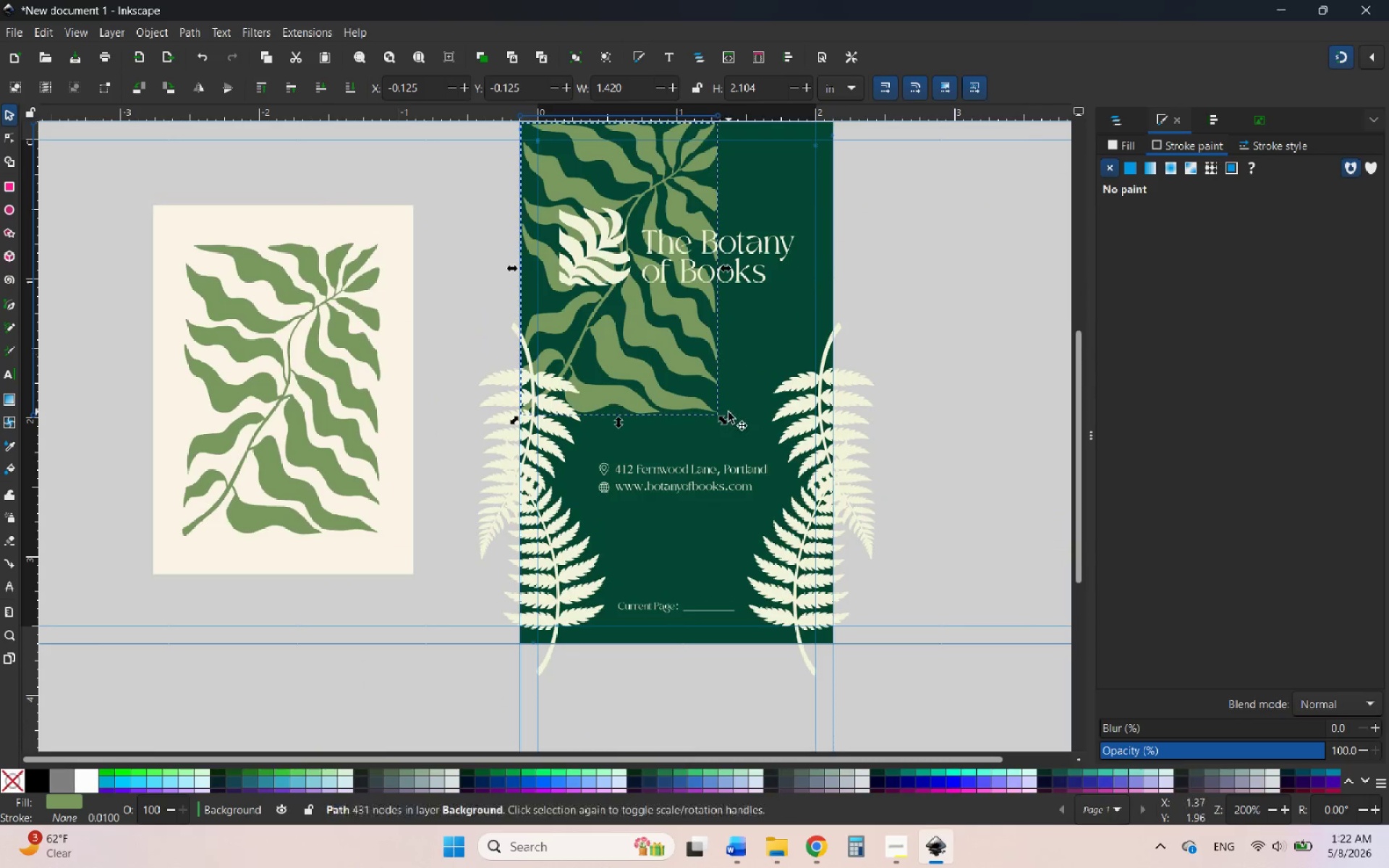 
hold_key(key=ControlLeft, duration=0.36)
 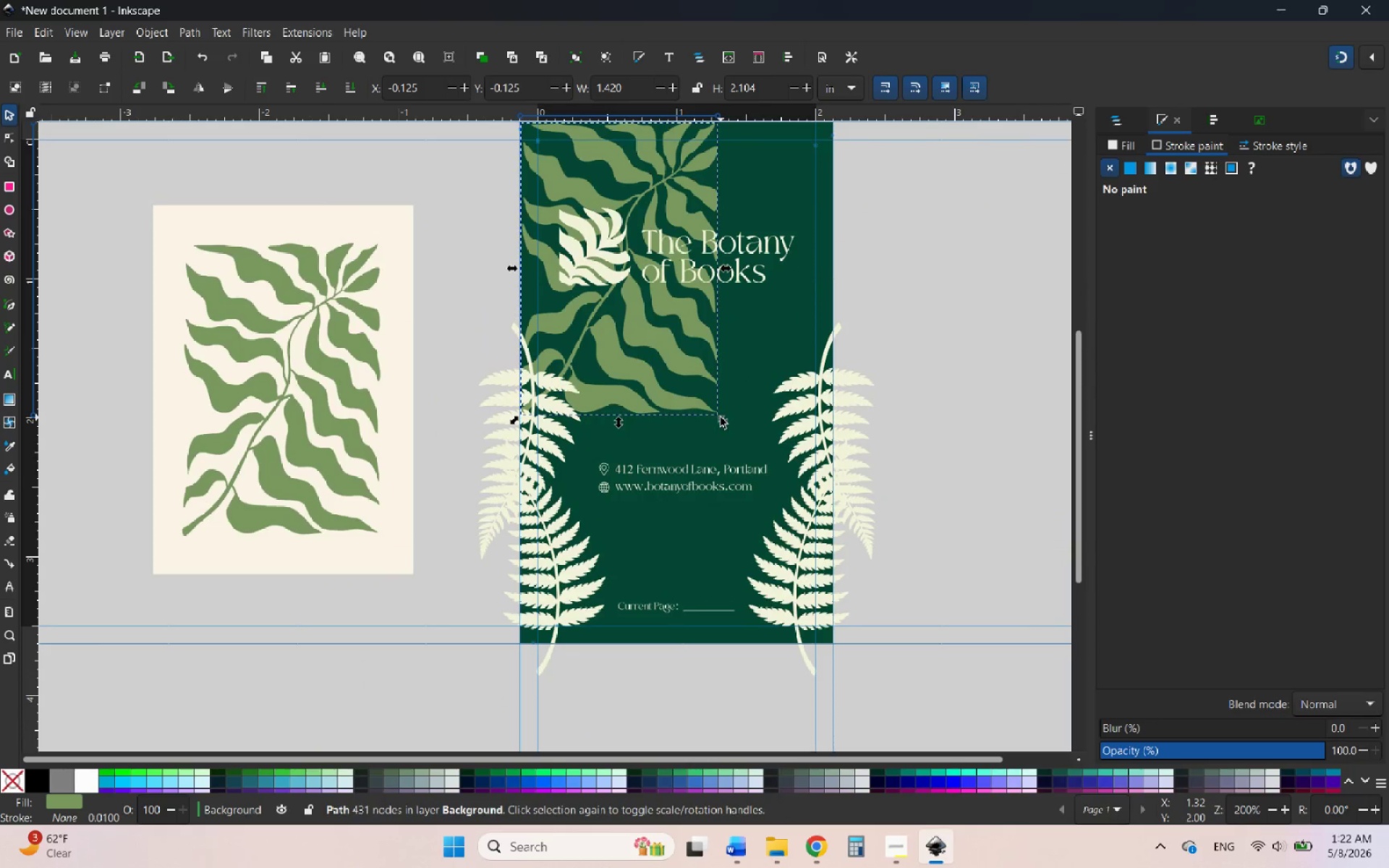 
left_click_drag(start_coordinate=[721, 417], to_coordinate=[839, 648])
 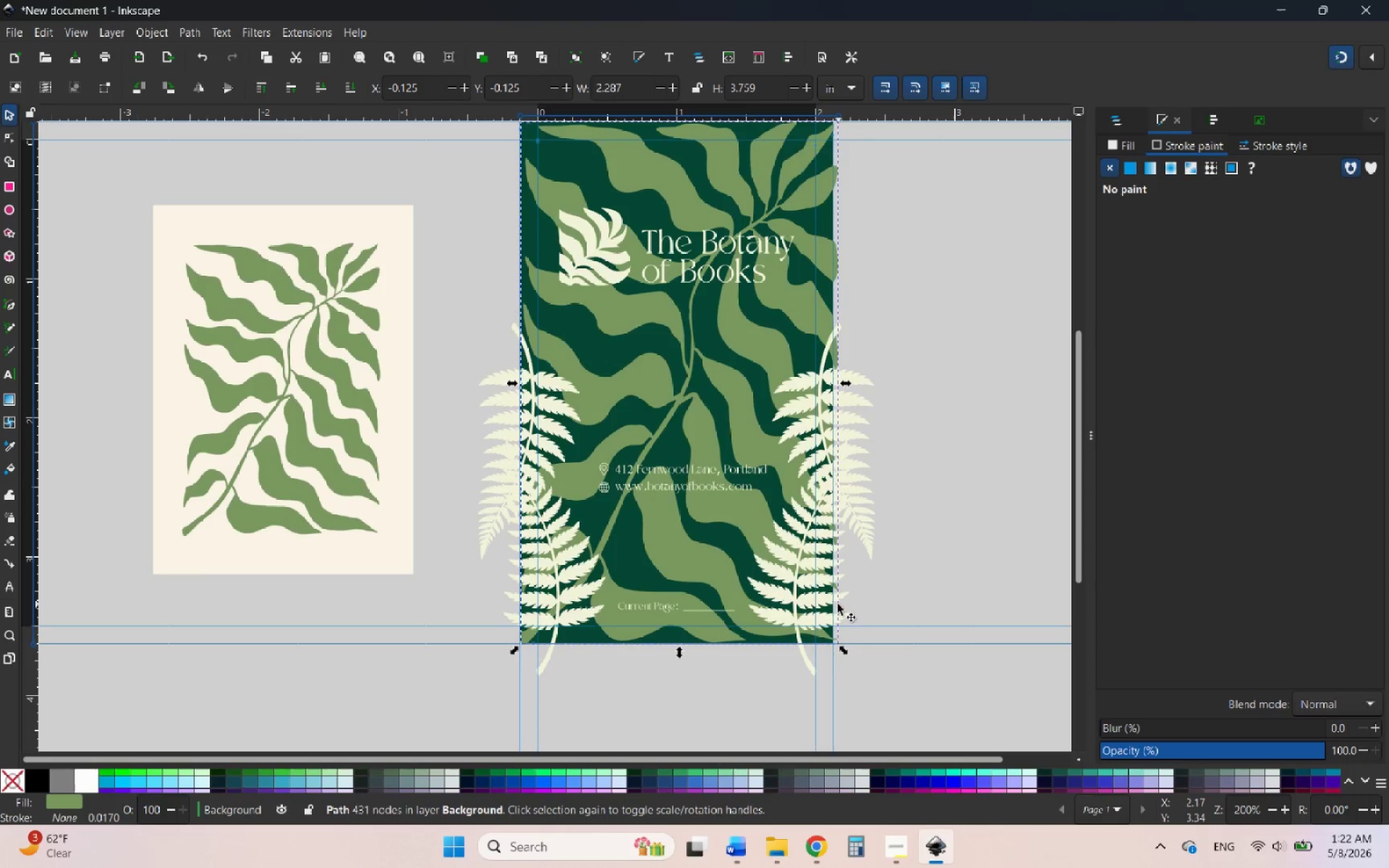 
hold_key(key=ControlLeft, duration=0.97)
scroll: coordinate [861, 659], scroll_direction: up, amount: 6.0
 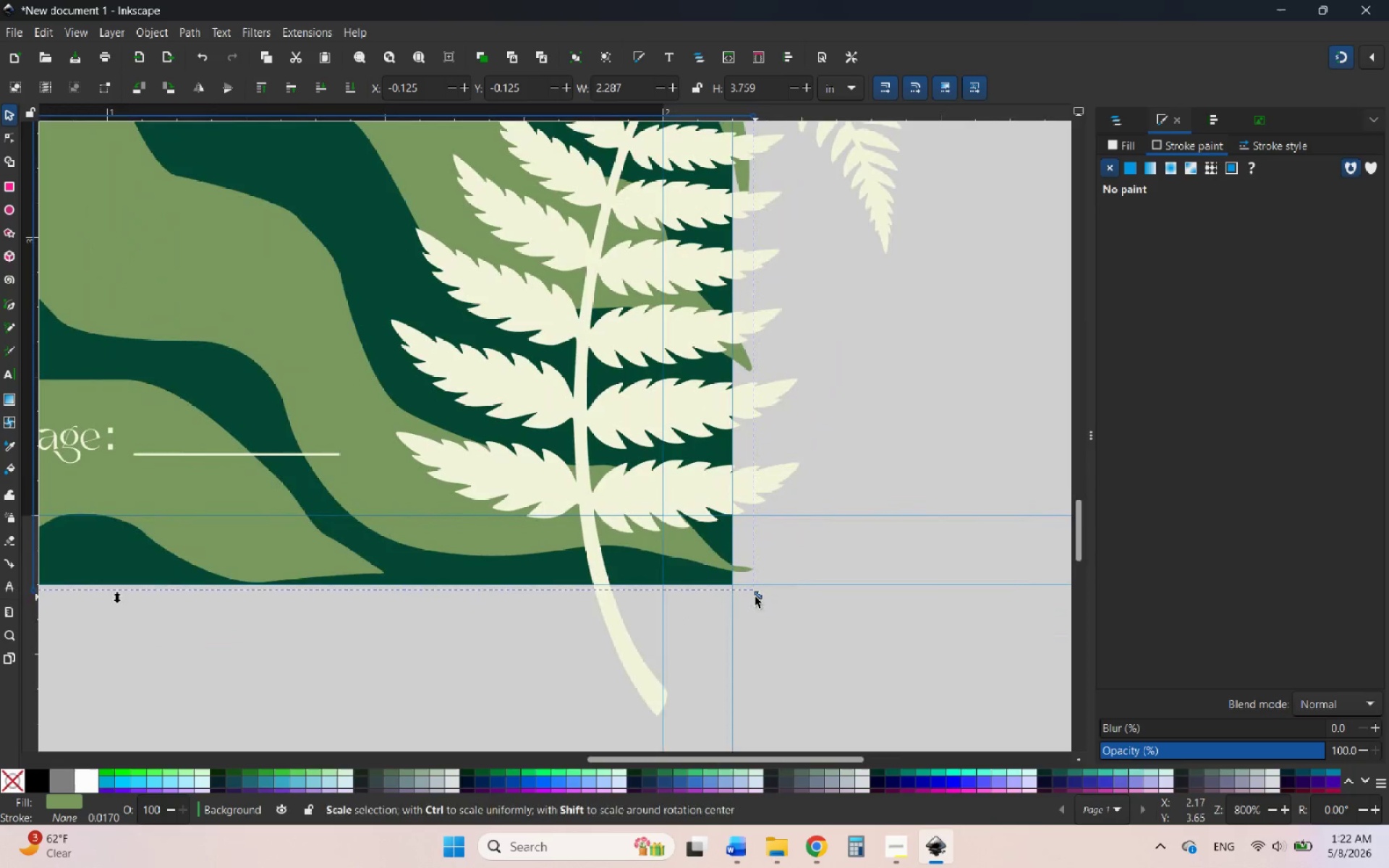 
left_click_drag(start_coordinate=[755, 597], to_coordinate=[734, 593])
 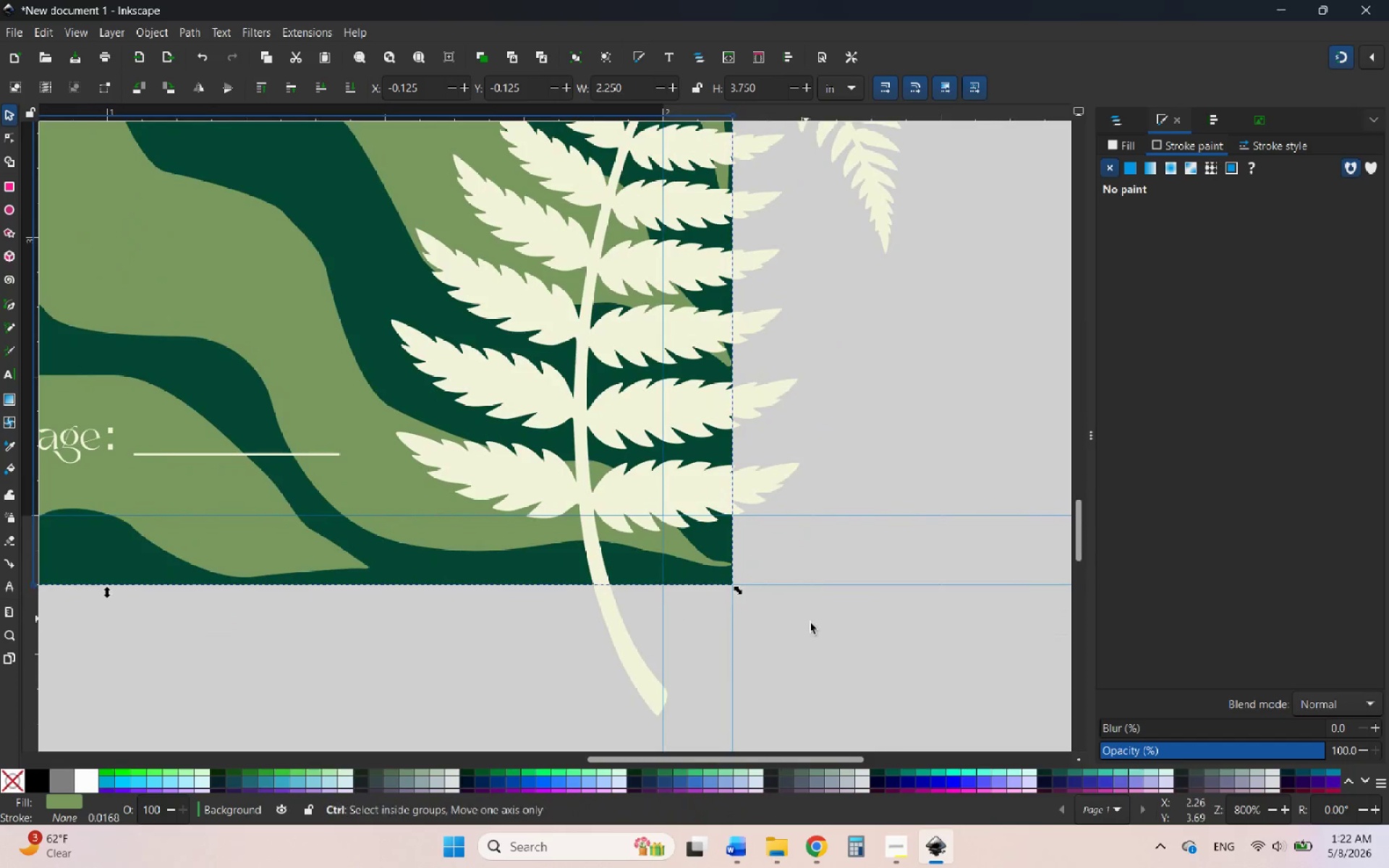 
hold_key(key=ControlLeft, duration=1.66)
scroll: coordinate [825, 642], scroll_direction: down, amount: 10.0
 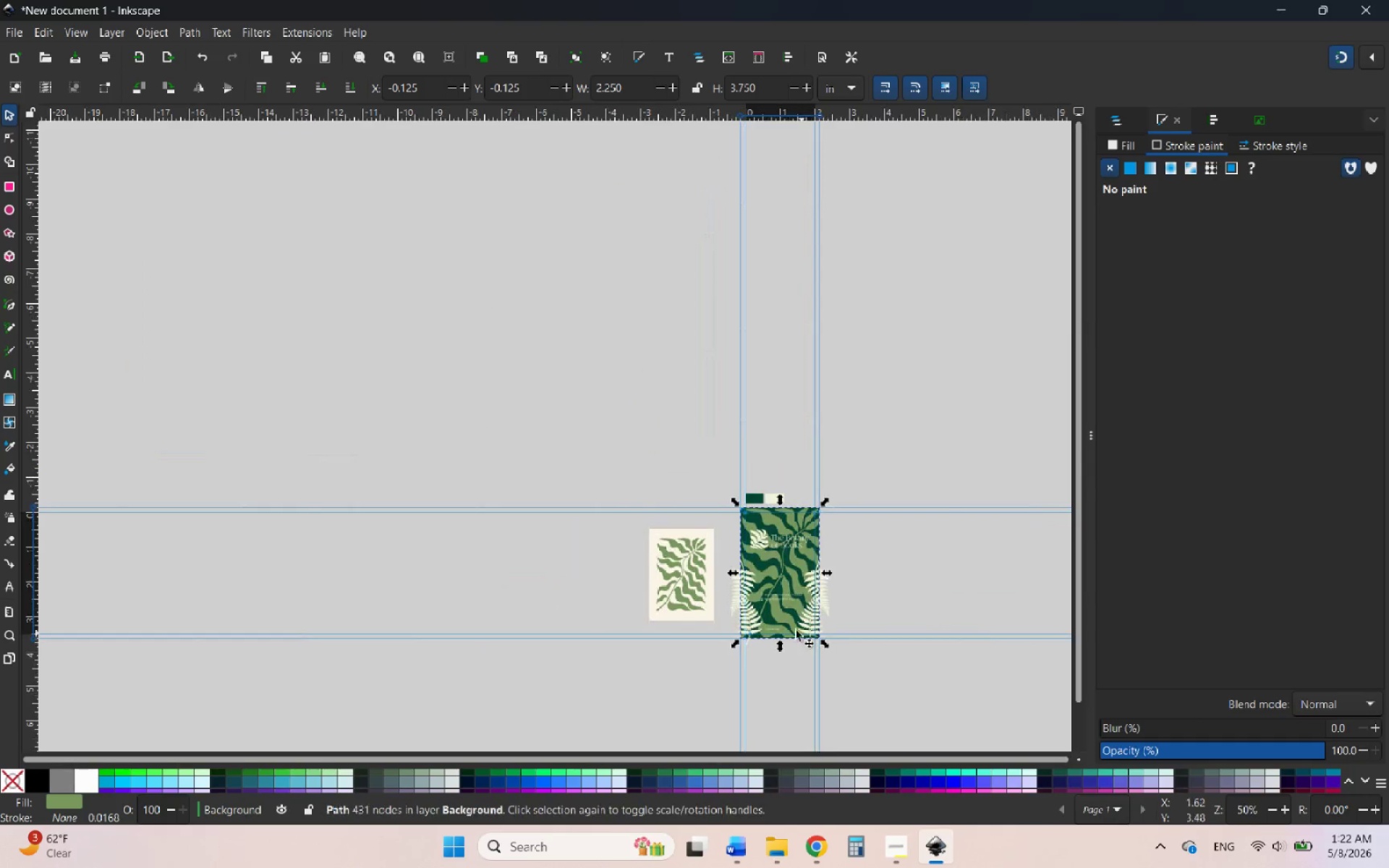 
scroll: coordinate [784, 625], scroll_direction: up, amount: 4.0
 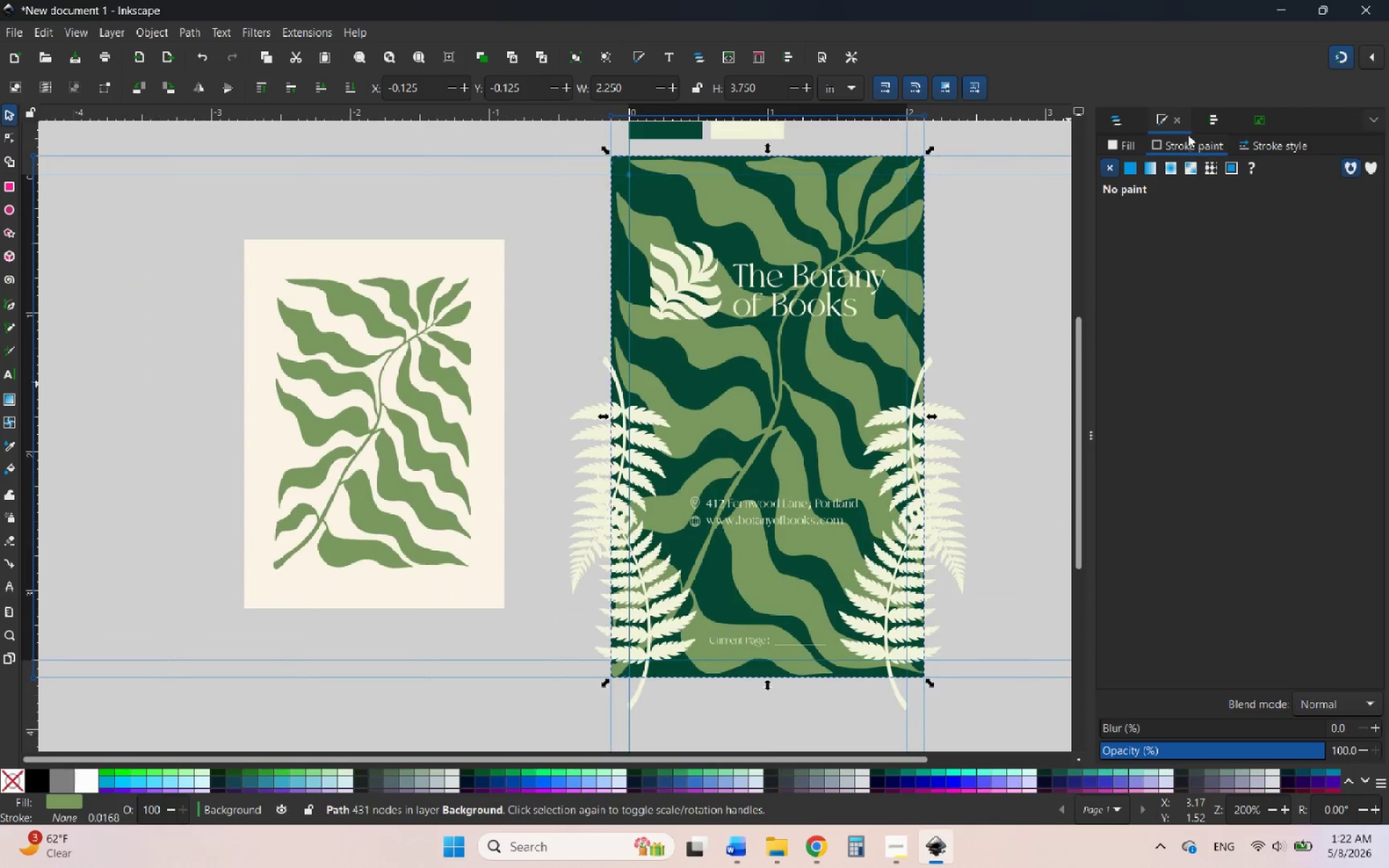 
left_click([1112, 119])
 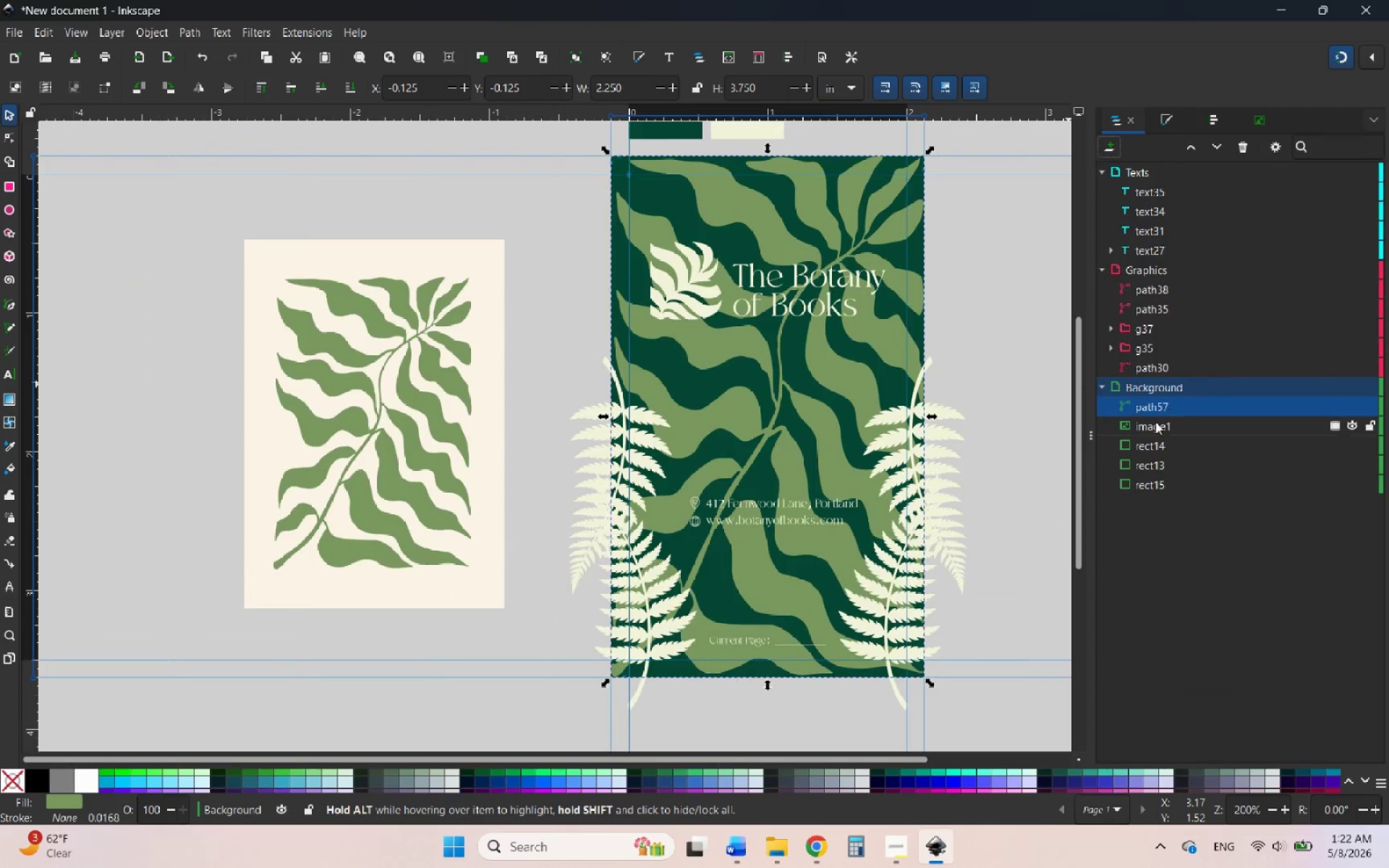 
left_click([1157, 423])
 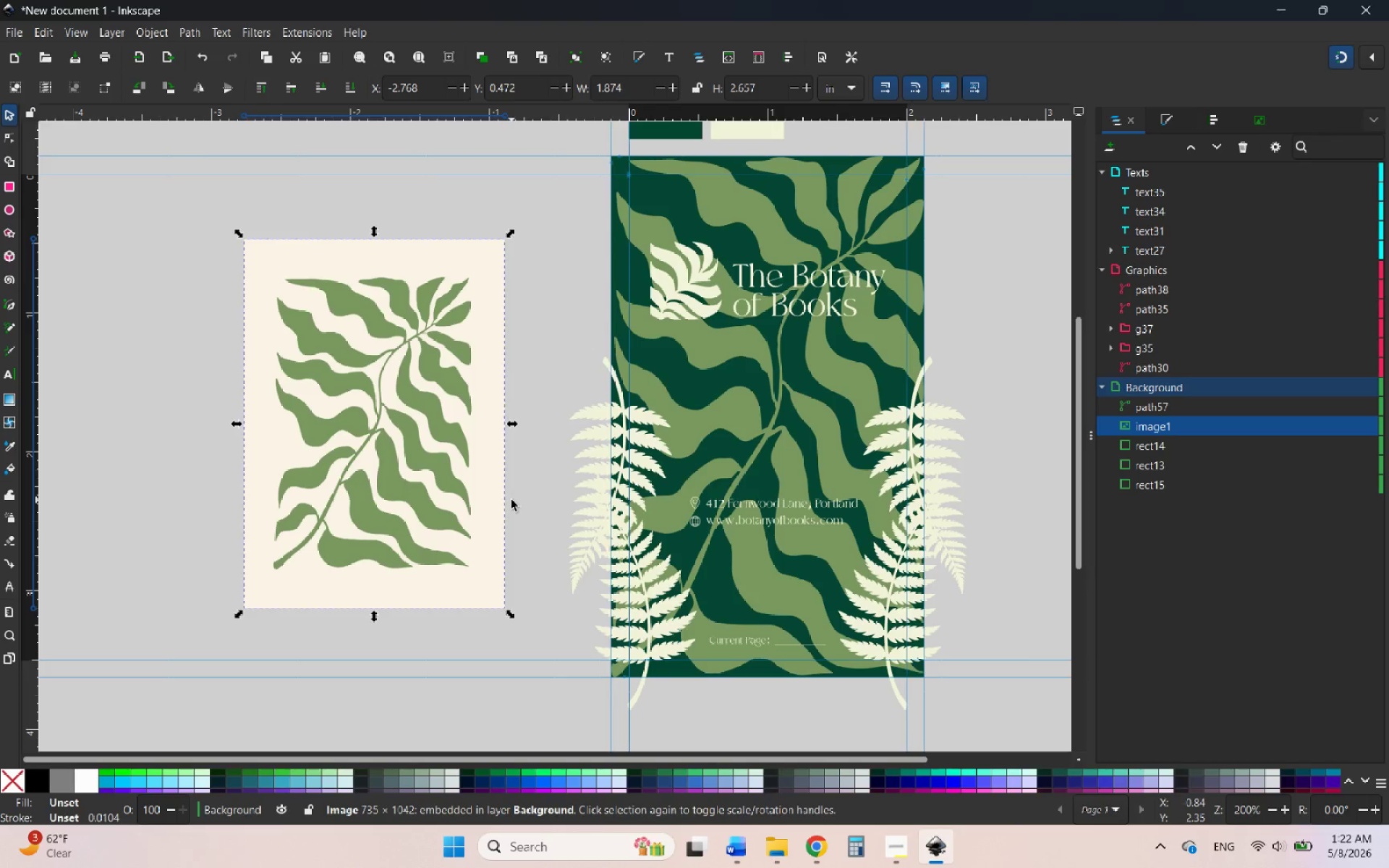 
left_click([415, 434])
 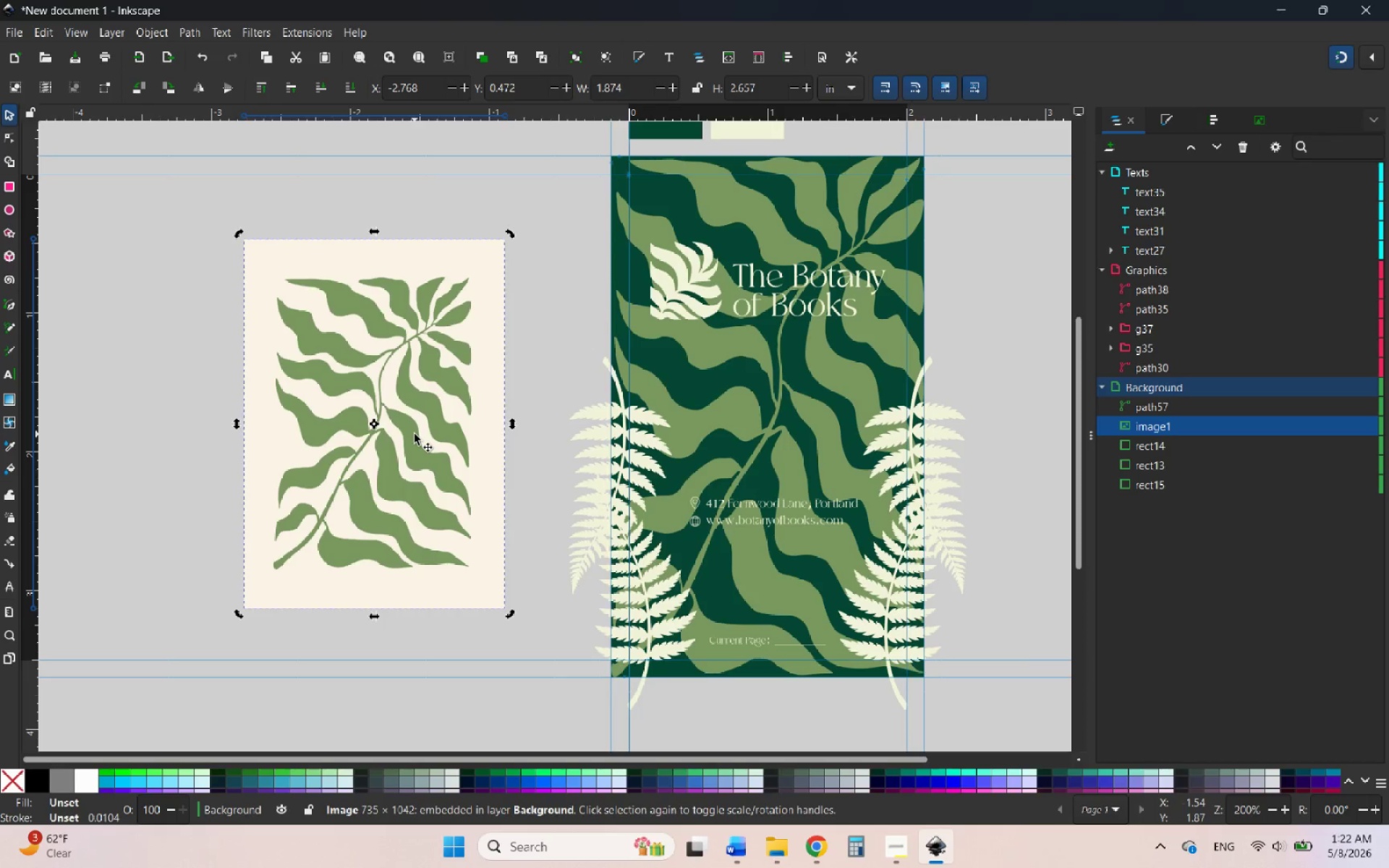 
key(Delete)
 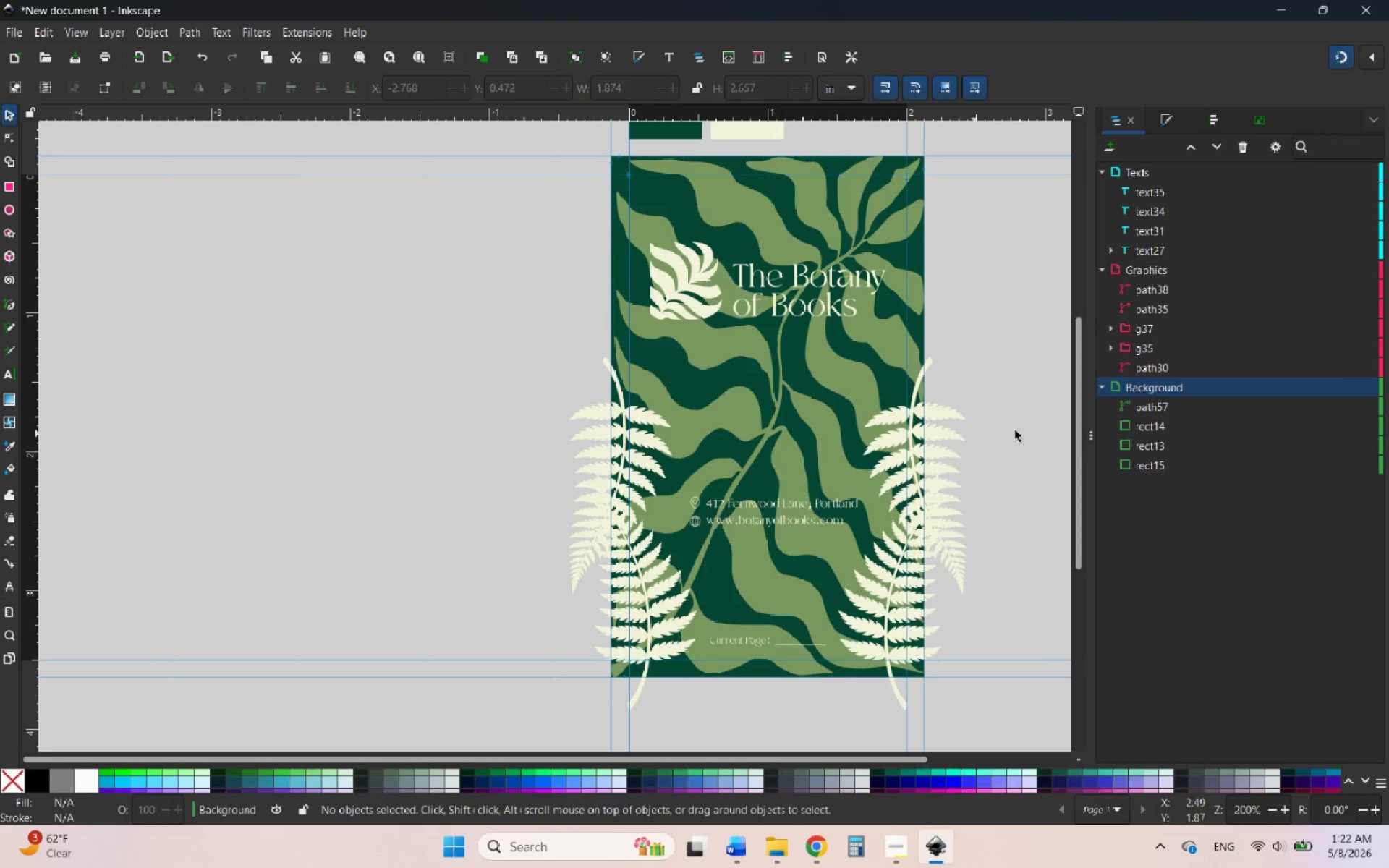 
left_click([1202, 403])
 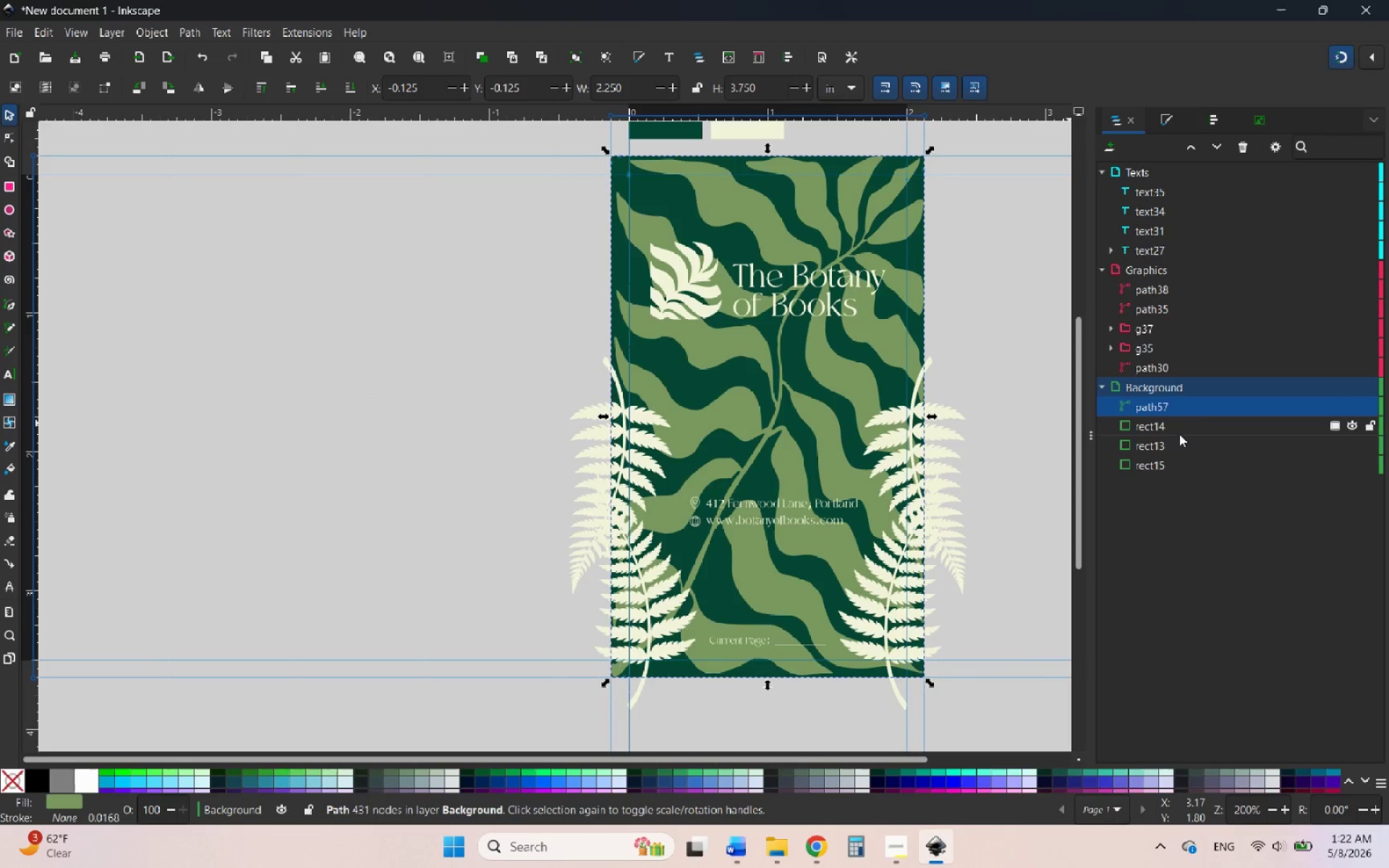 
left_click([1167, 425])
 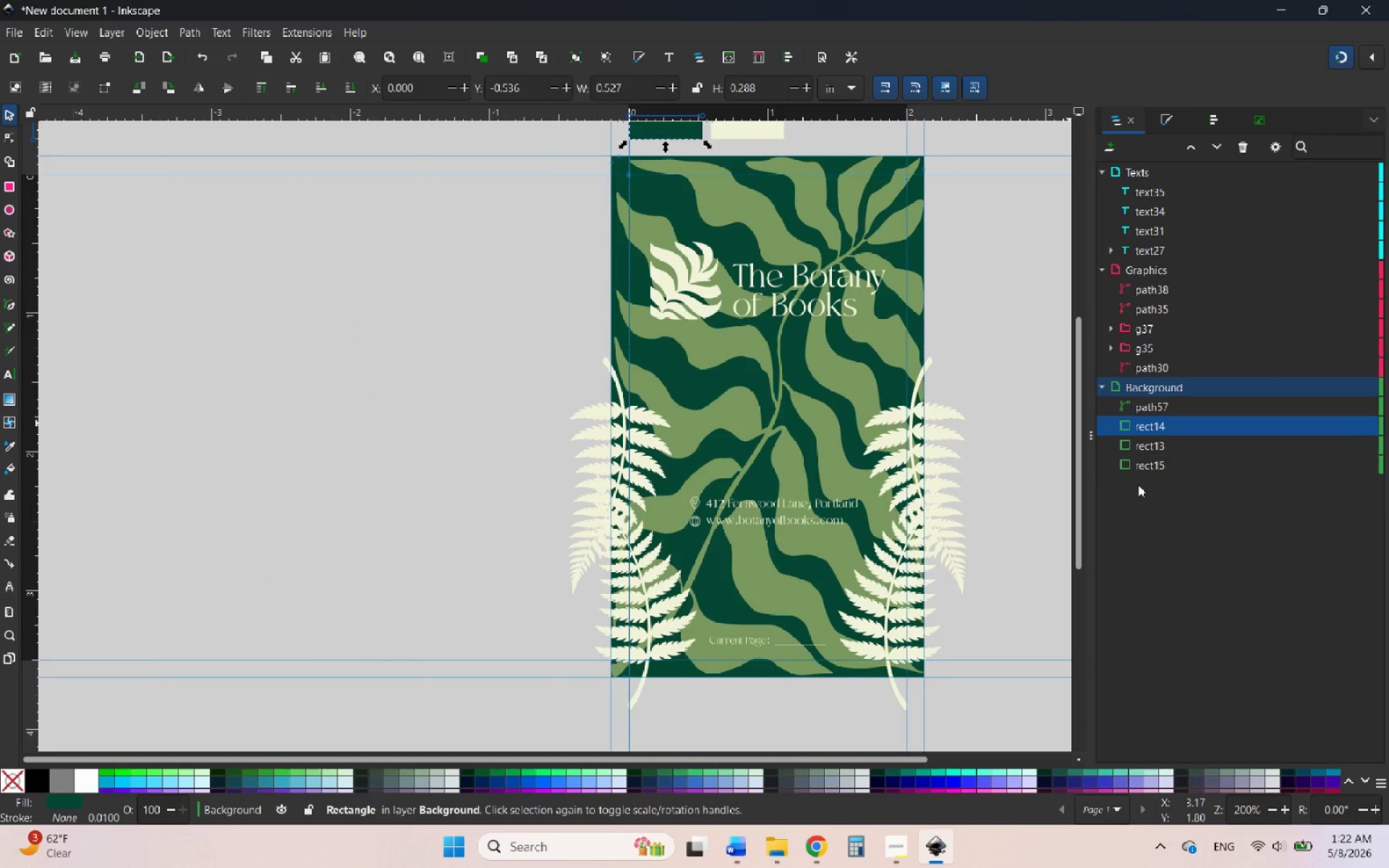 
scroll: coordinate [1024, 514], scroll_direction: up, amount: 3.0
 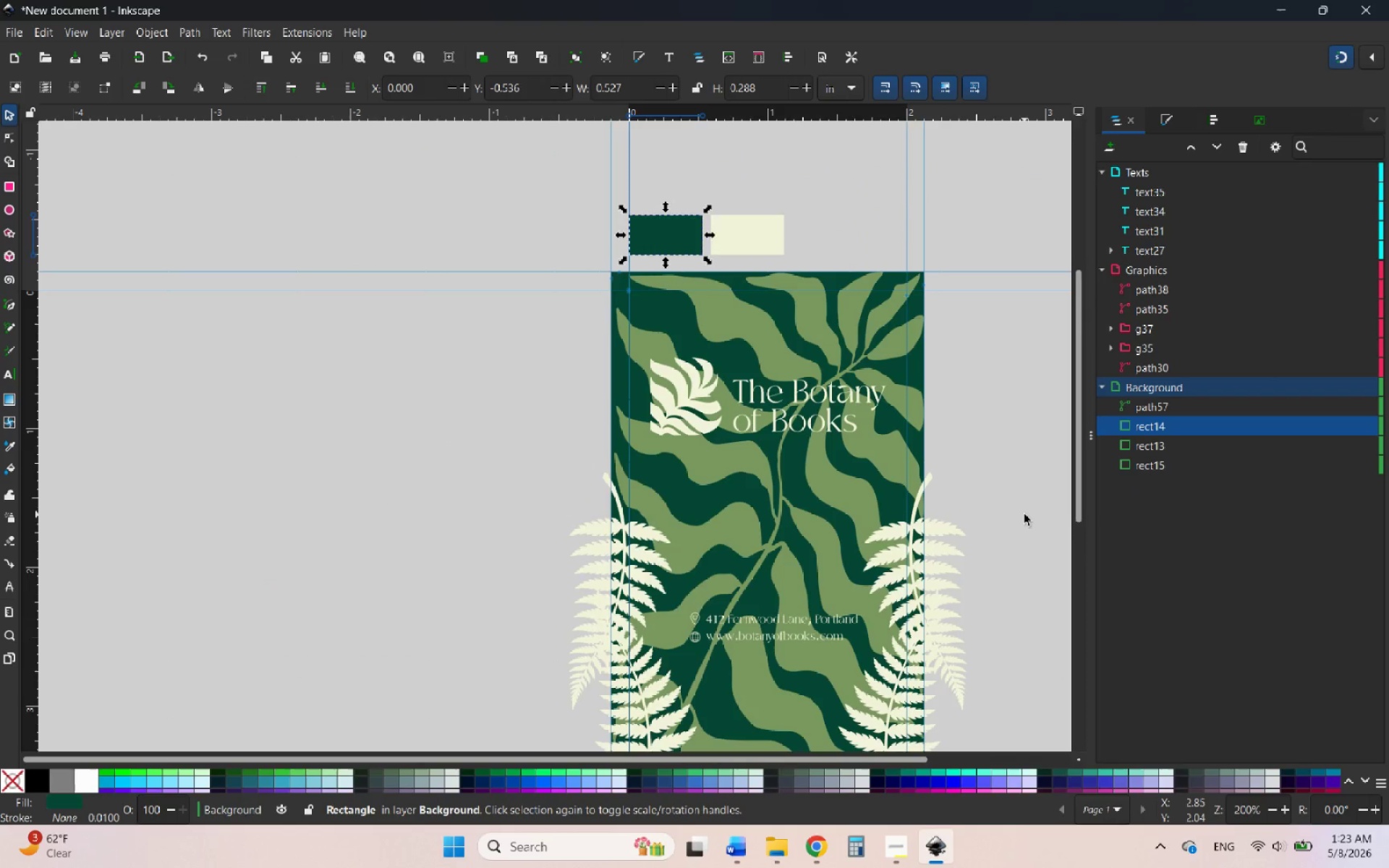 
key(Delete)
 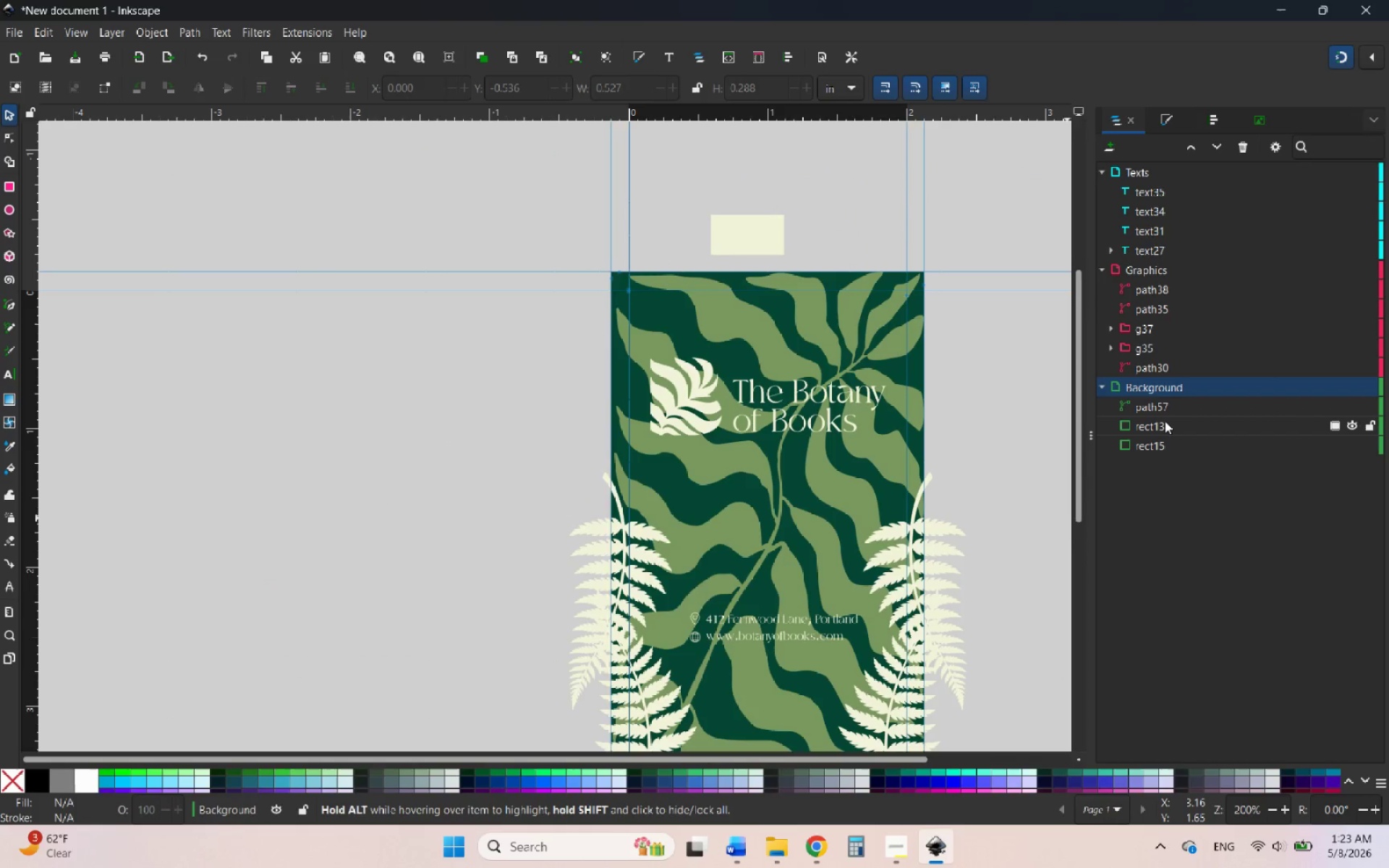 
left_click([1165, 421])
 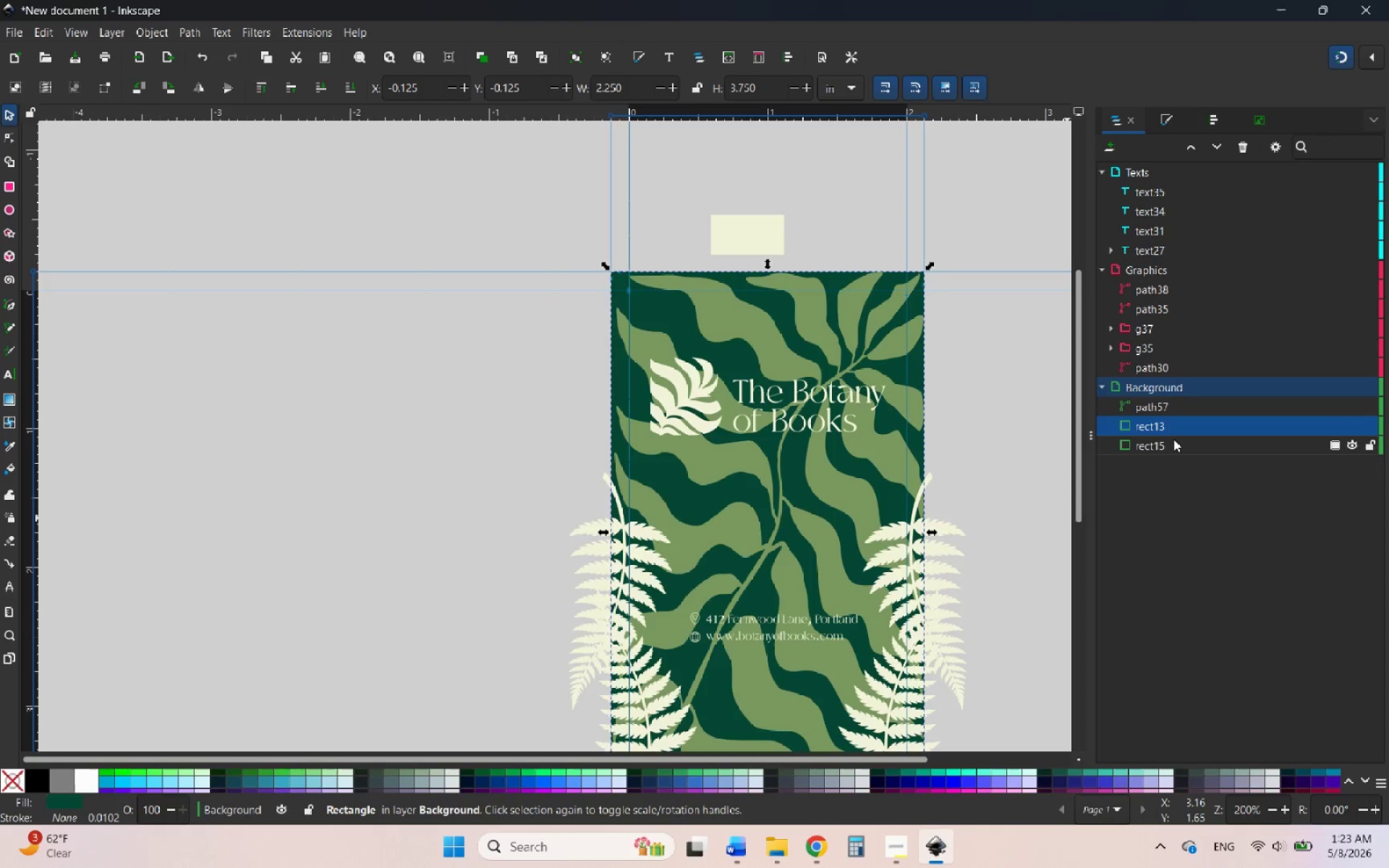 
left_click([1173, 439])
 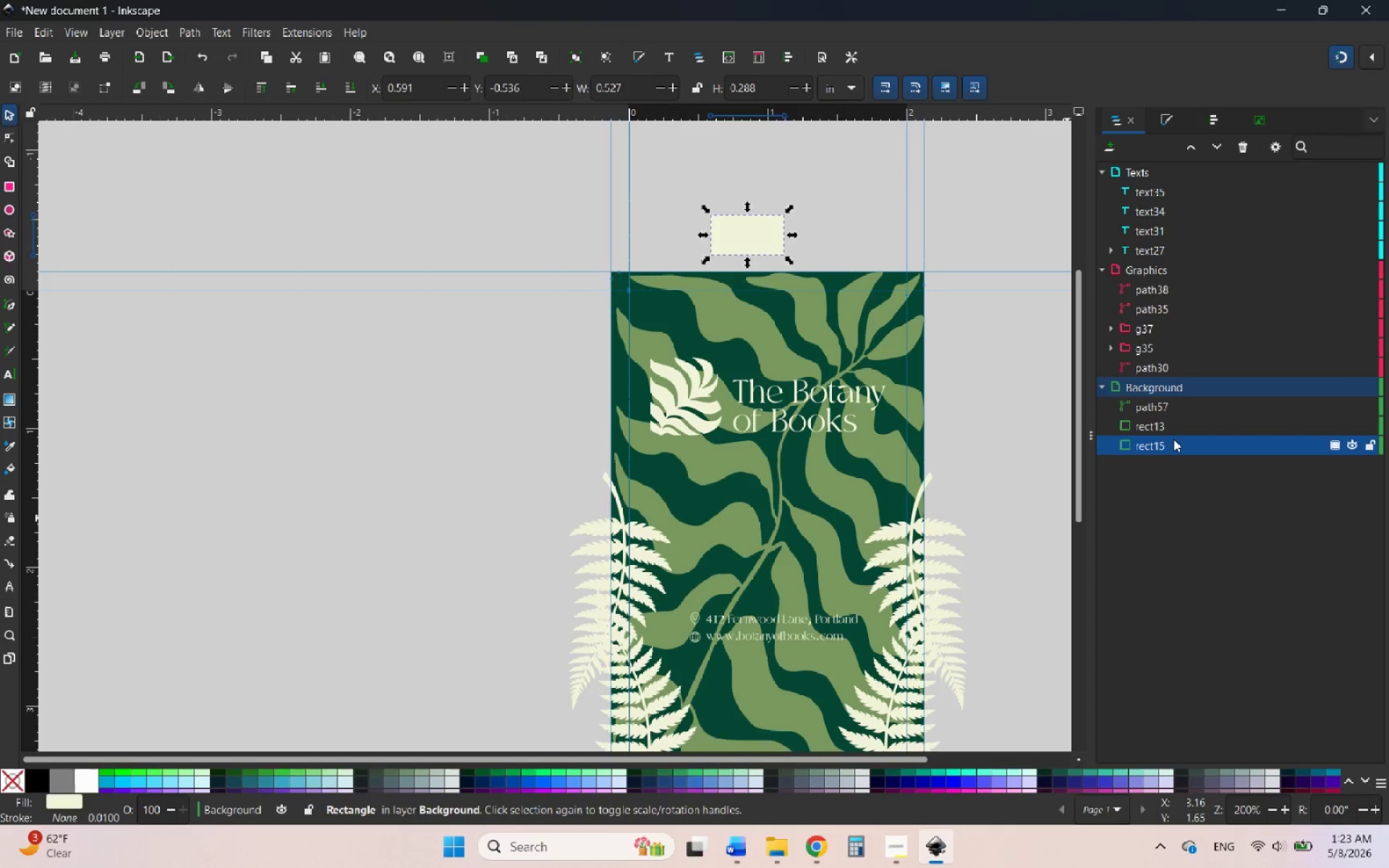 
key(Delete)
 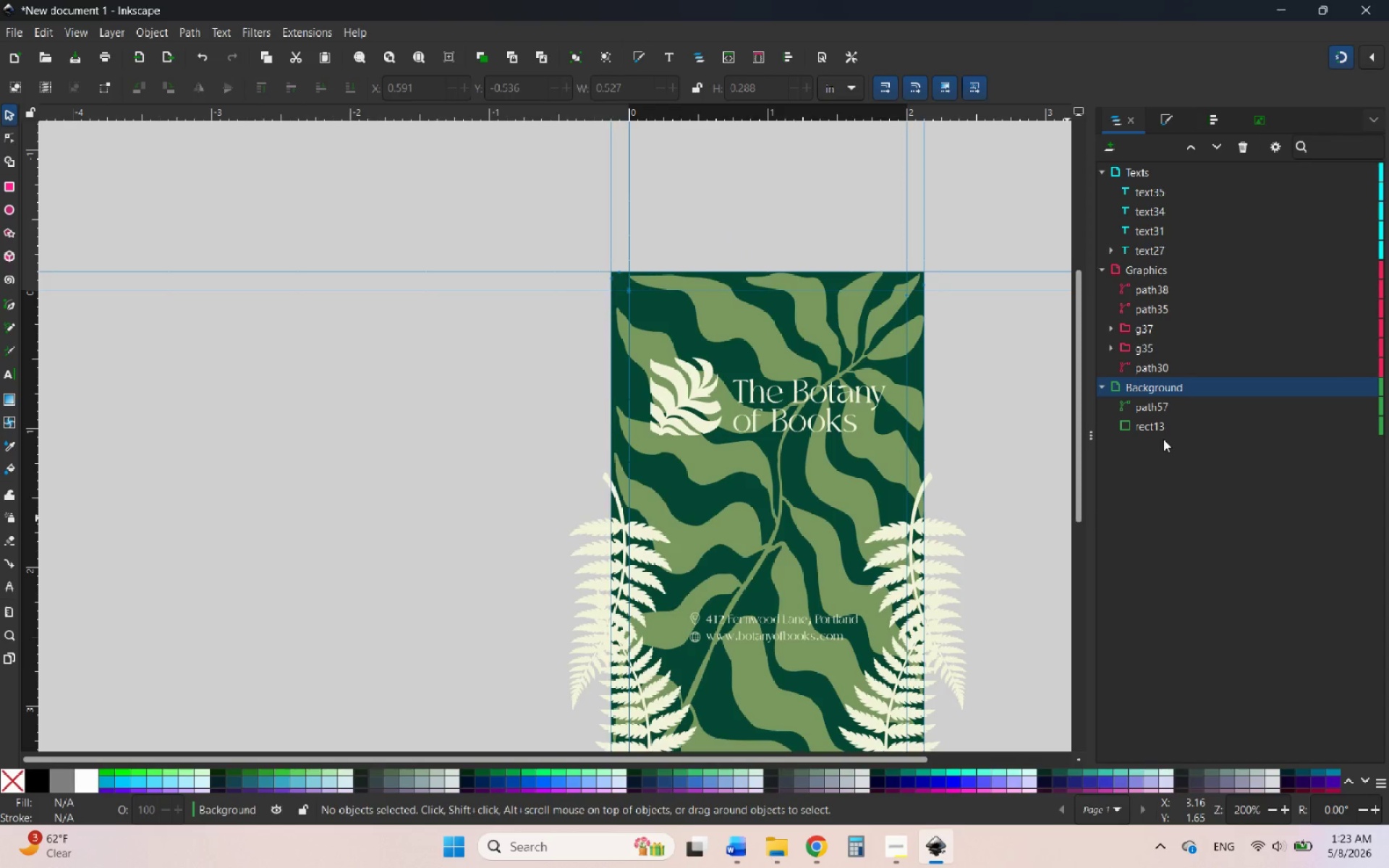 
wait(29.59)
 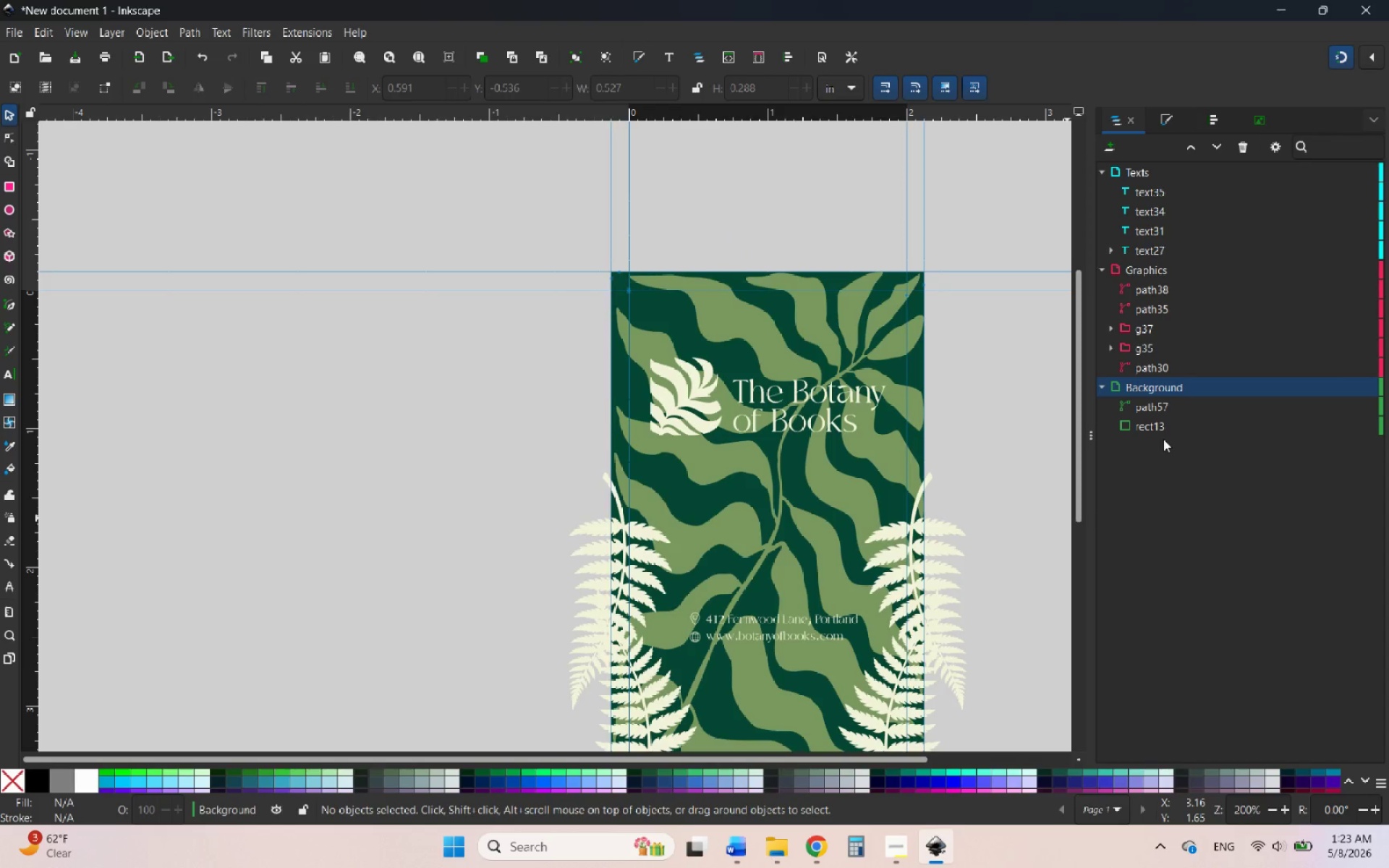 
hold_key(key=ControlLeft, duration=0.84)
scroll: coordinate [601, 399], scroll_direction: down, amount: 1.0
 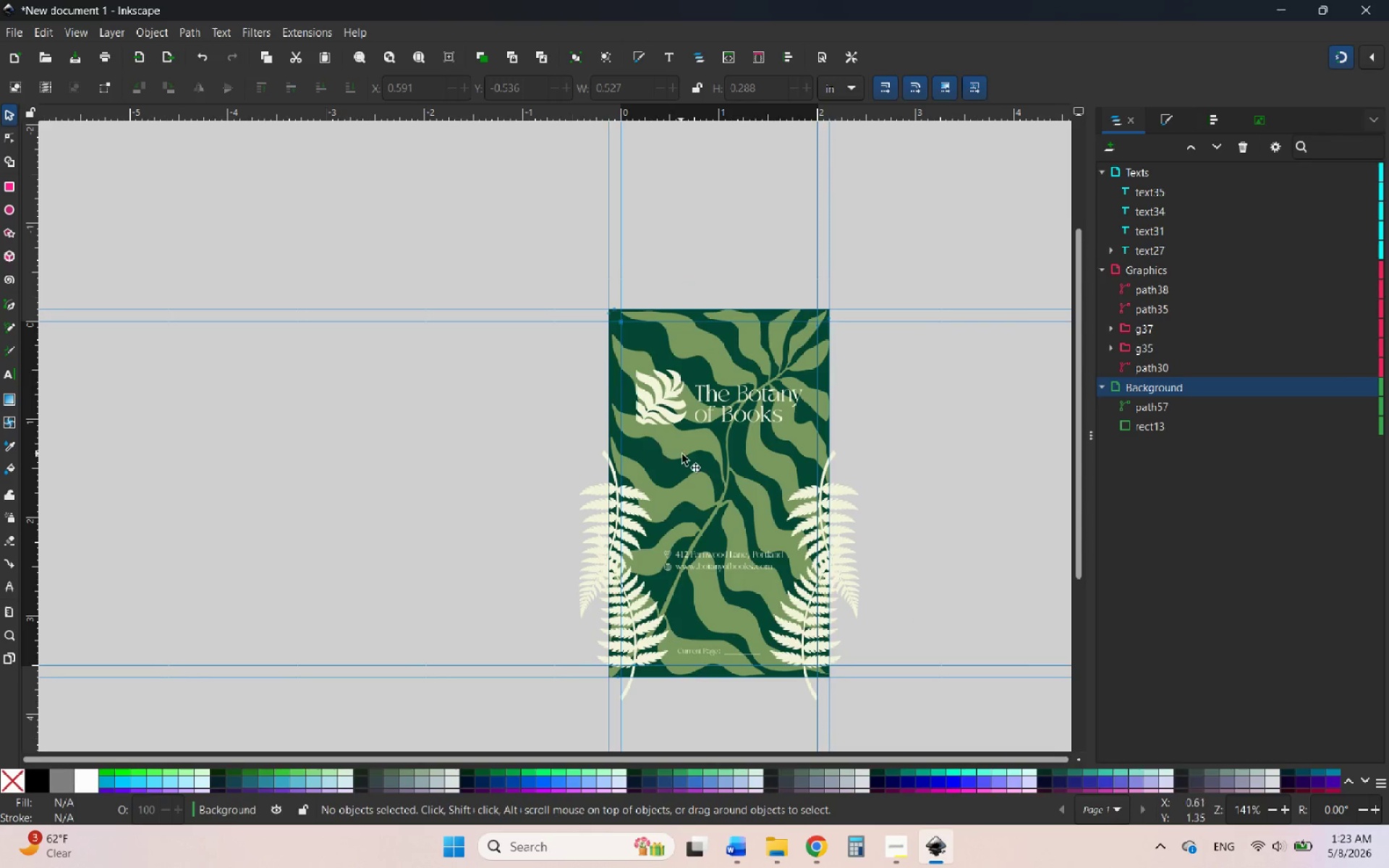 
hold_key(key=ControlLeft, duration=0.92)
scroll: coordinate [817, 425], scroll_direction: up, amount: 2.0
 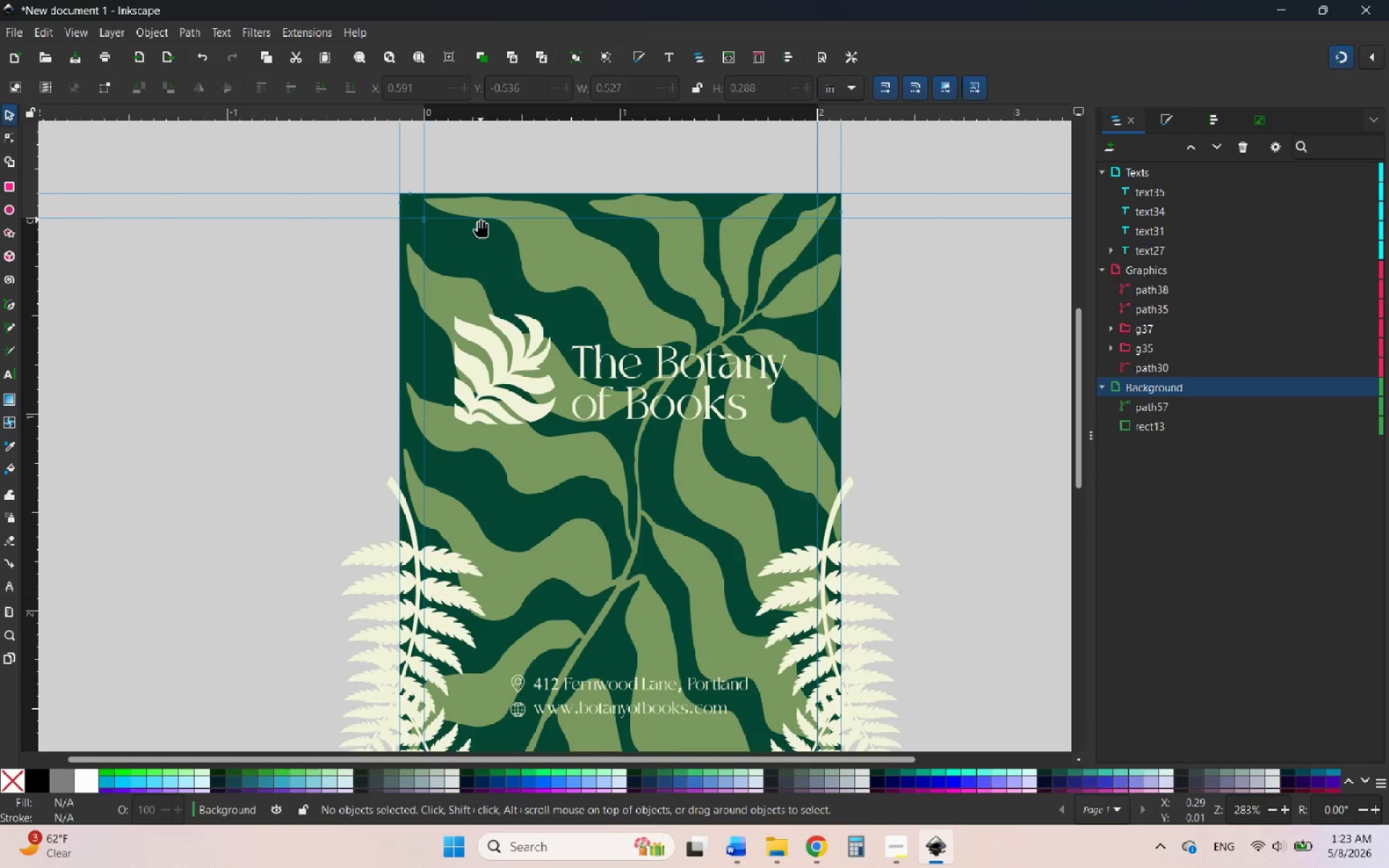 
left_click([475, 209])
 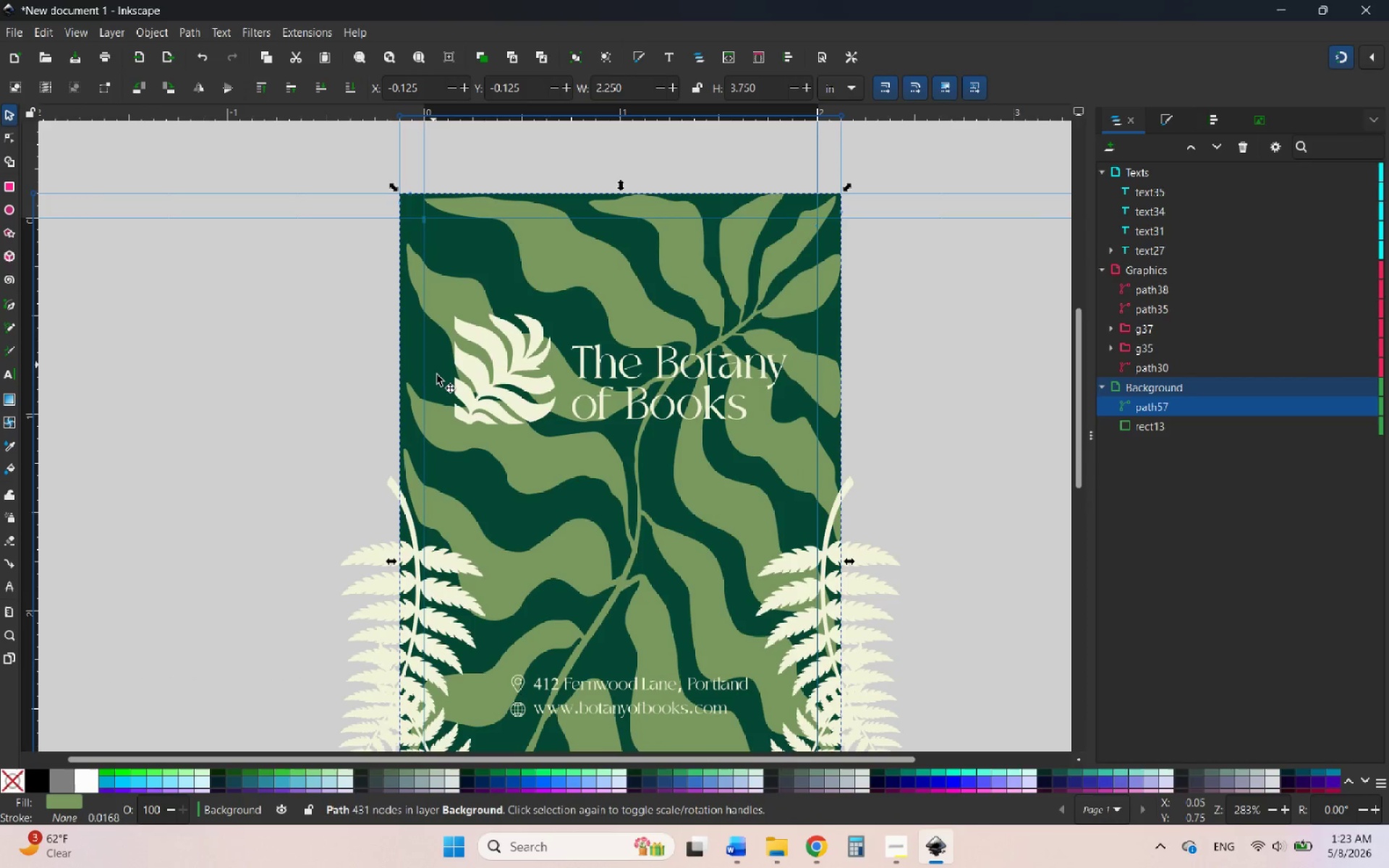 
hold_key(key=ControlLeft, duration=1.55)
scroll: coordinate [519, 408], scroll_direction: down, amount: 1.0
 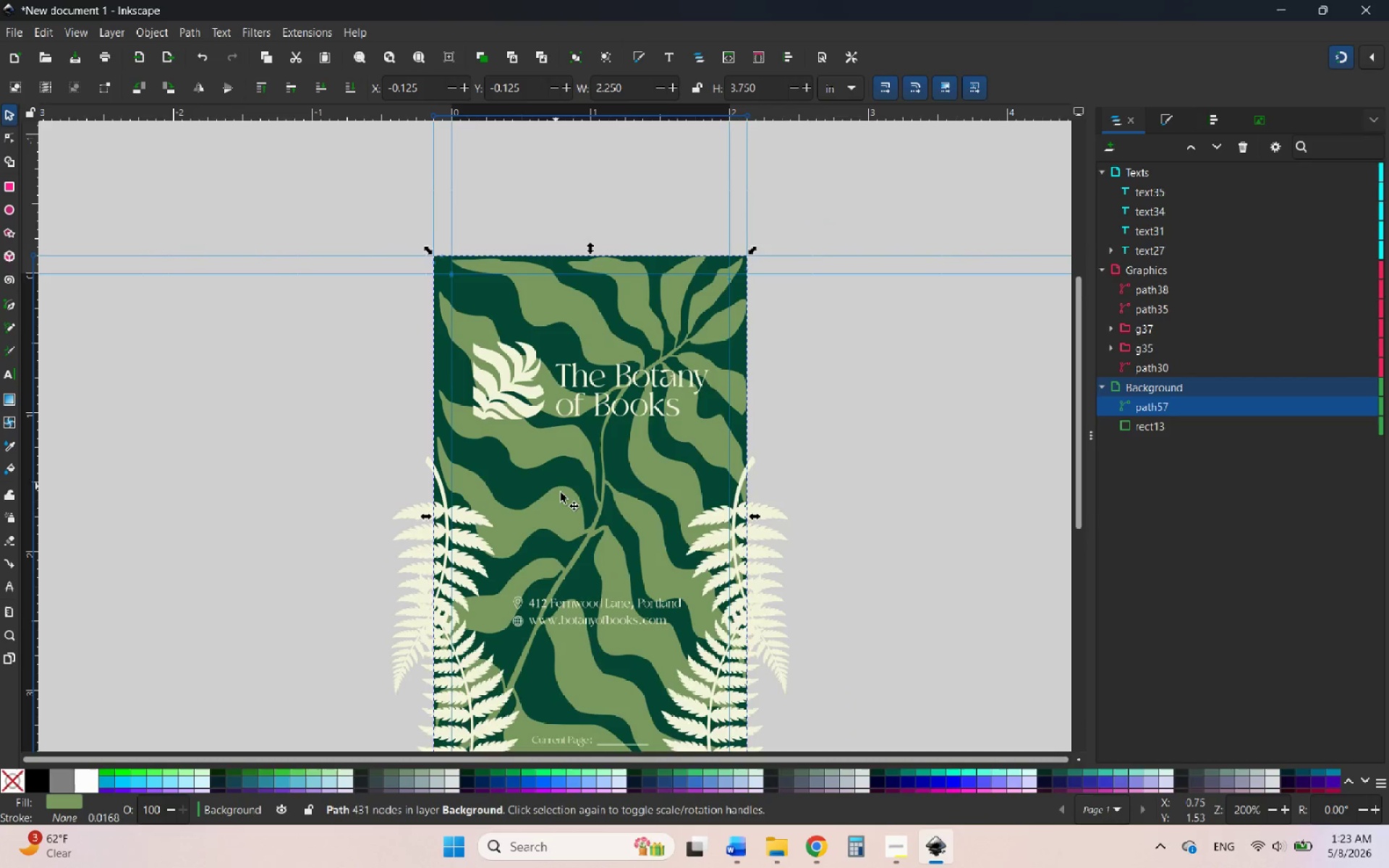 
scroll: coordinate [578, 519], scroll_direction: none, amount: 0.0
 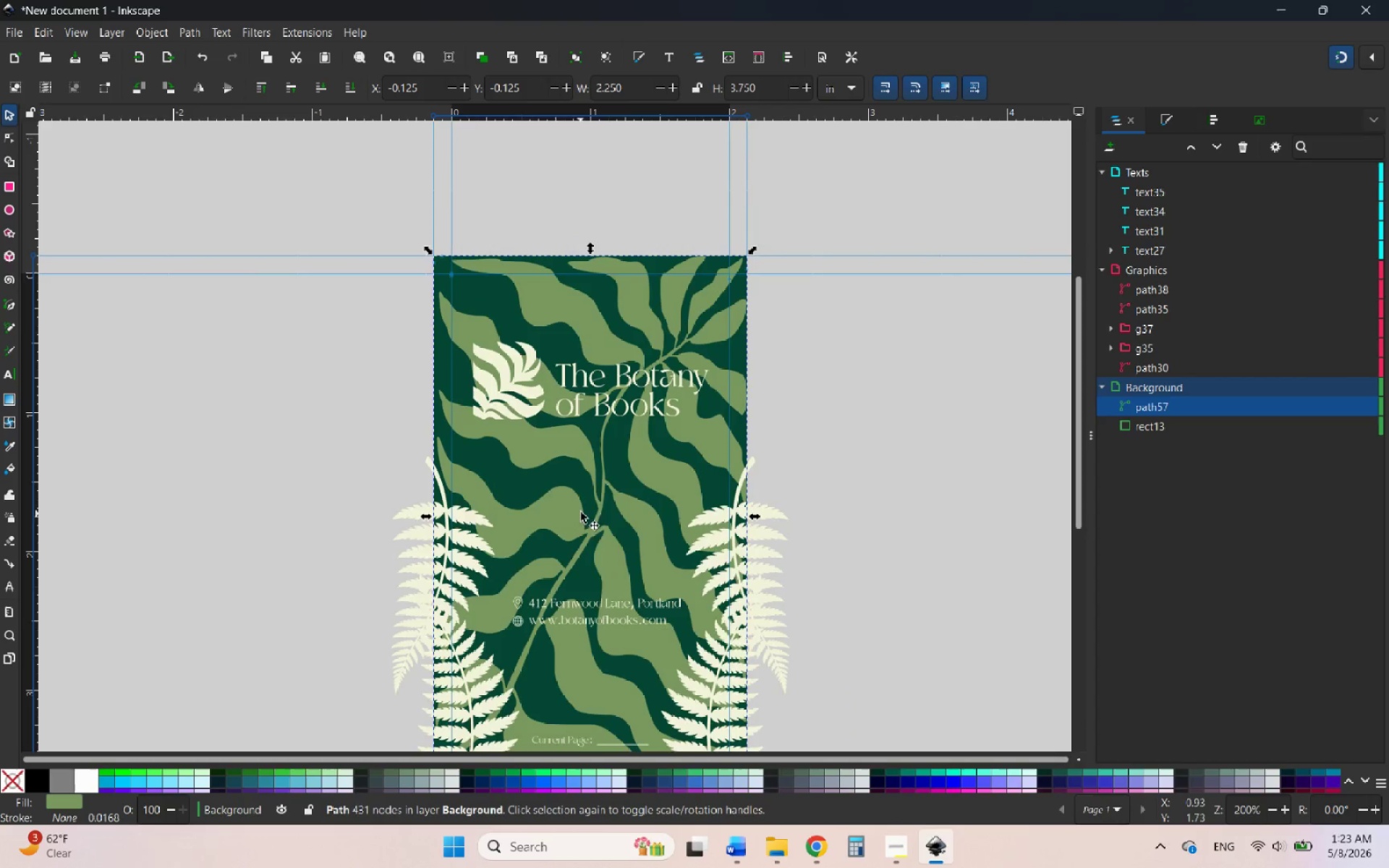 
scroll: coordinate [588, 504], scroll_direction: down, amount: 3.0
 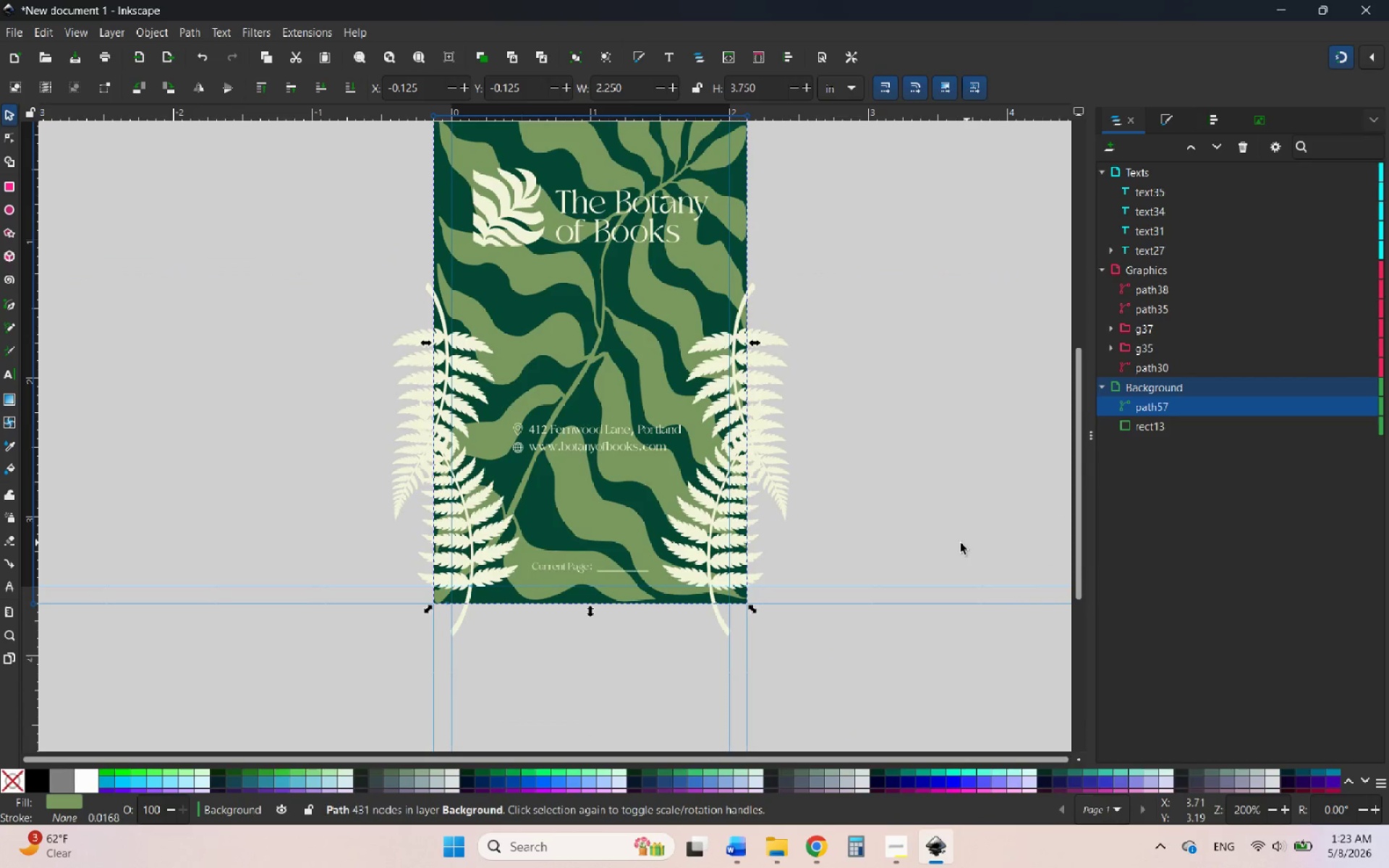 
scroll: coordinate [928, 551], scroll_direction: up, amount: 2.0
 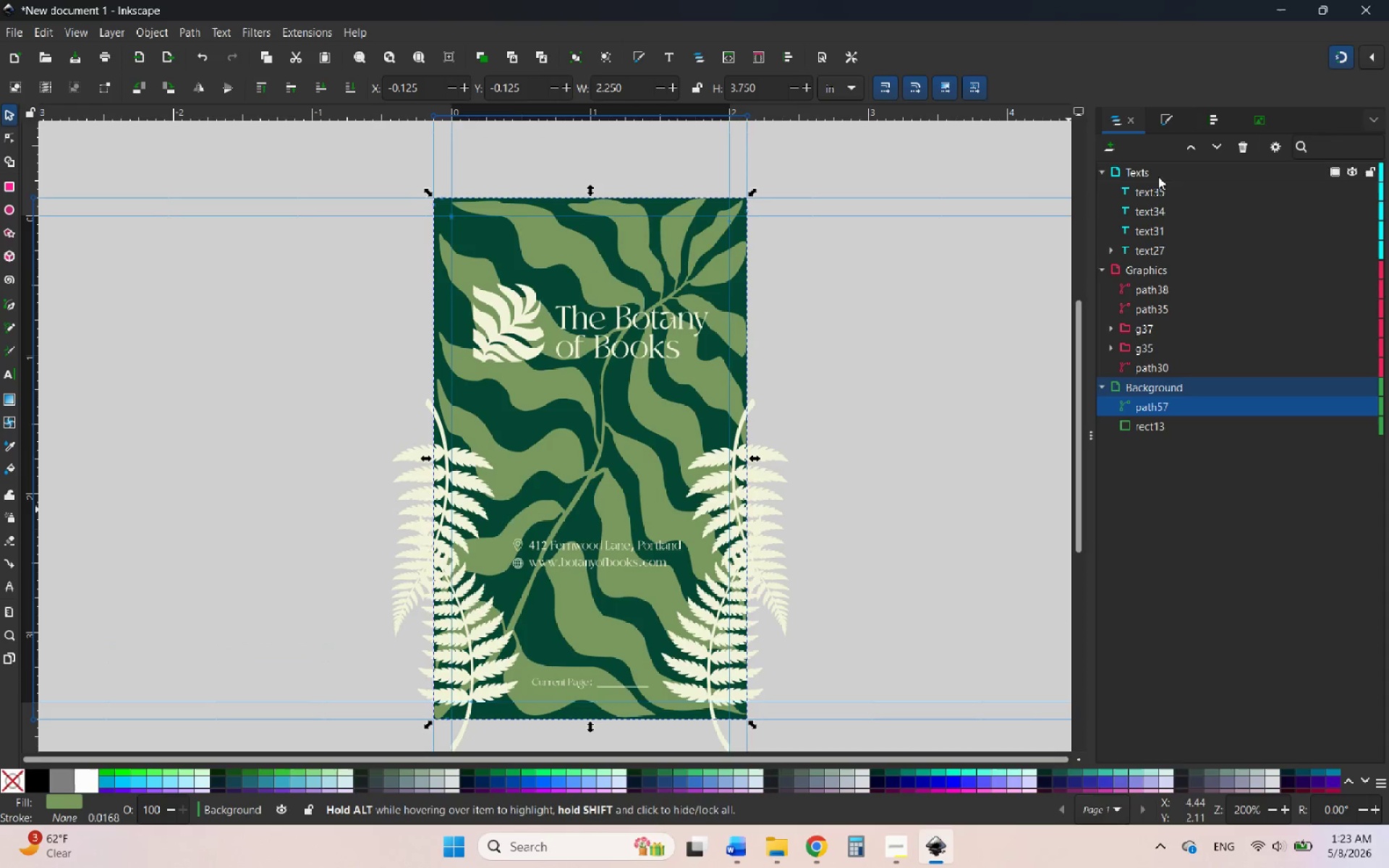 
left_click([1173, 115])
 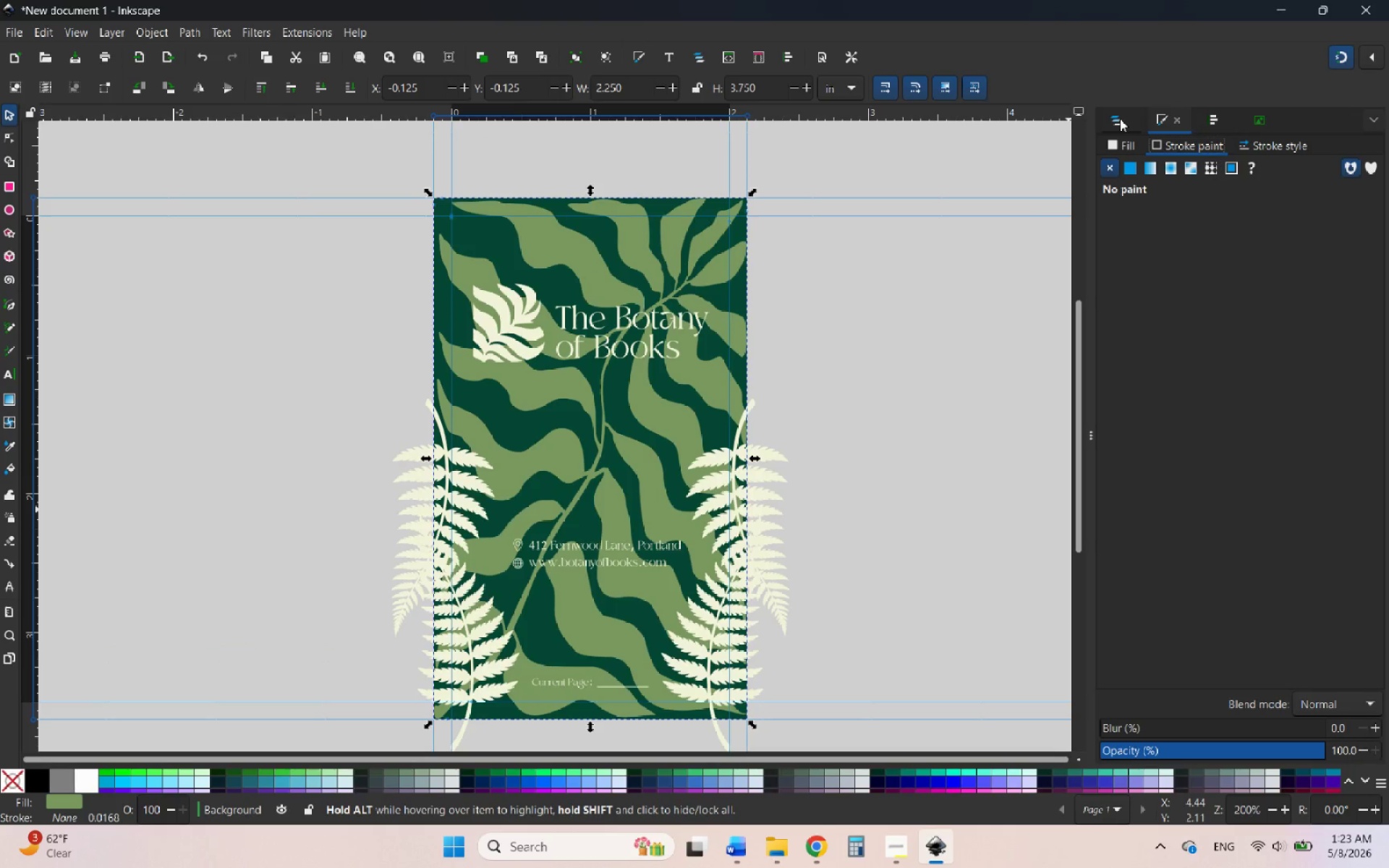 
left_click([1123, 120])
 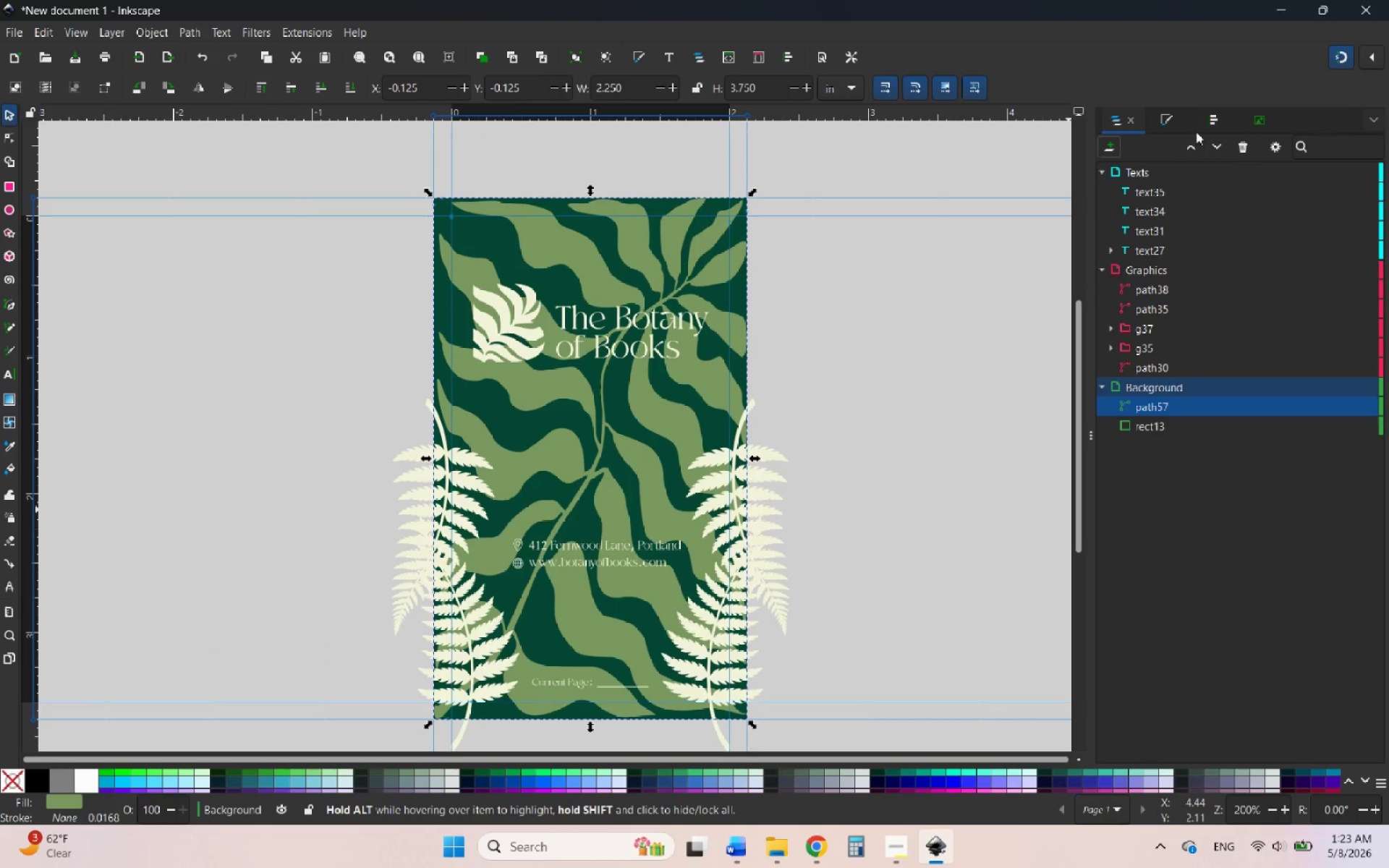 
left_click([1166, 121])
 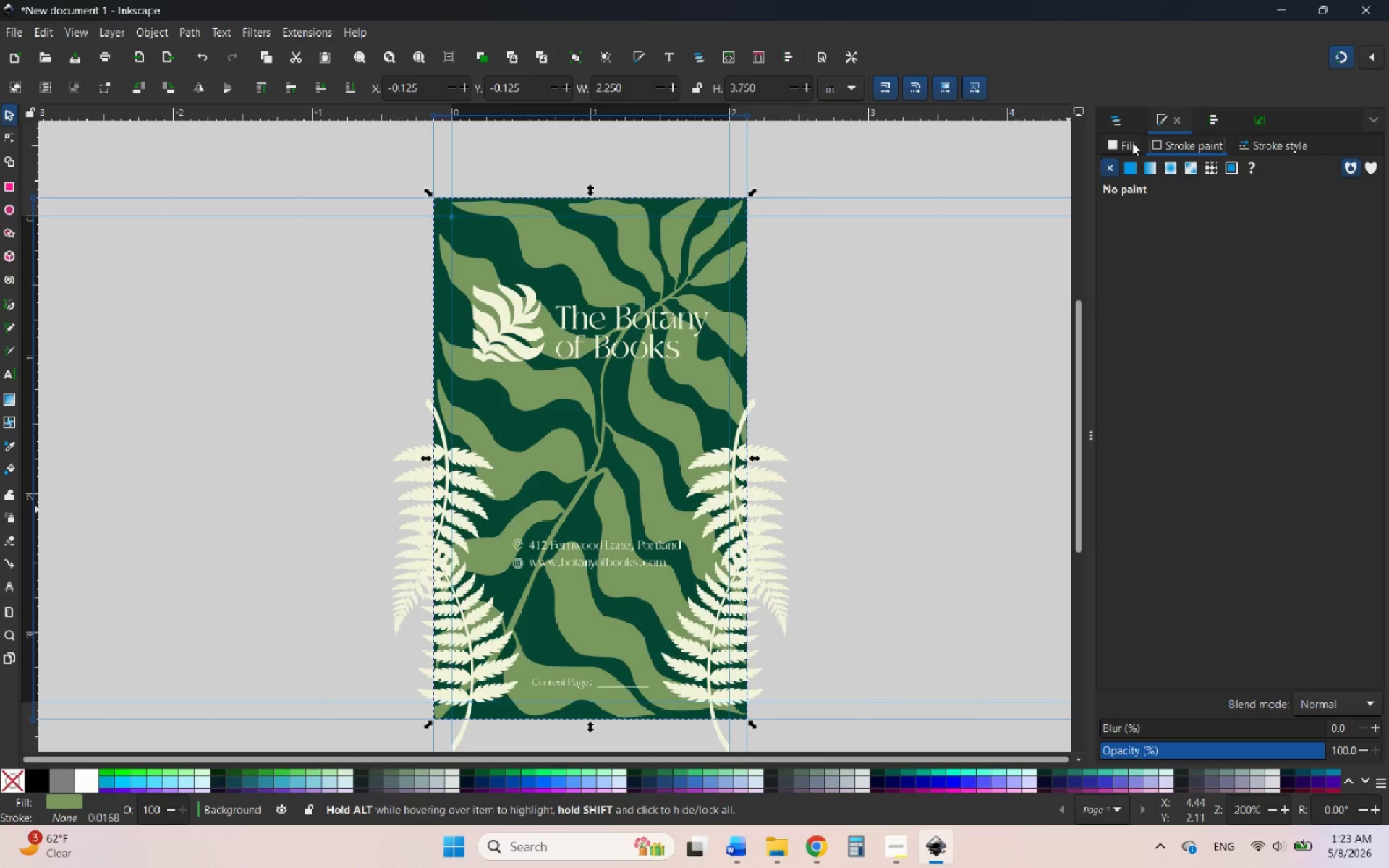 
left_click([1131, 142])
 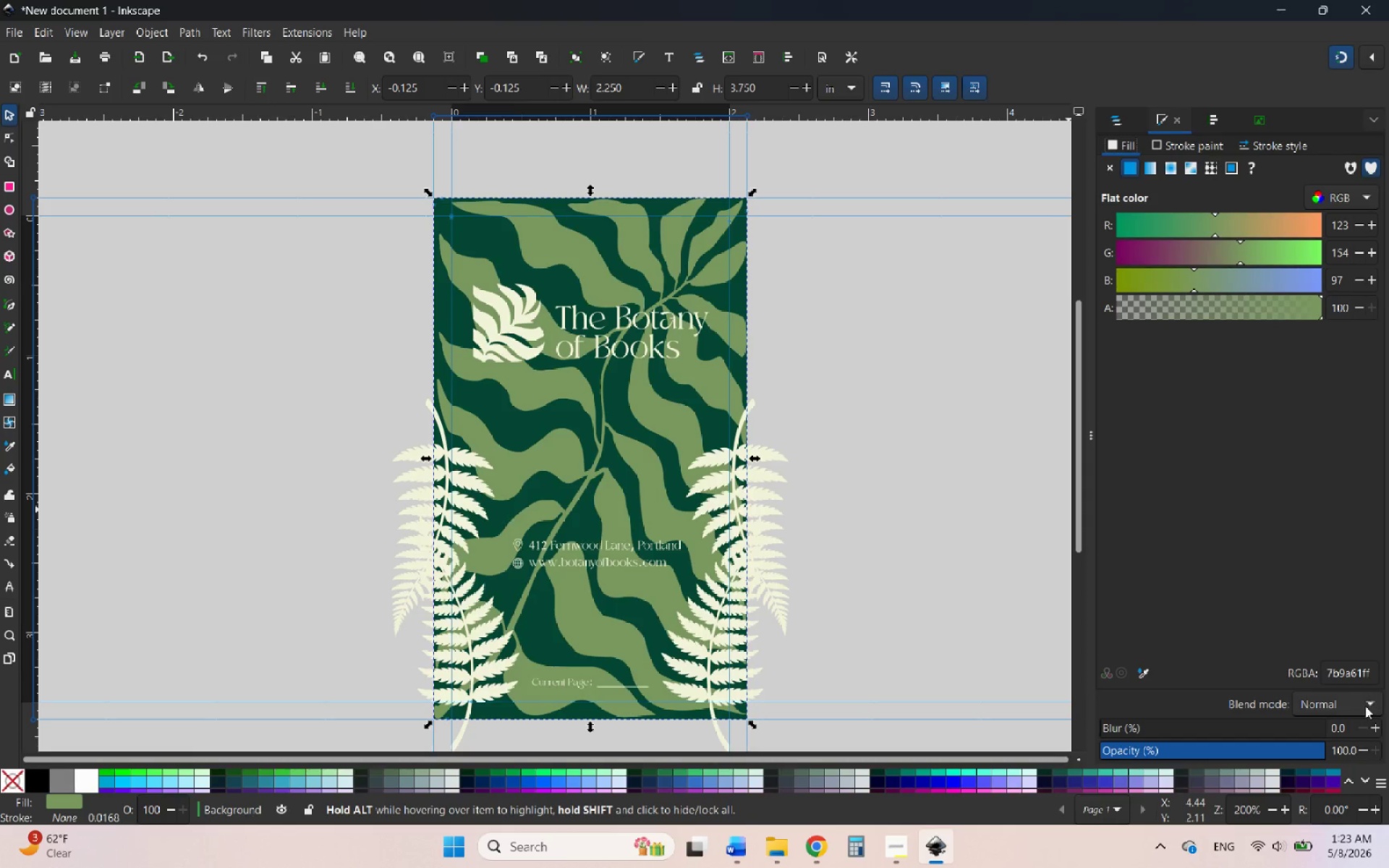 
left_click([1357, 705])
 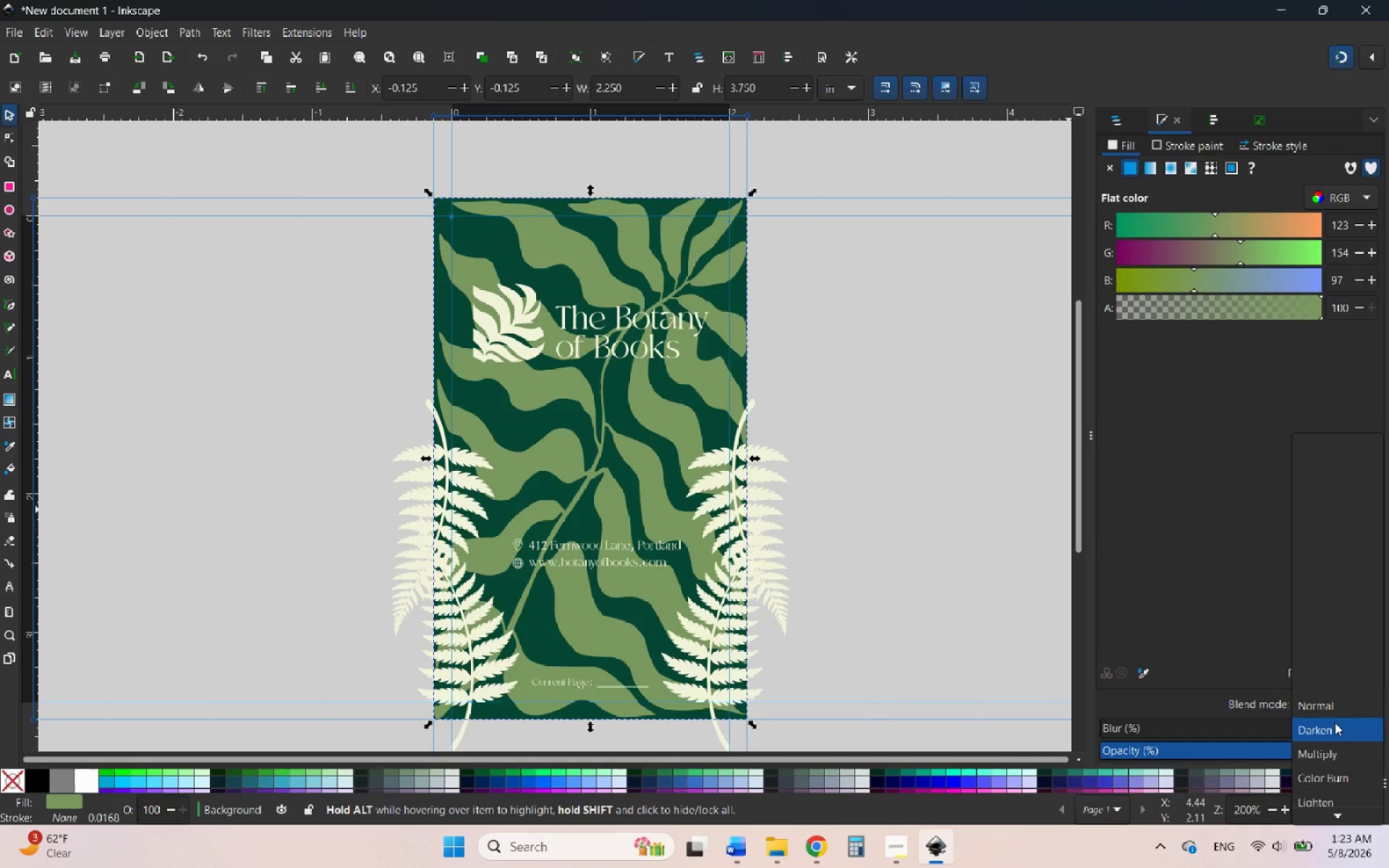 
left_click([1333, 725])
 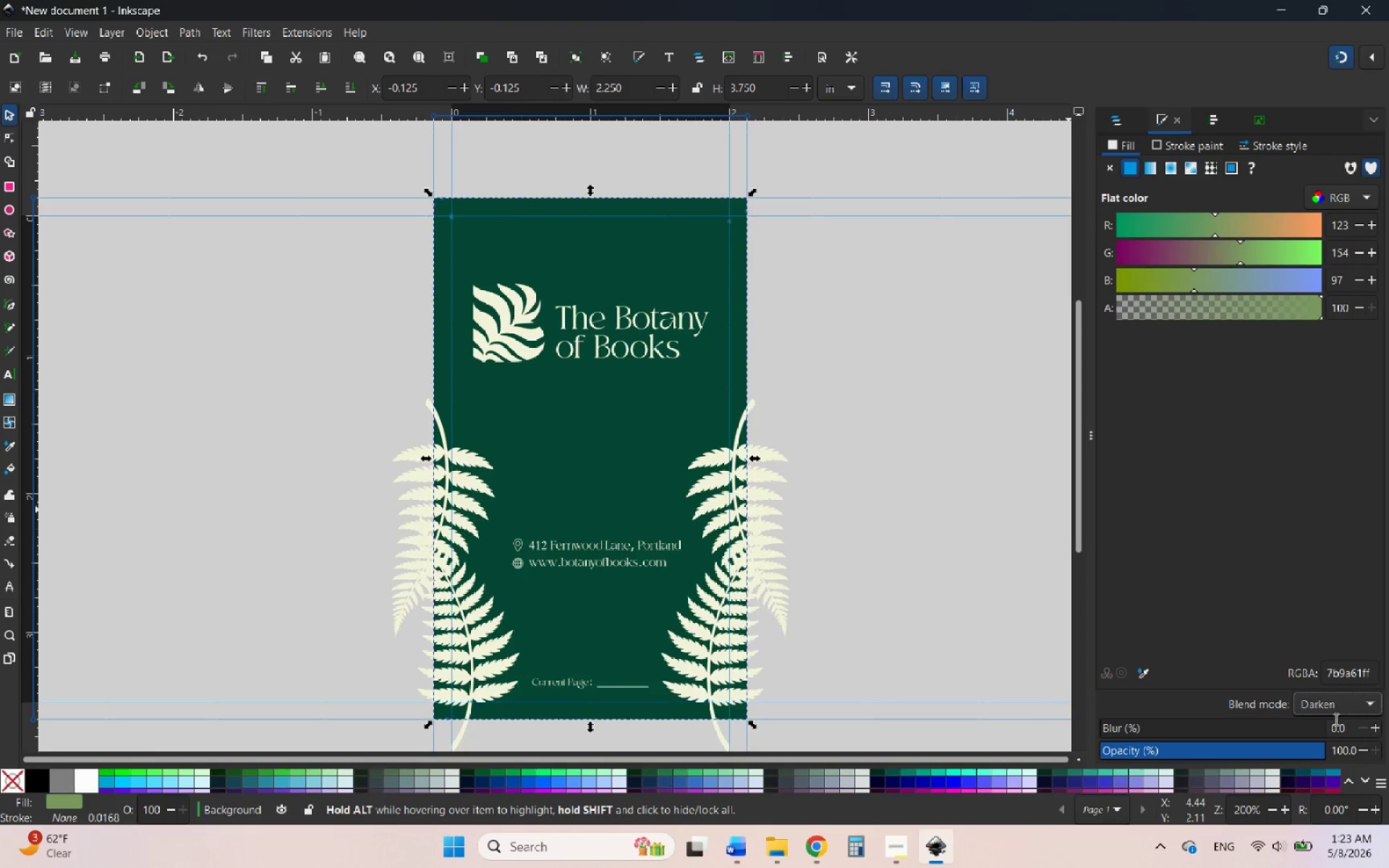 
left_click([1338, 702])
 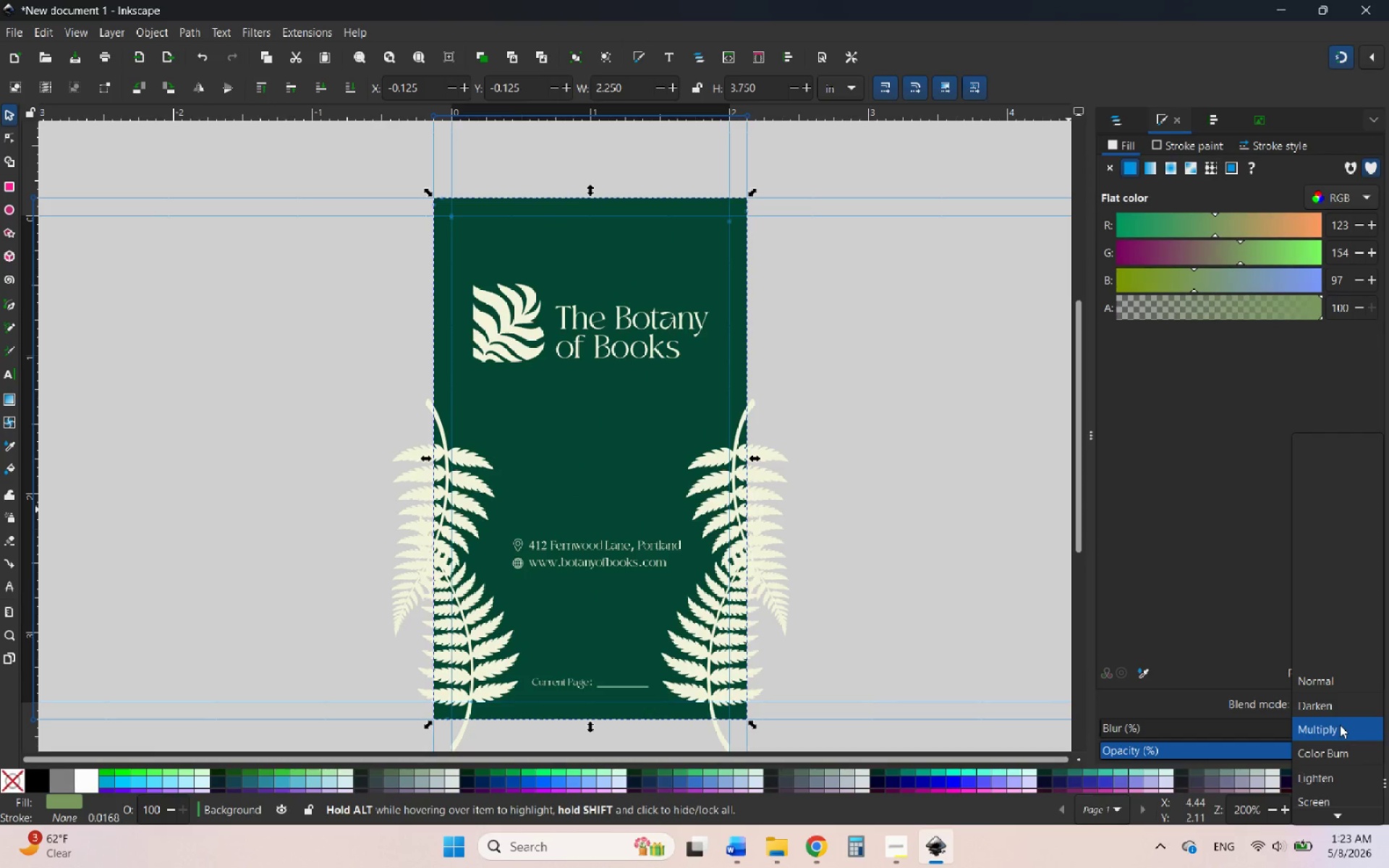 
left_click([1340, 725])
 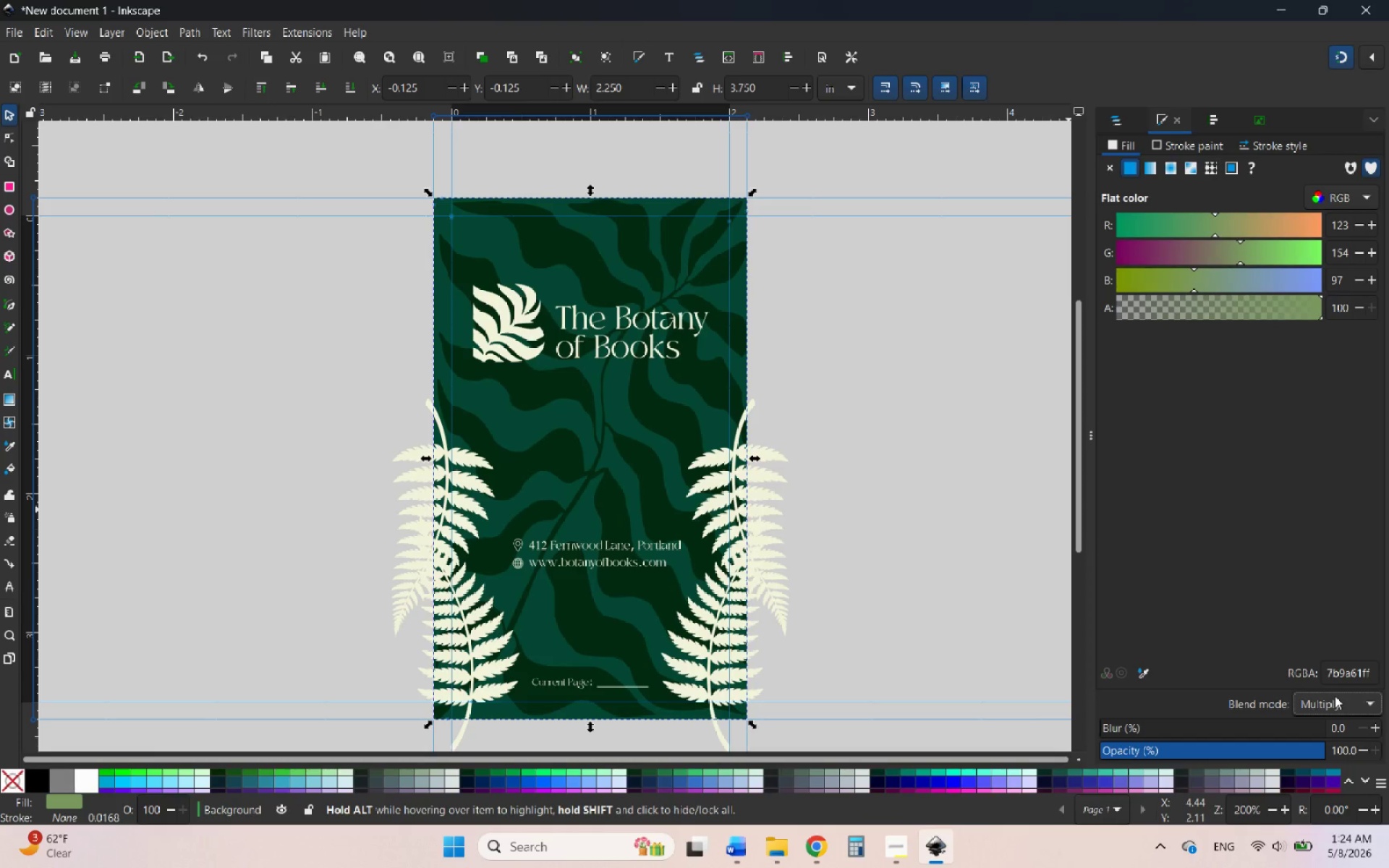 
left_click([1345, 705])
 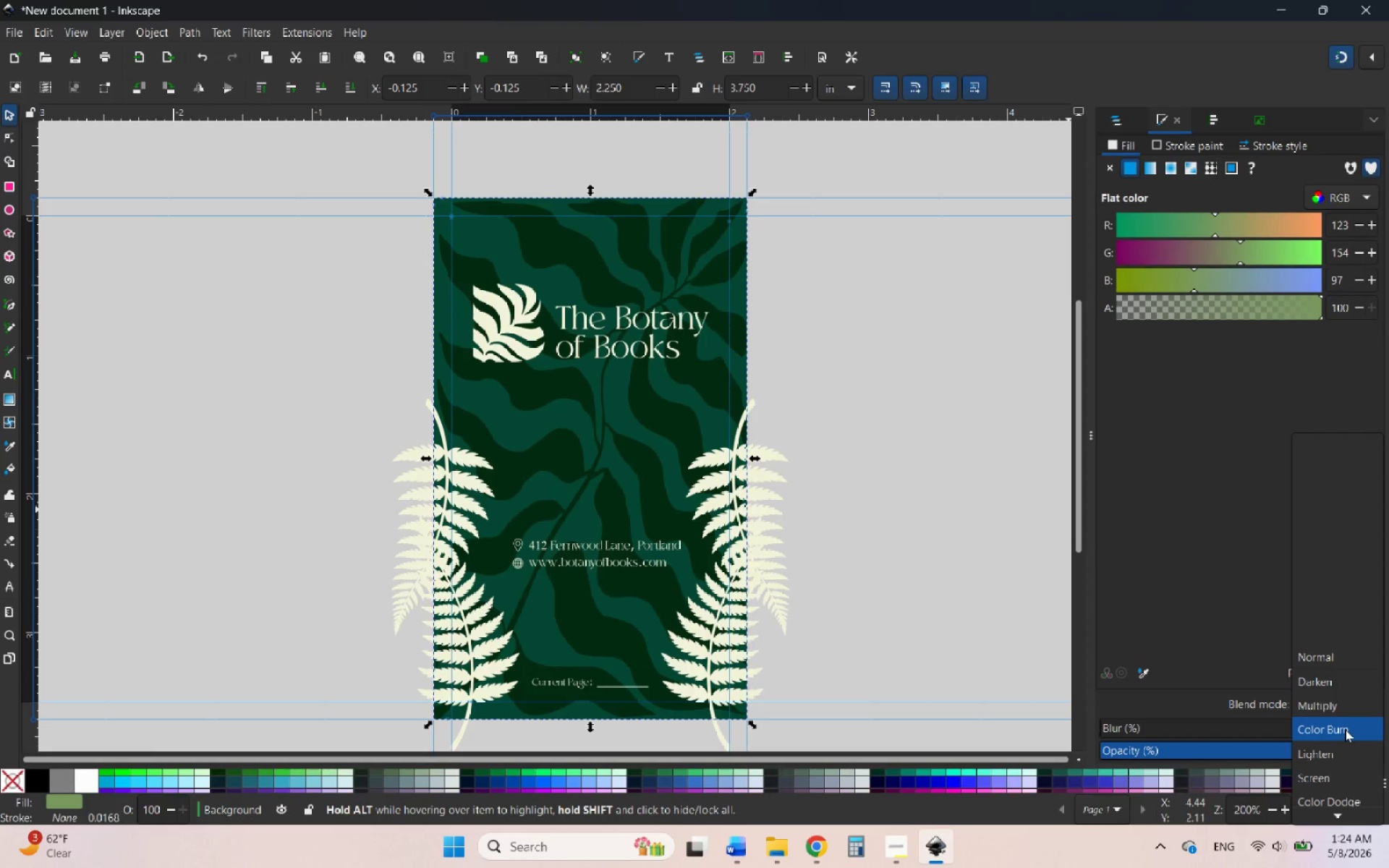 
left_click([1345, 730])
 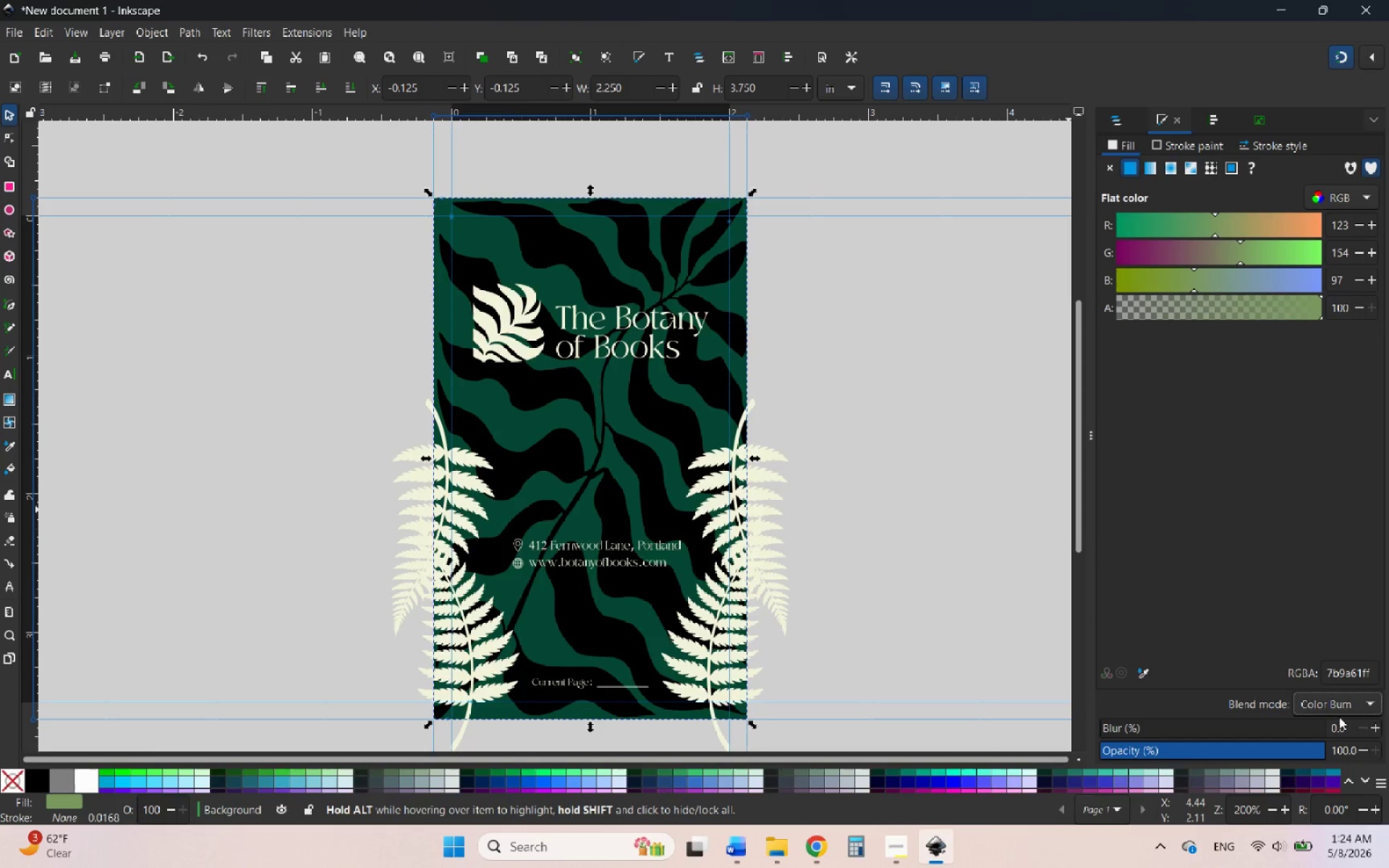 
left_click([1337, 707])
 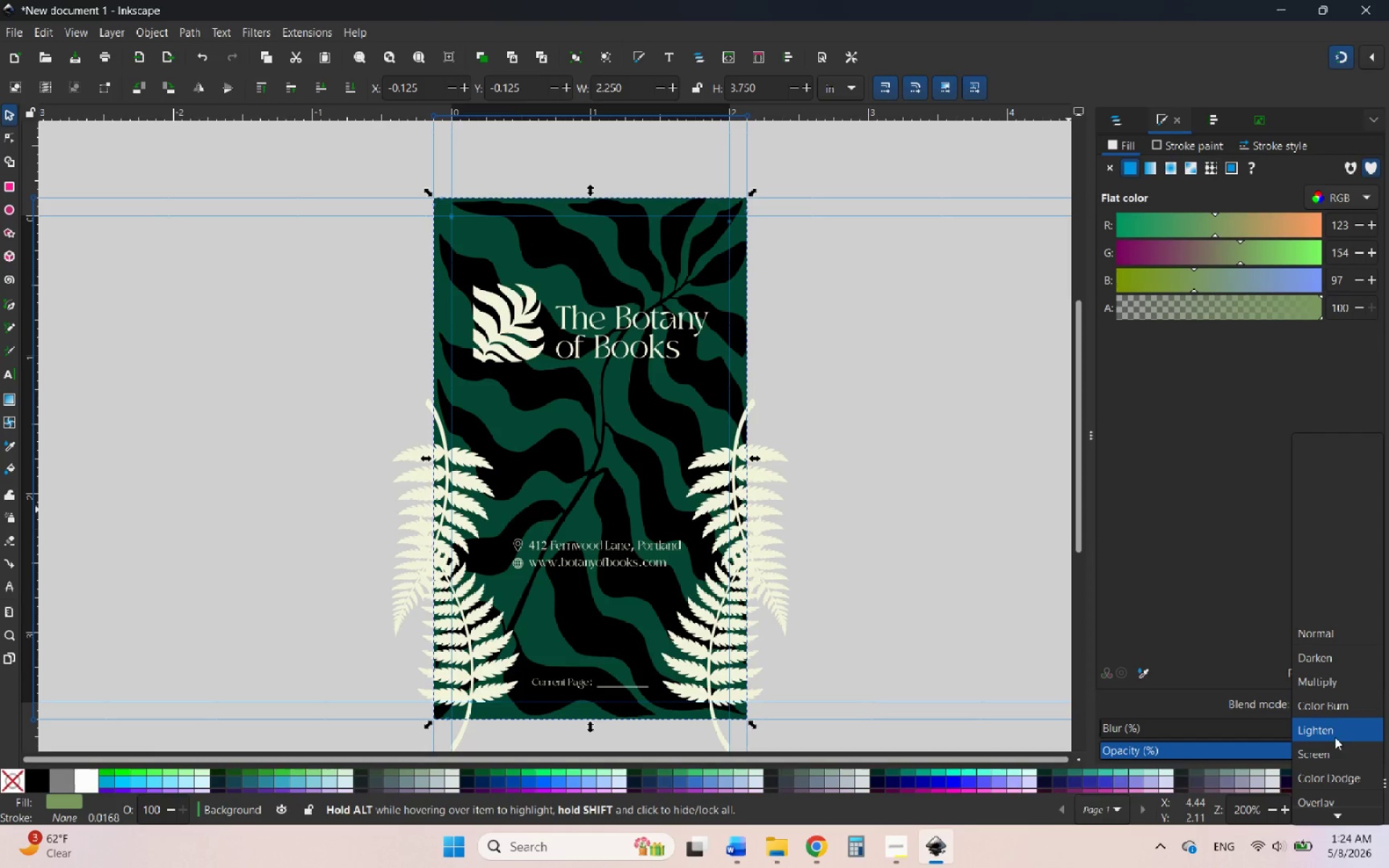 
left_click([1331, 730])
 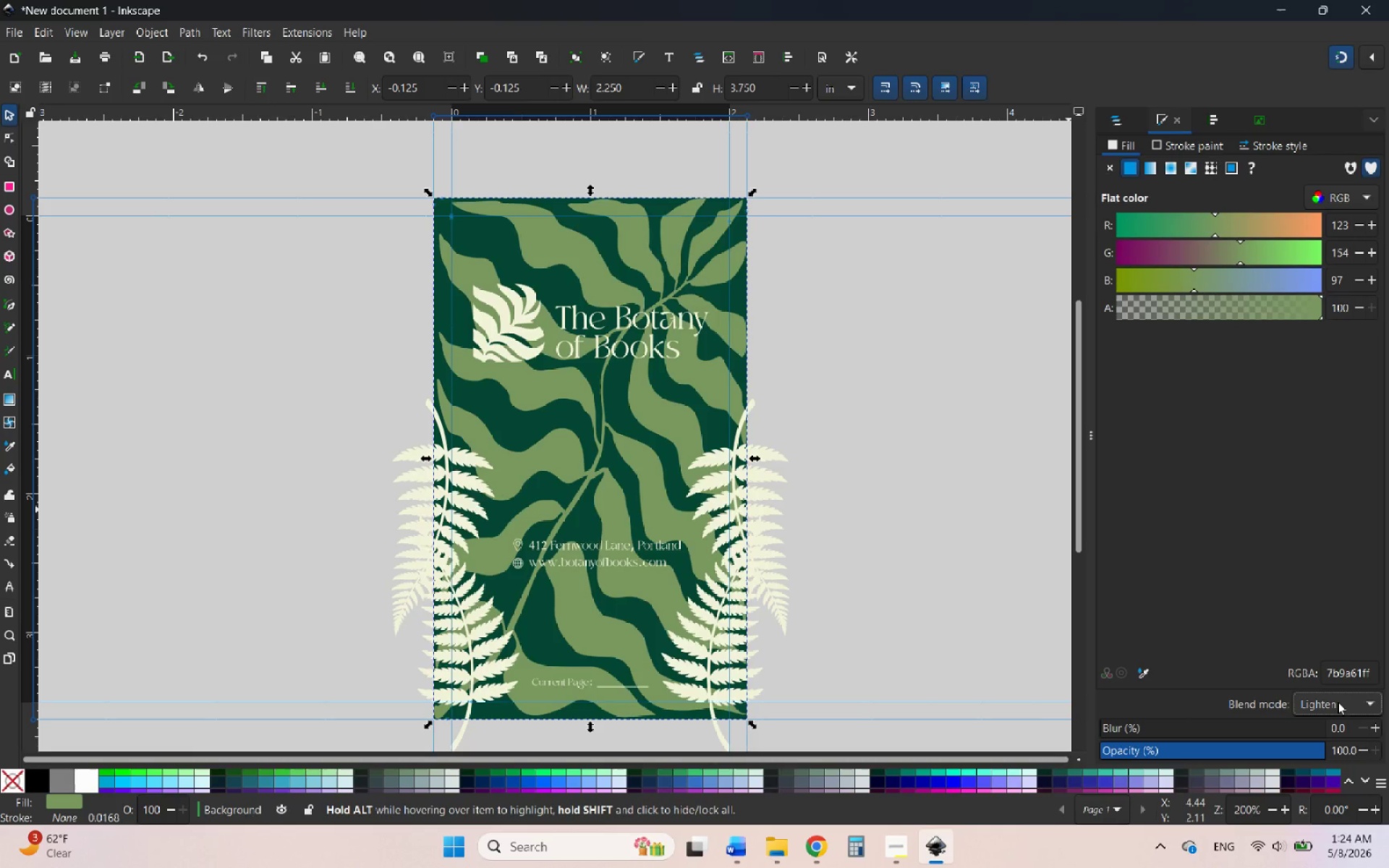 
left_click([1338, 702])
 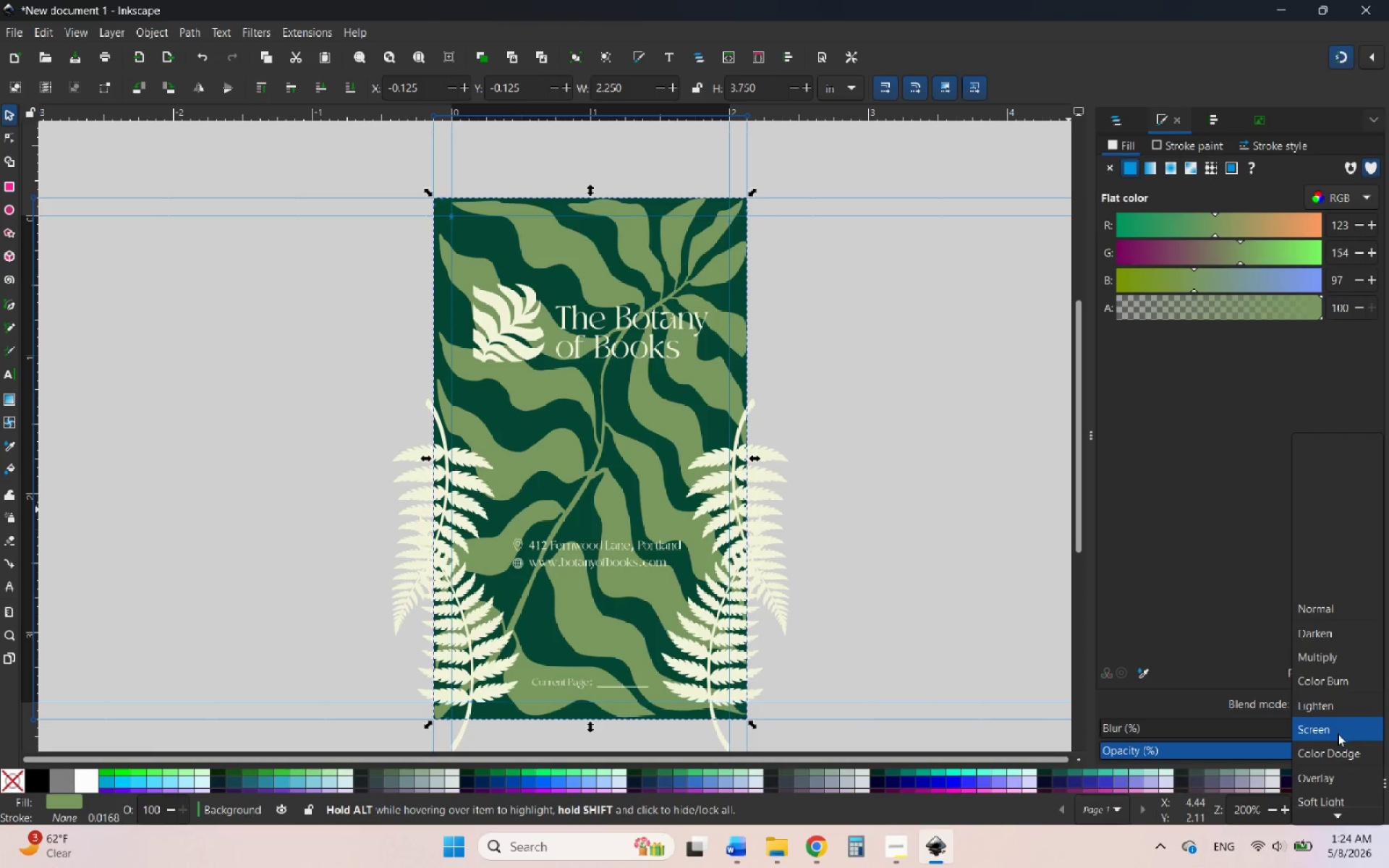 
left_click([1338, 733])
 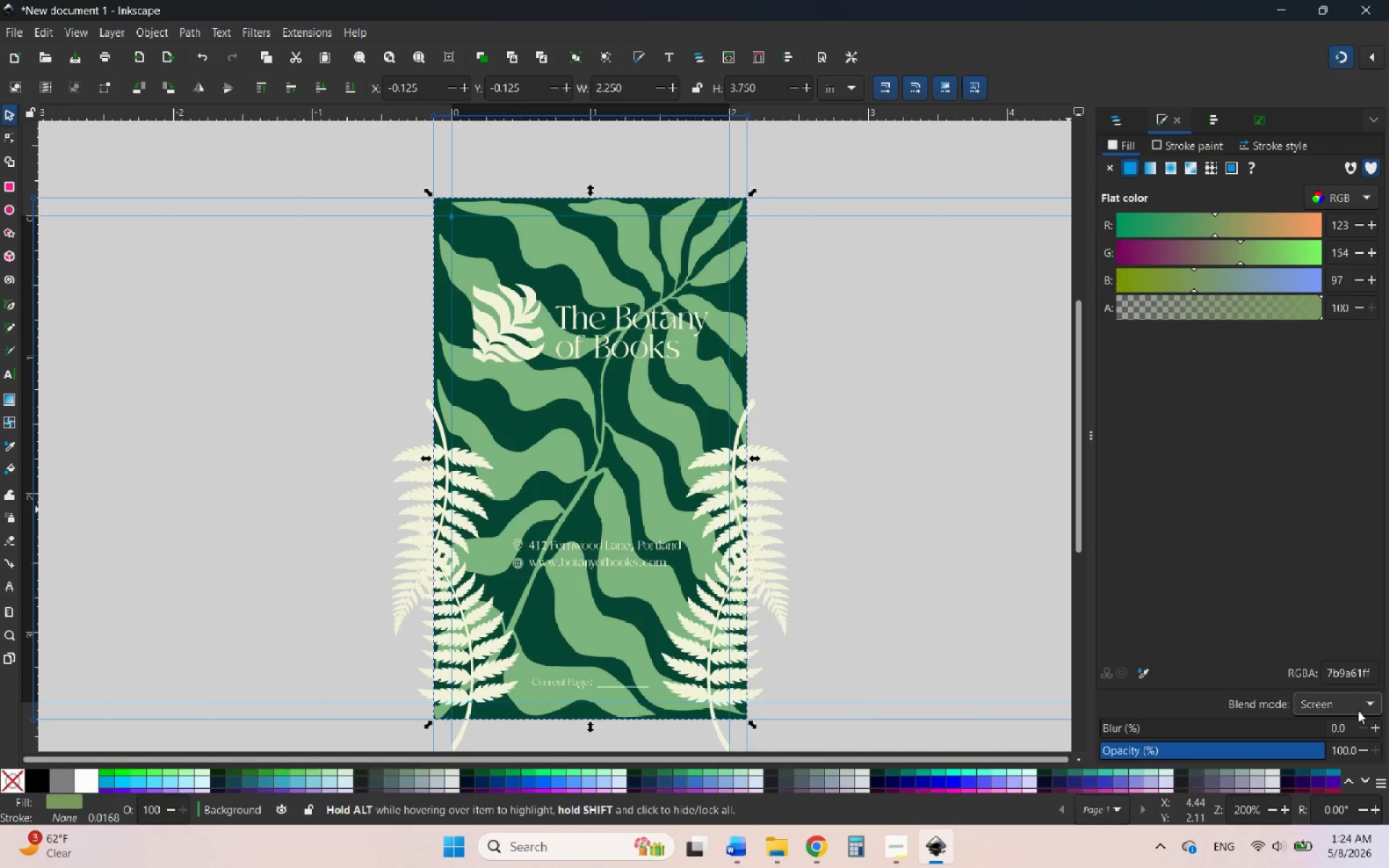 
left_click_drag(start_coordinate=[1297, 747], to_coordinate=[1114, 759])
 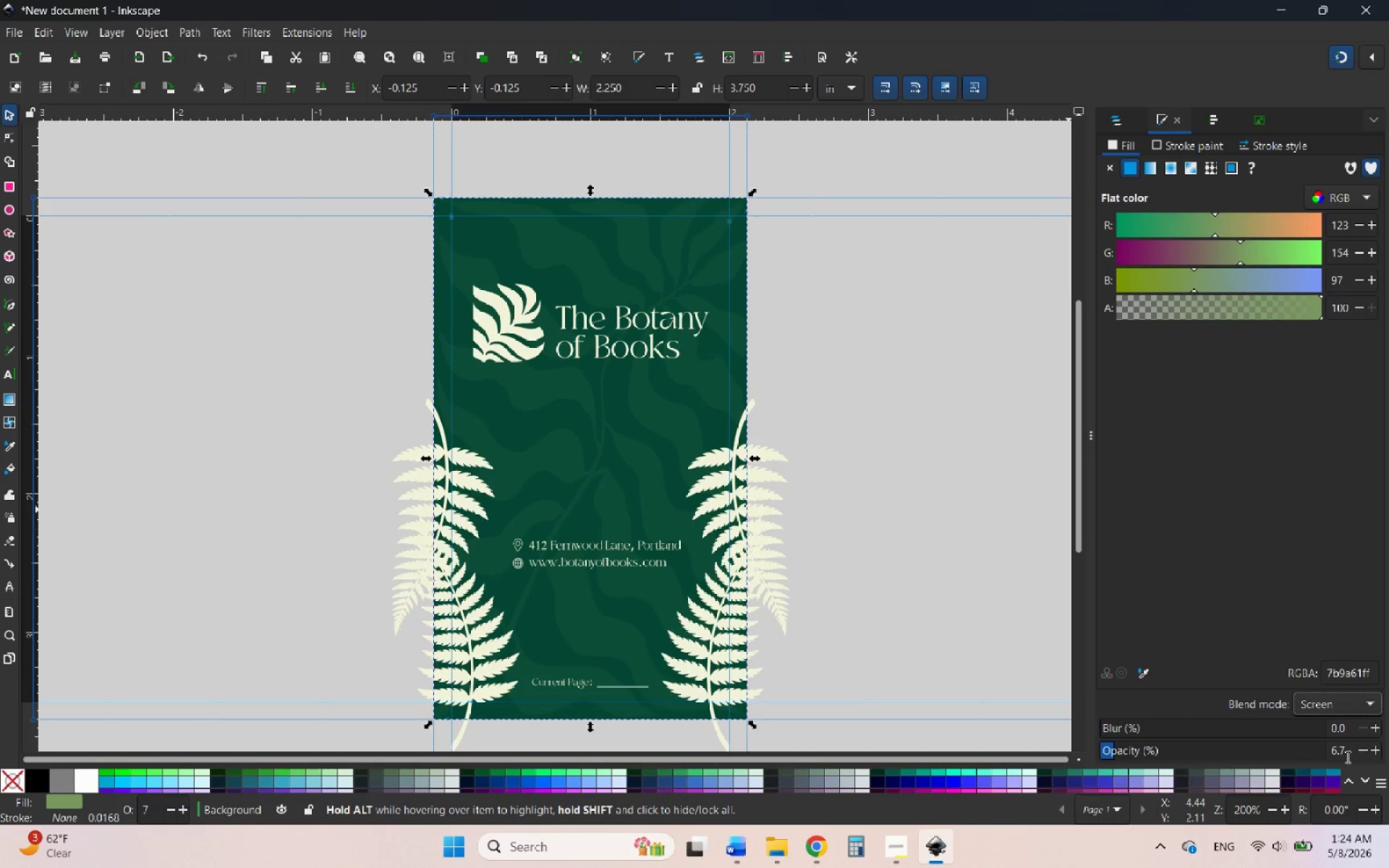 
left_click_drag(start_coordinate=[1341, 755], to_coordinate=[1324, 754])
 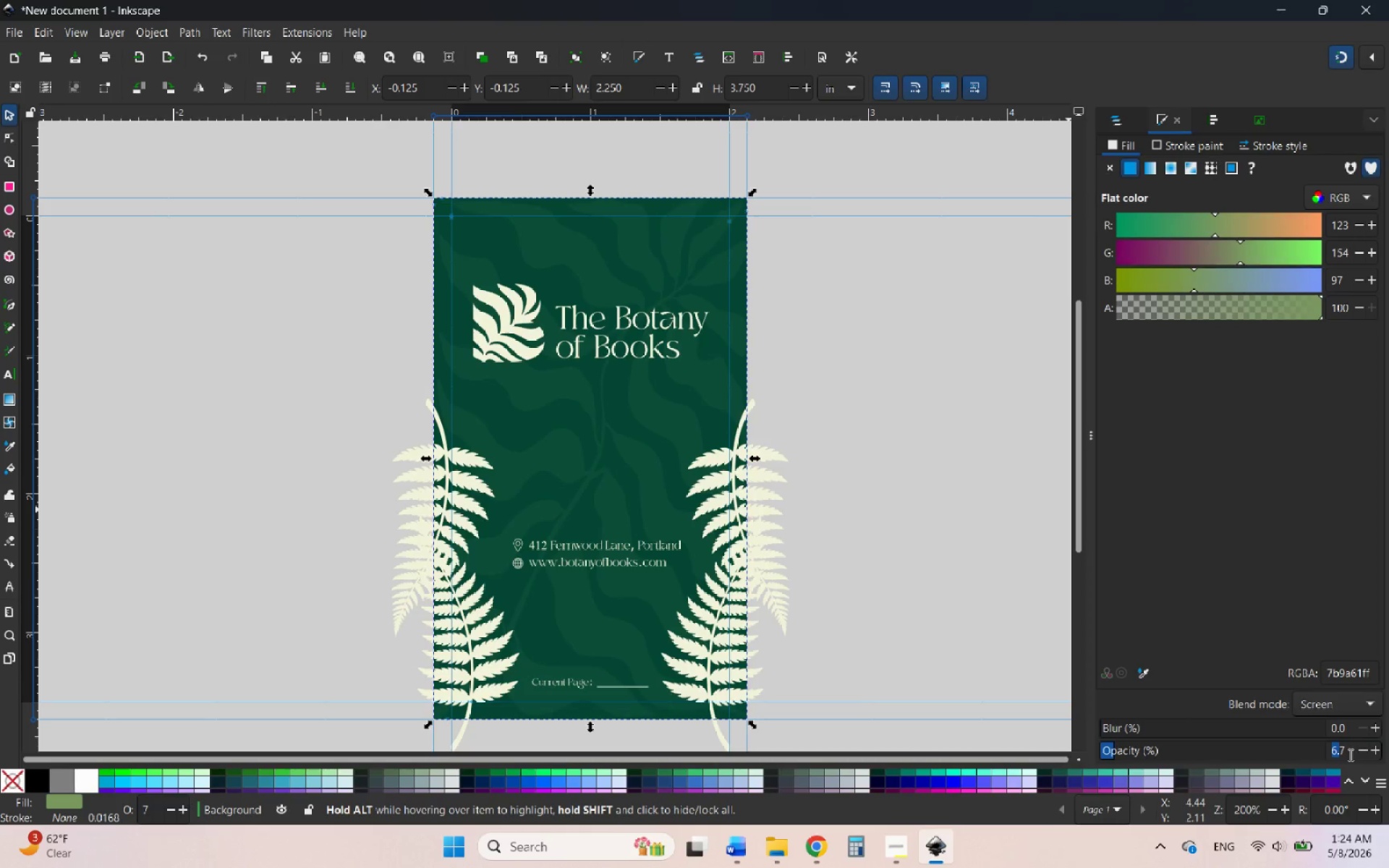 
left_click_drag(start_coordinate=[1351, 754], to_coordinate=[1325, 752])
 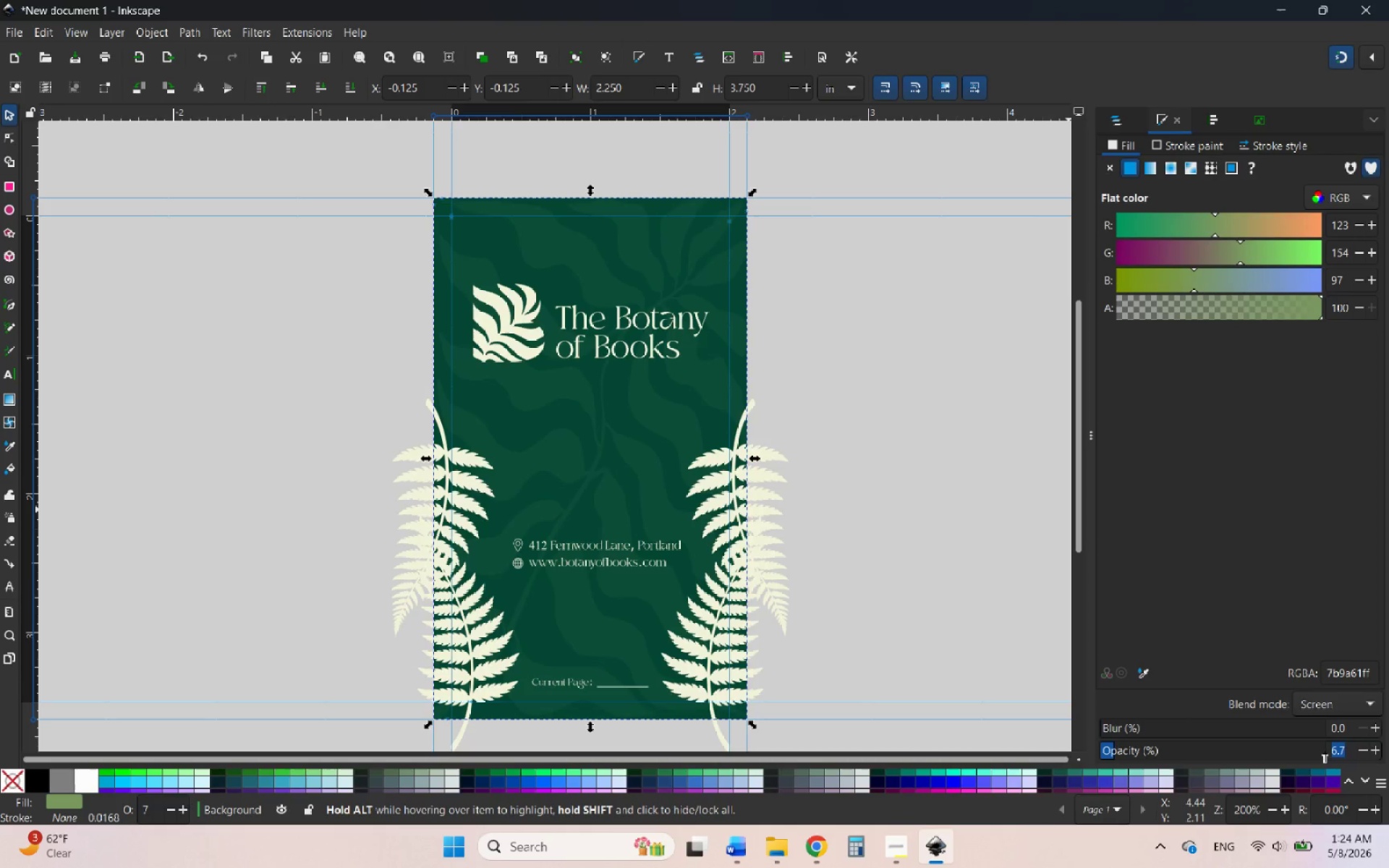 
key(6)
 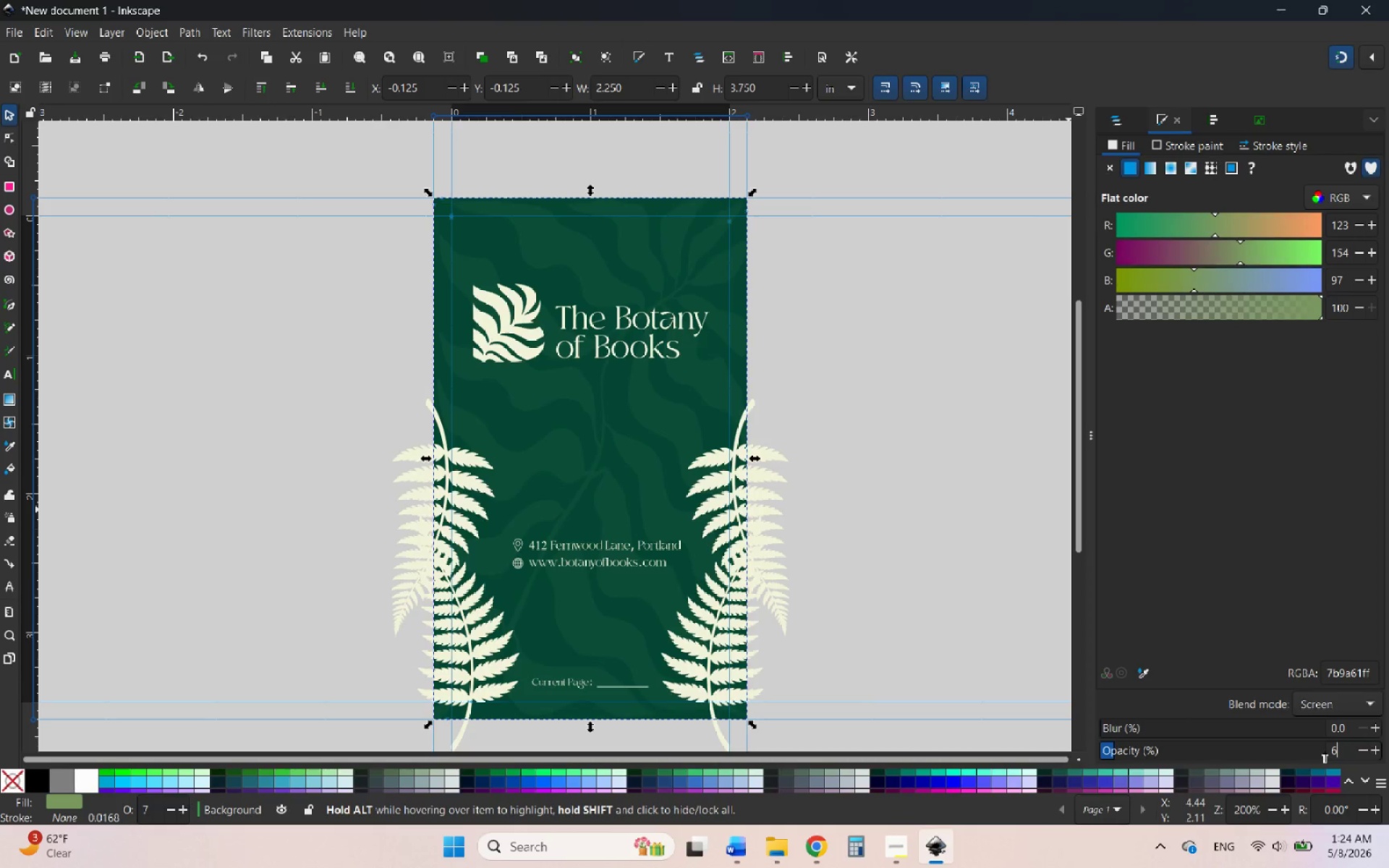 
key(Enter)
 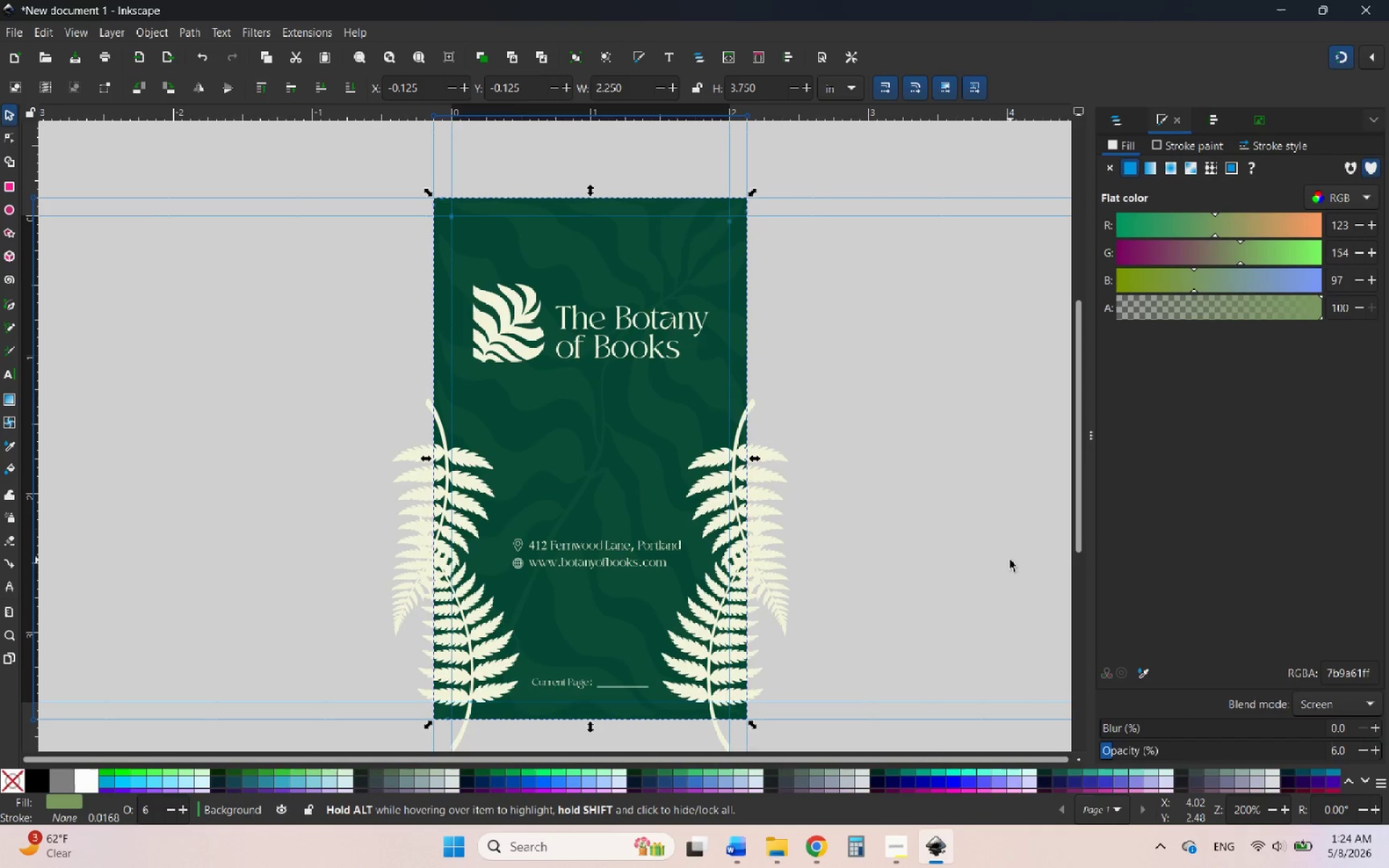 
left_click([918, 524])
 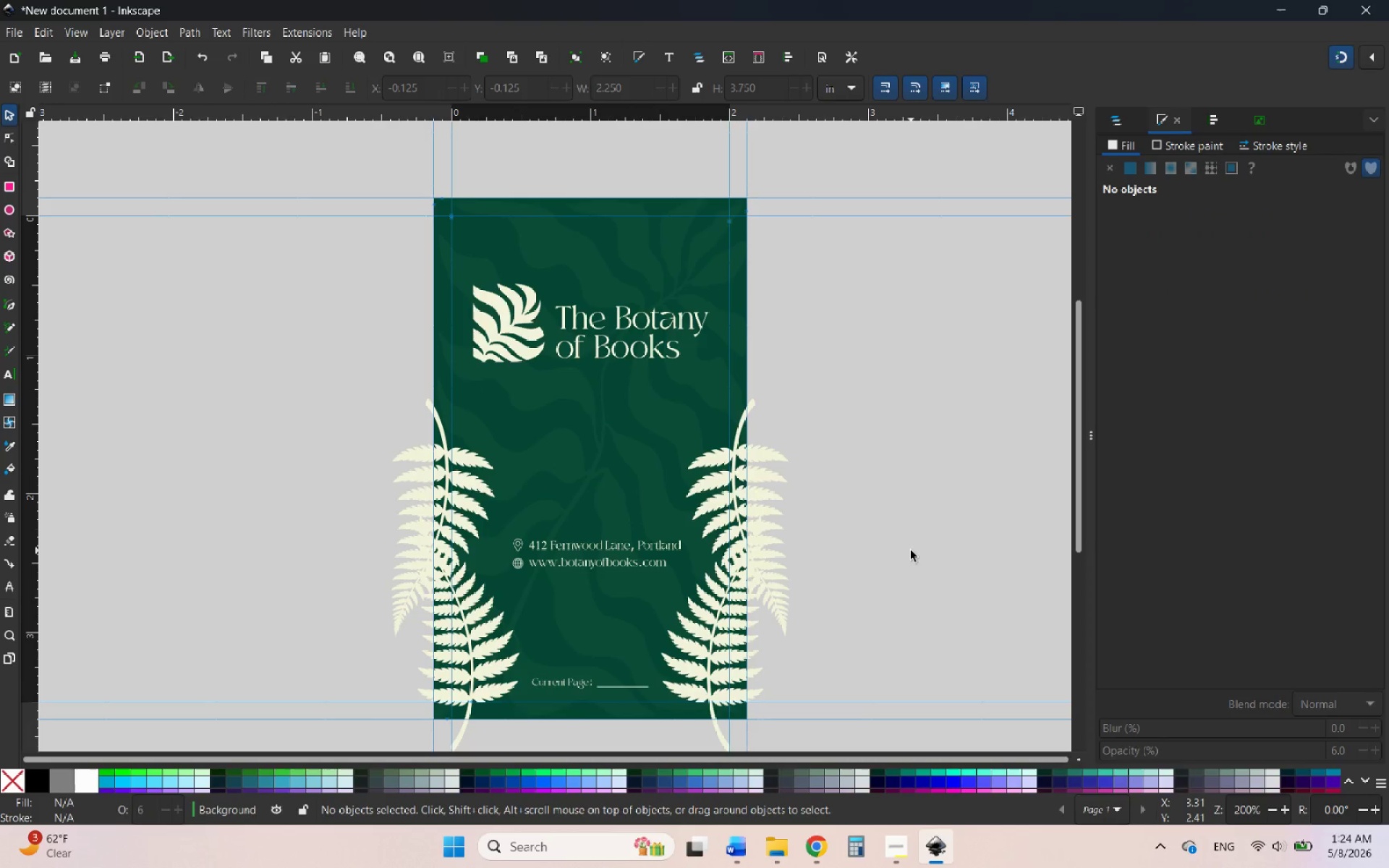 
wait(17.53)
 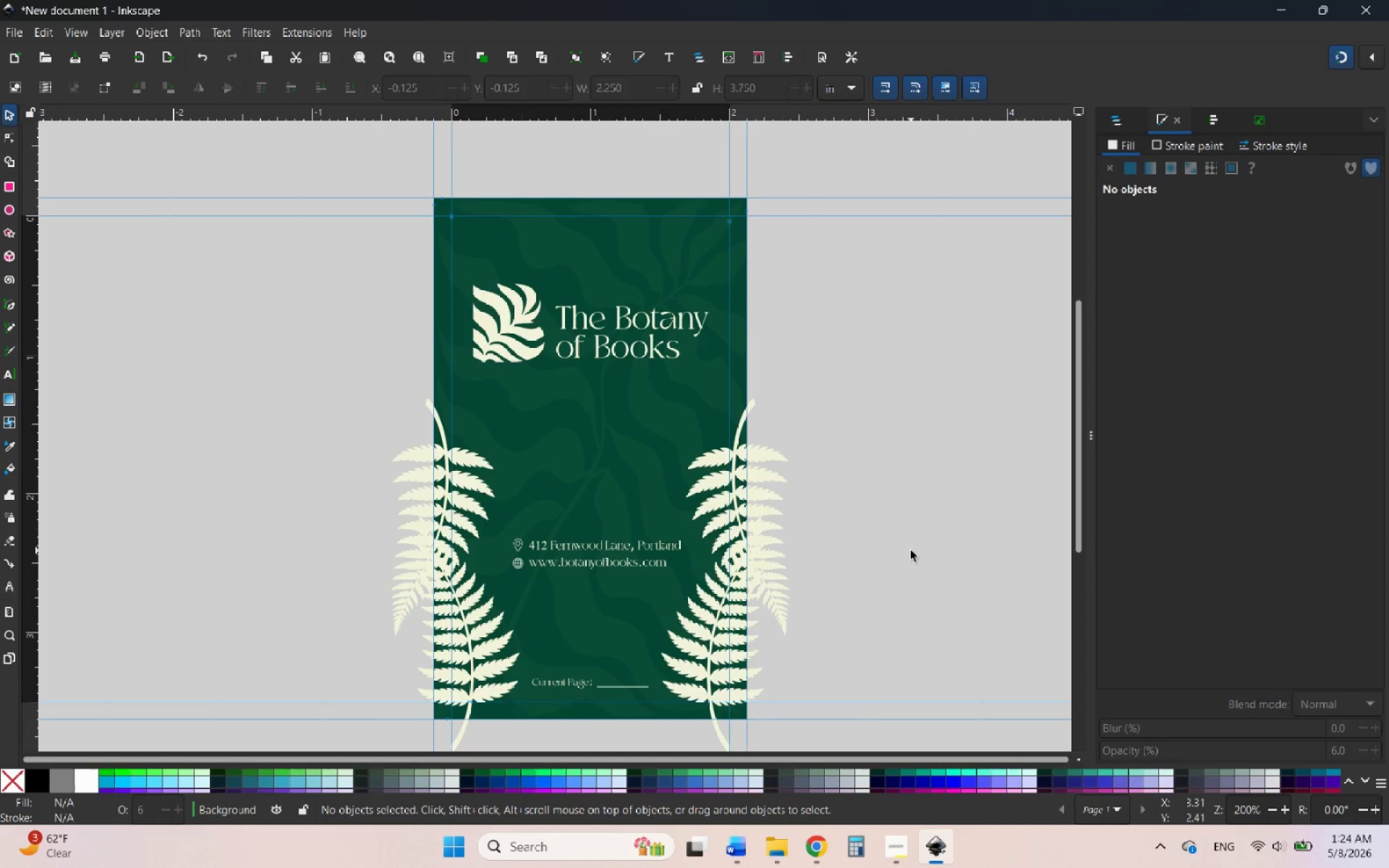 
hold_key(key=ControlLeft, duration=3.02)
scroll: coordinate [618, 438], scroll_direction: up, amount: 4.0
 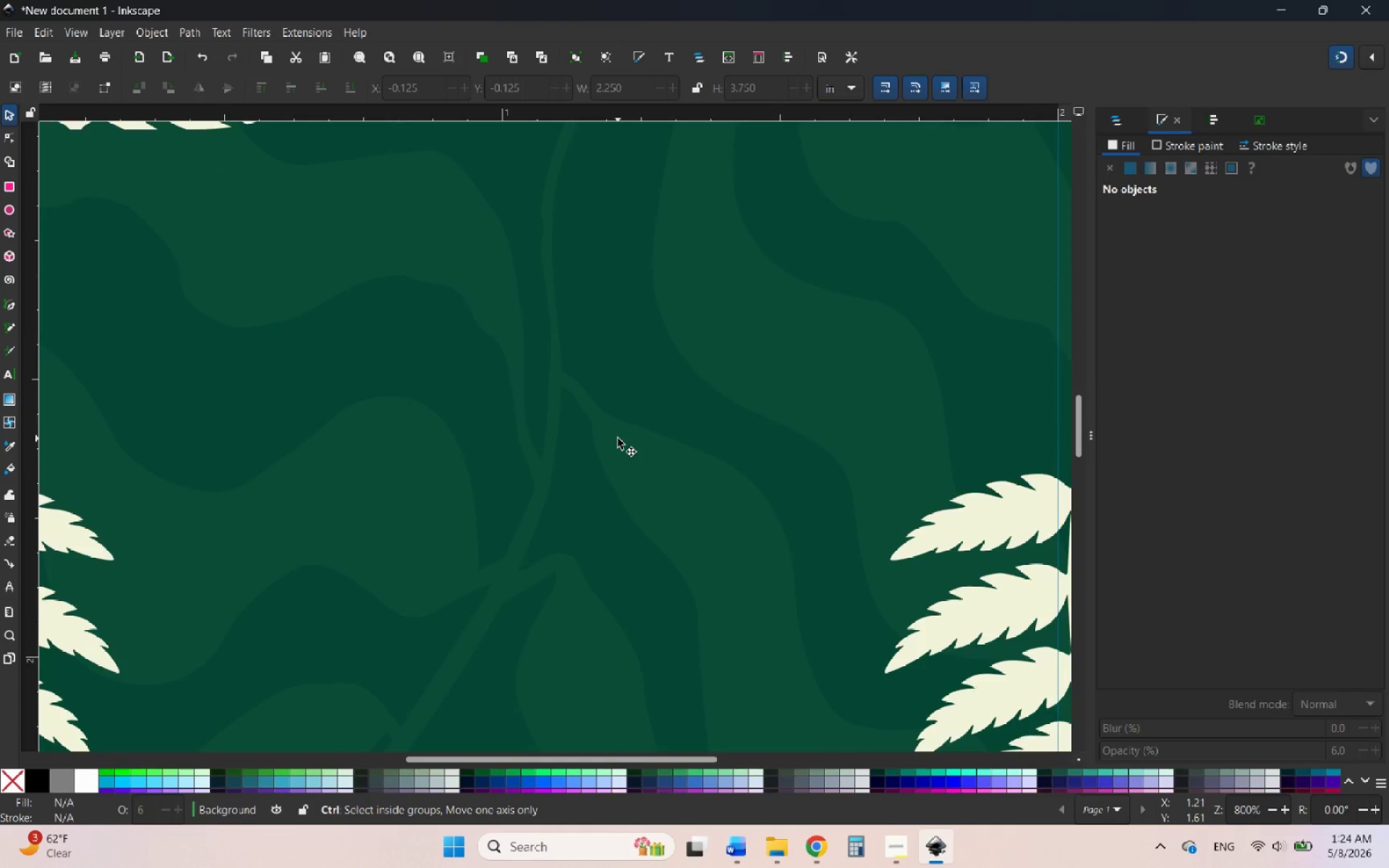 
scroll: coordinate [618, 438], scroll_direction: down, amount: 2.0
 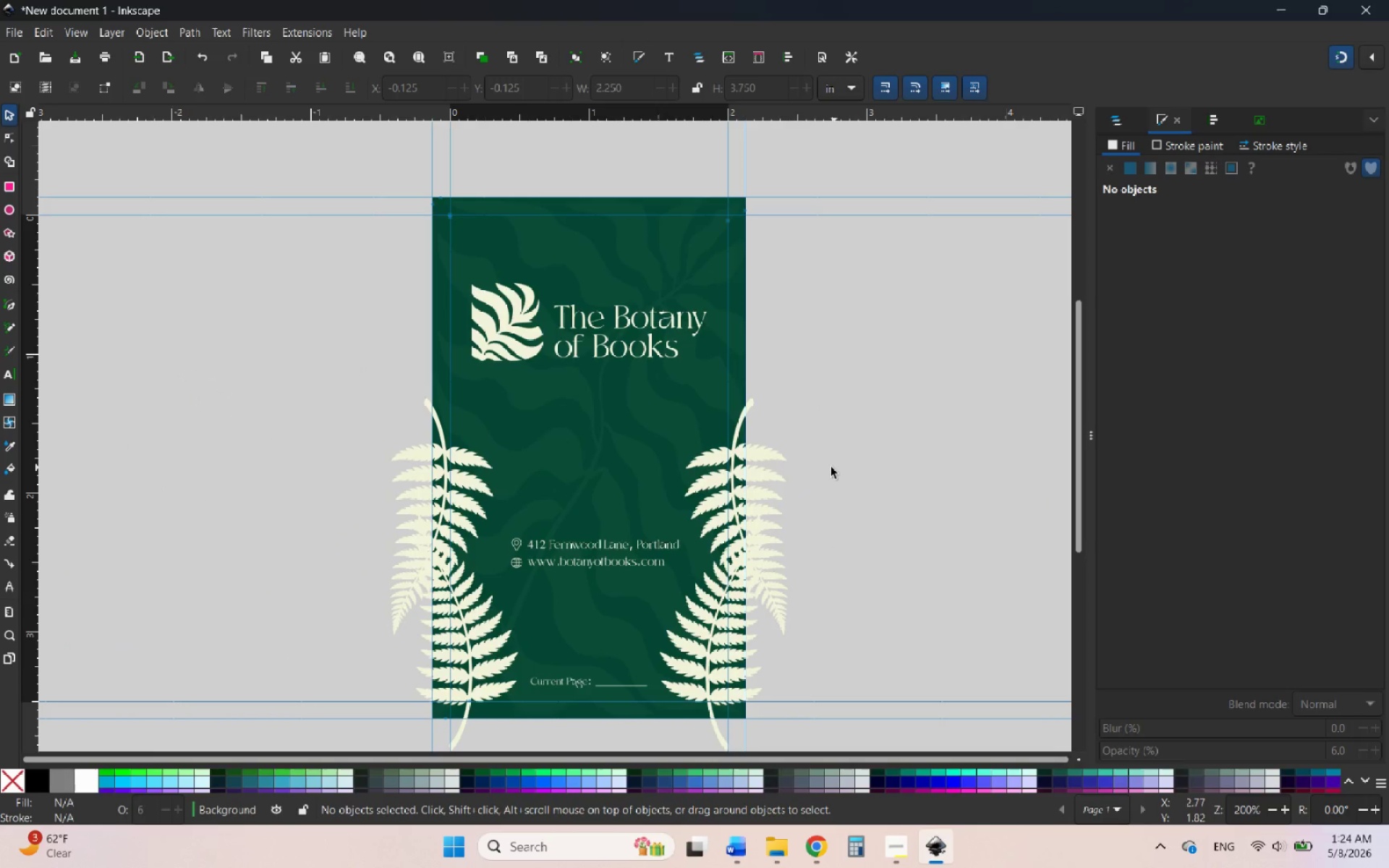 
left_click([20, 27])
 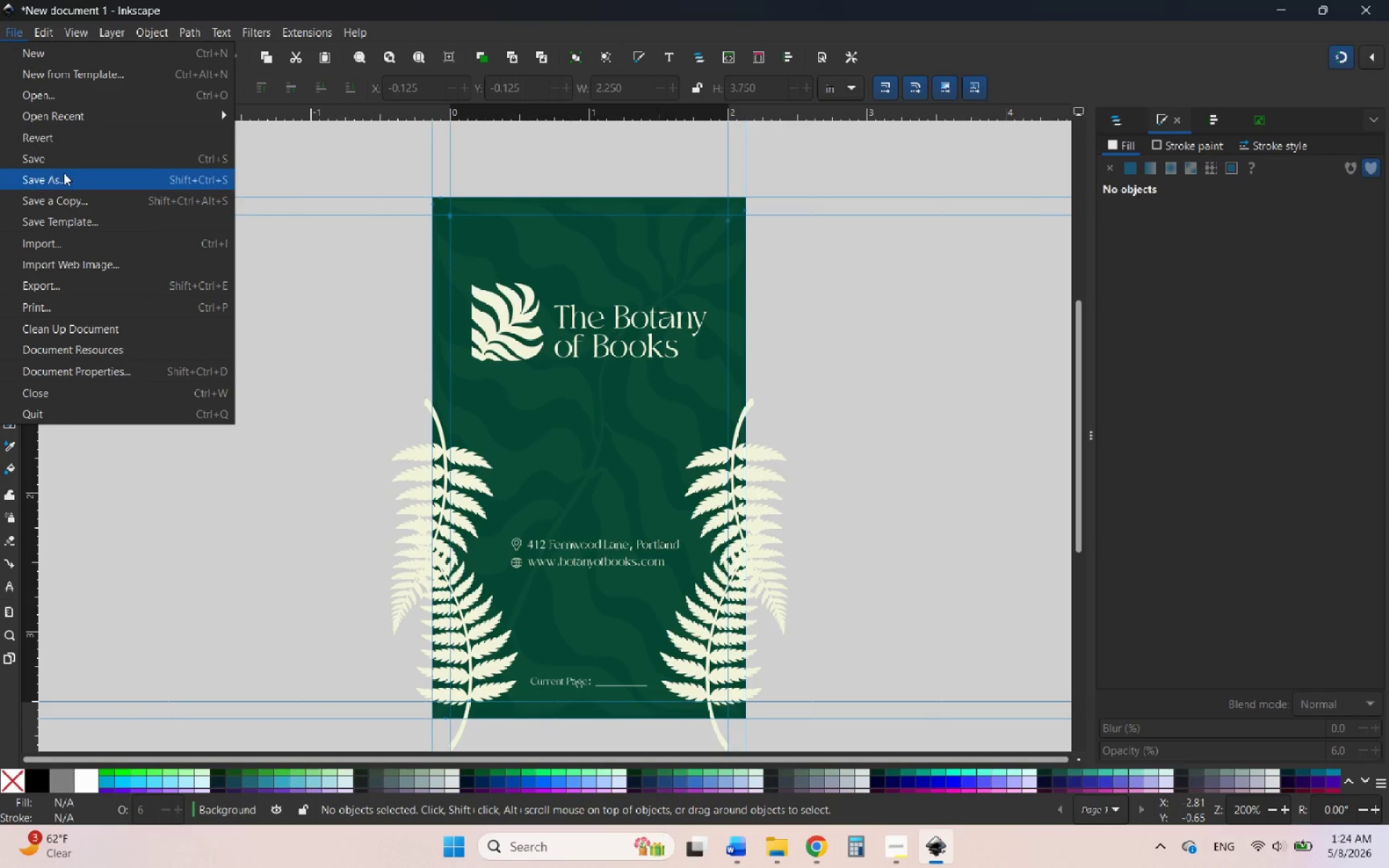 
left_click([57, 178])
 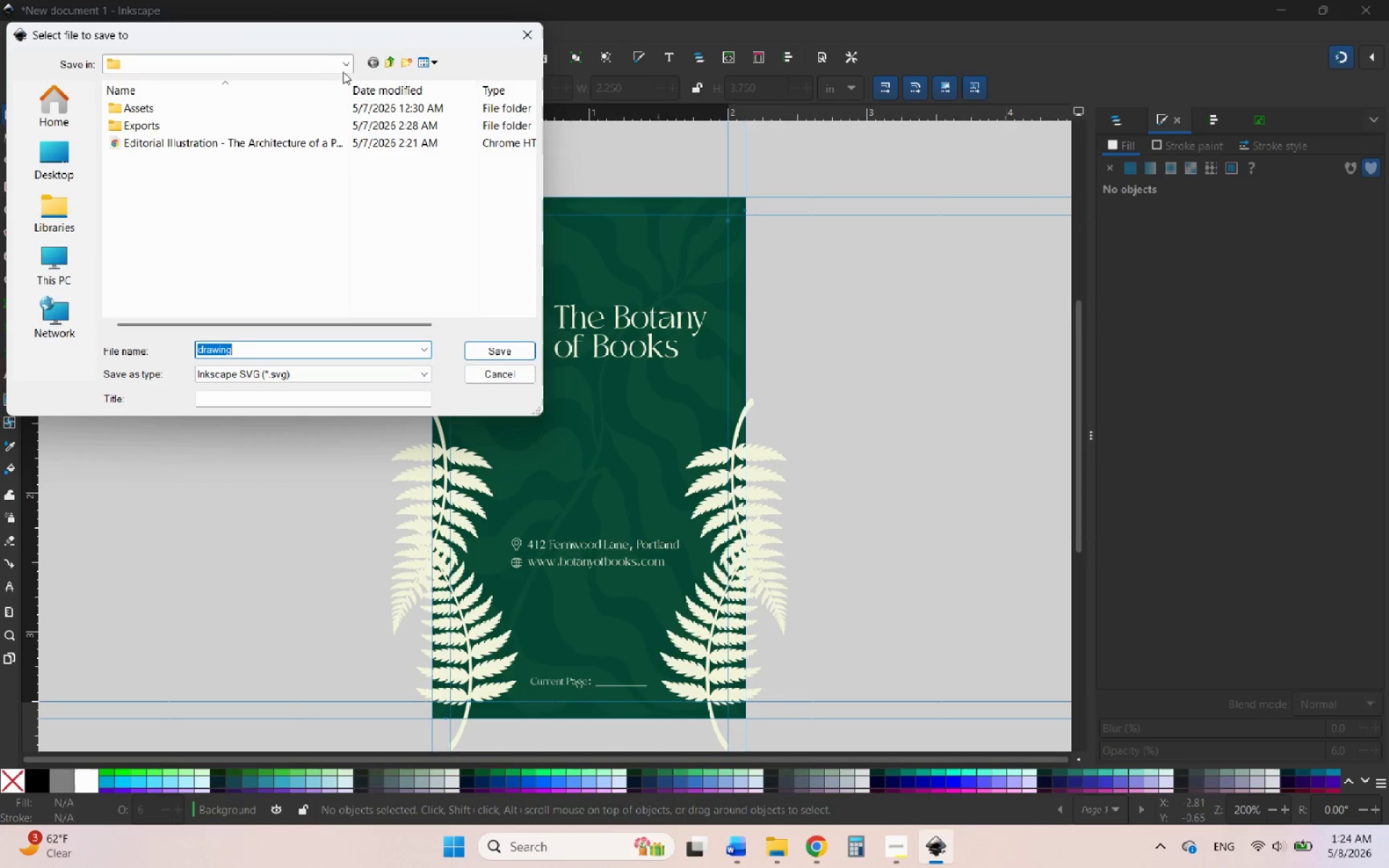 
left_click([344, 62])
 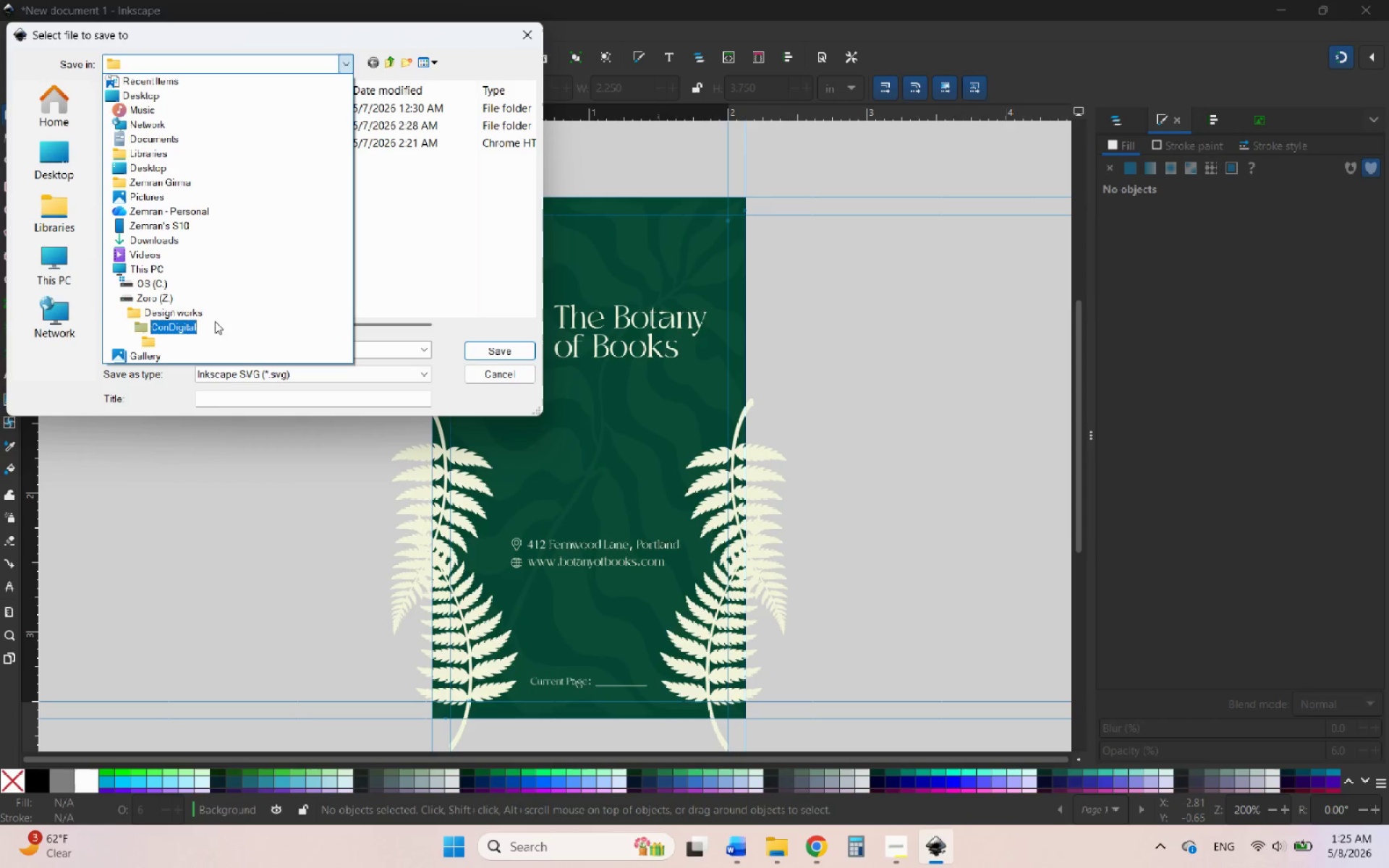 
left_click([195, 323])
 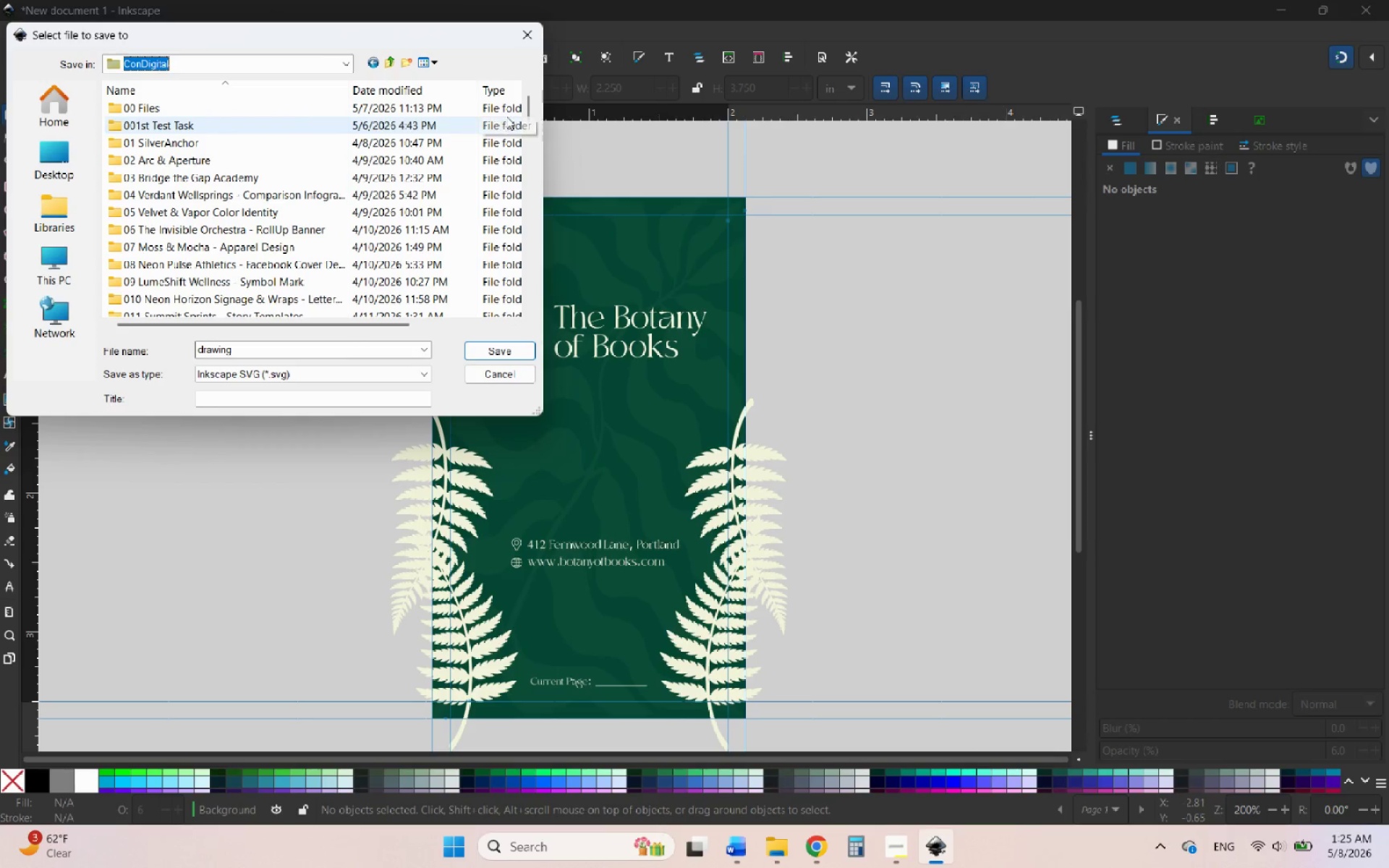 
left_click_drag(start_coordinate=[526, 103], to_coordinate=[530, 309])
 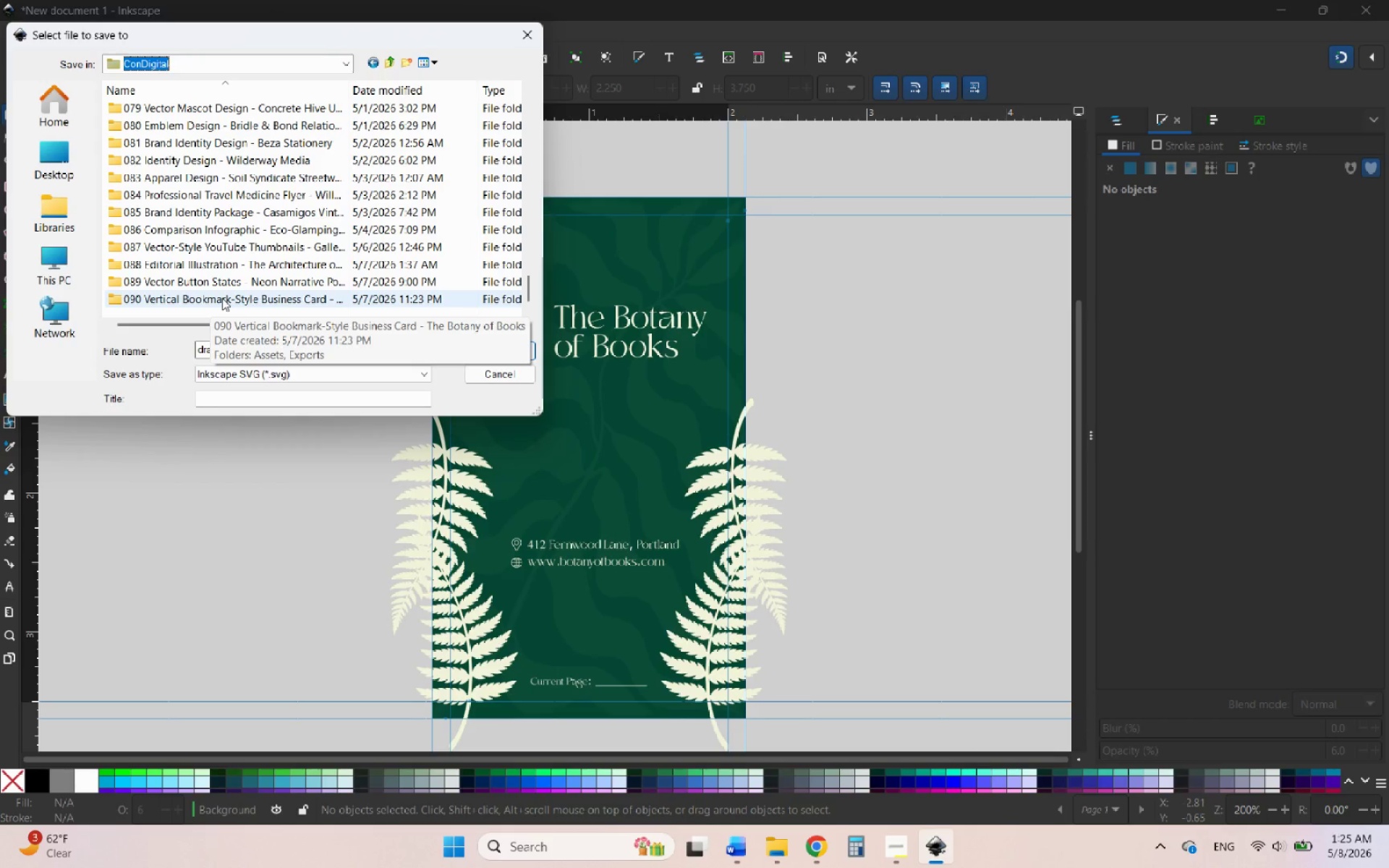 
wait(5.55)
 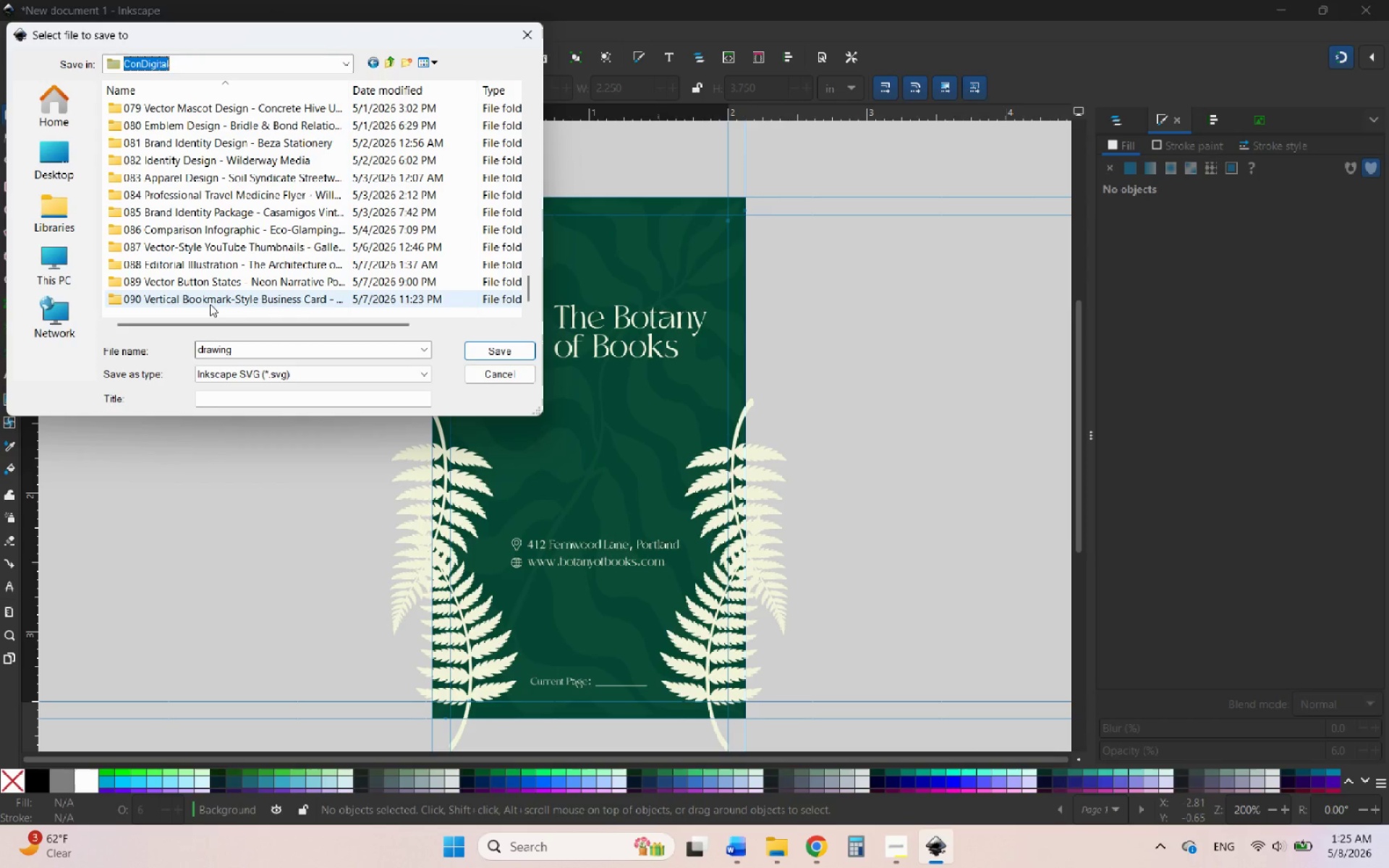 
double_click([222, 298])
 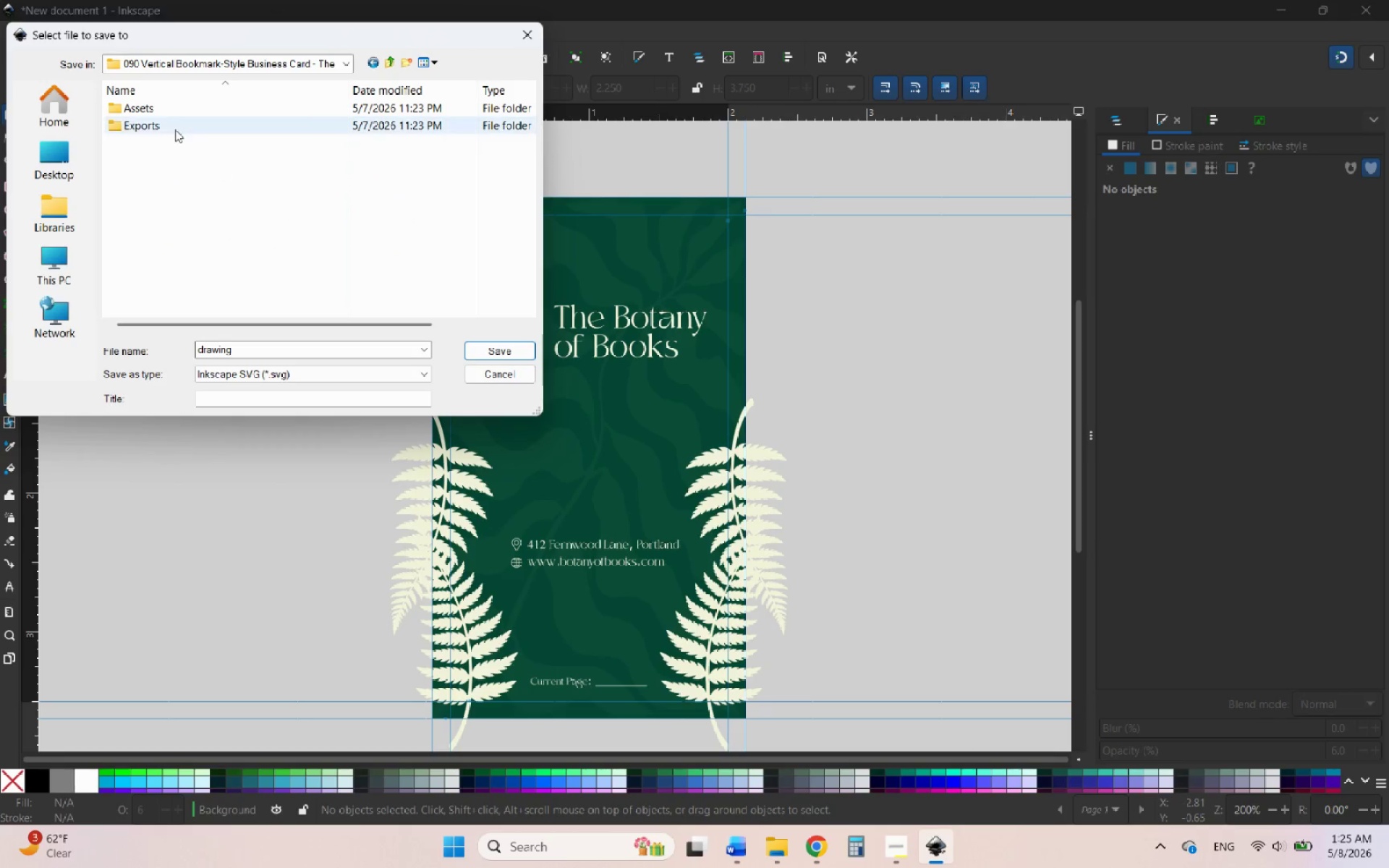 
mouse_move([188, 150])
 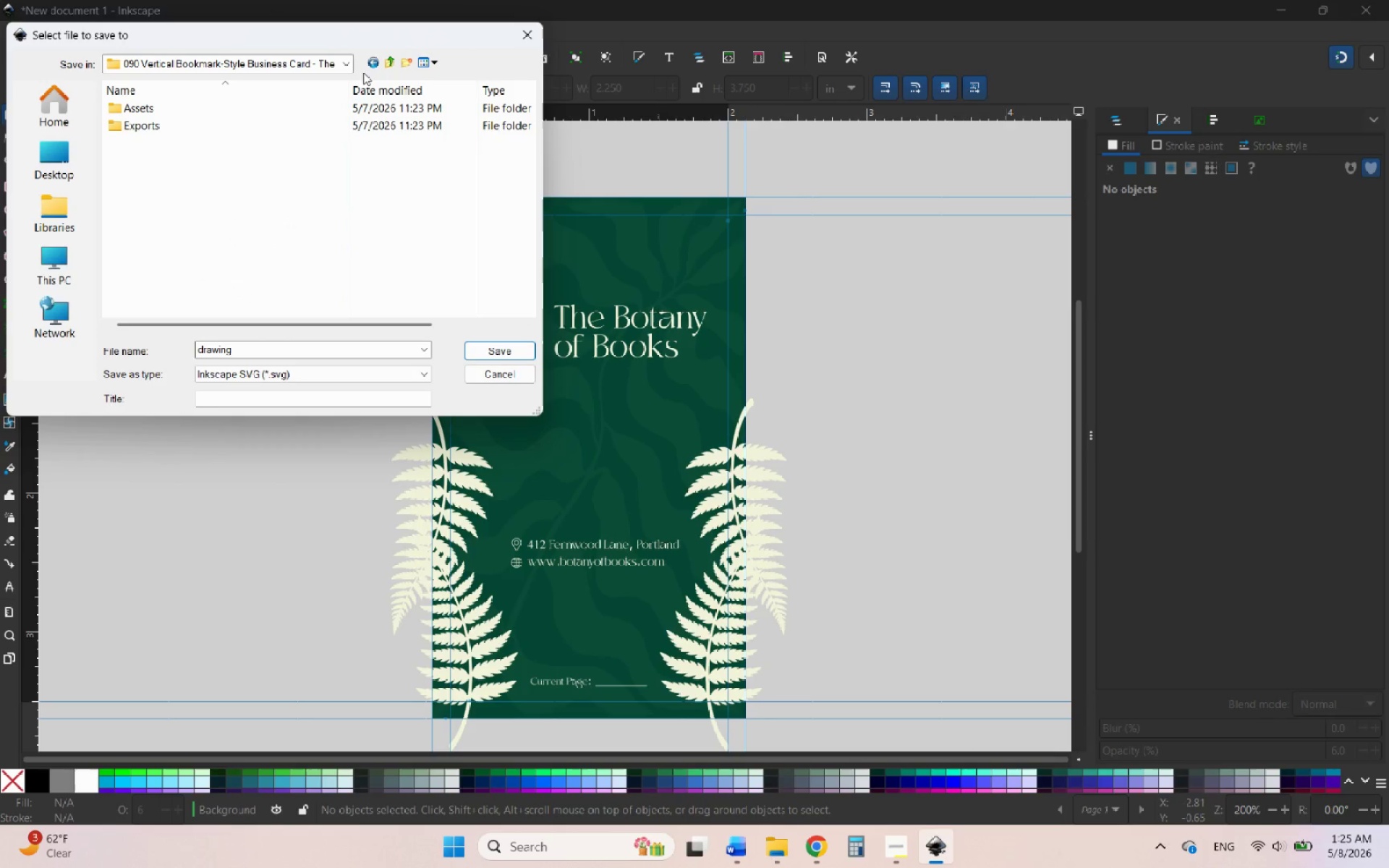 
left_click([370, 64])
 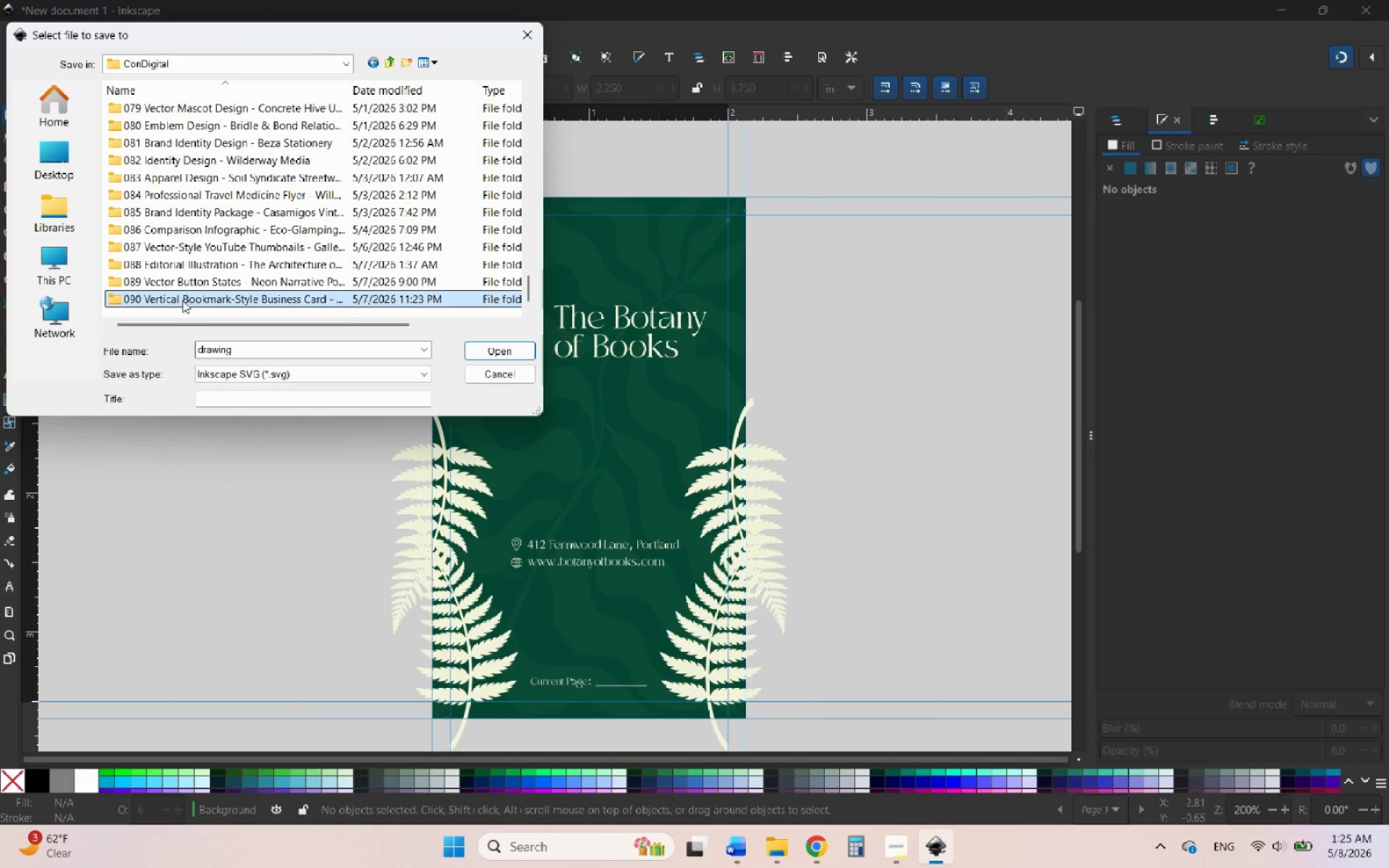 
left_click([182, 300])
 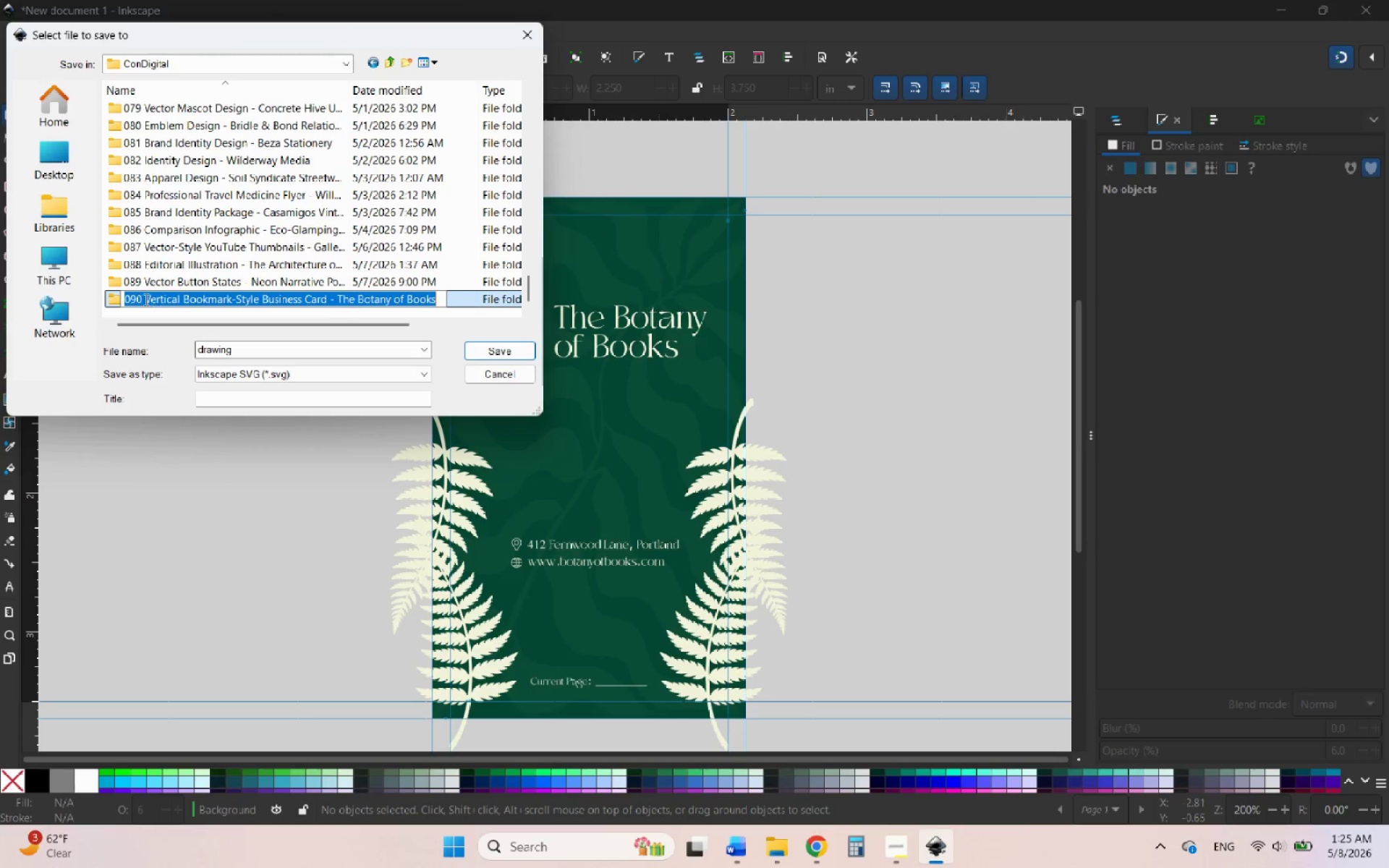 
left_click([145, 299])
 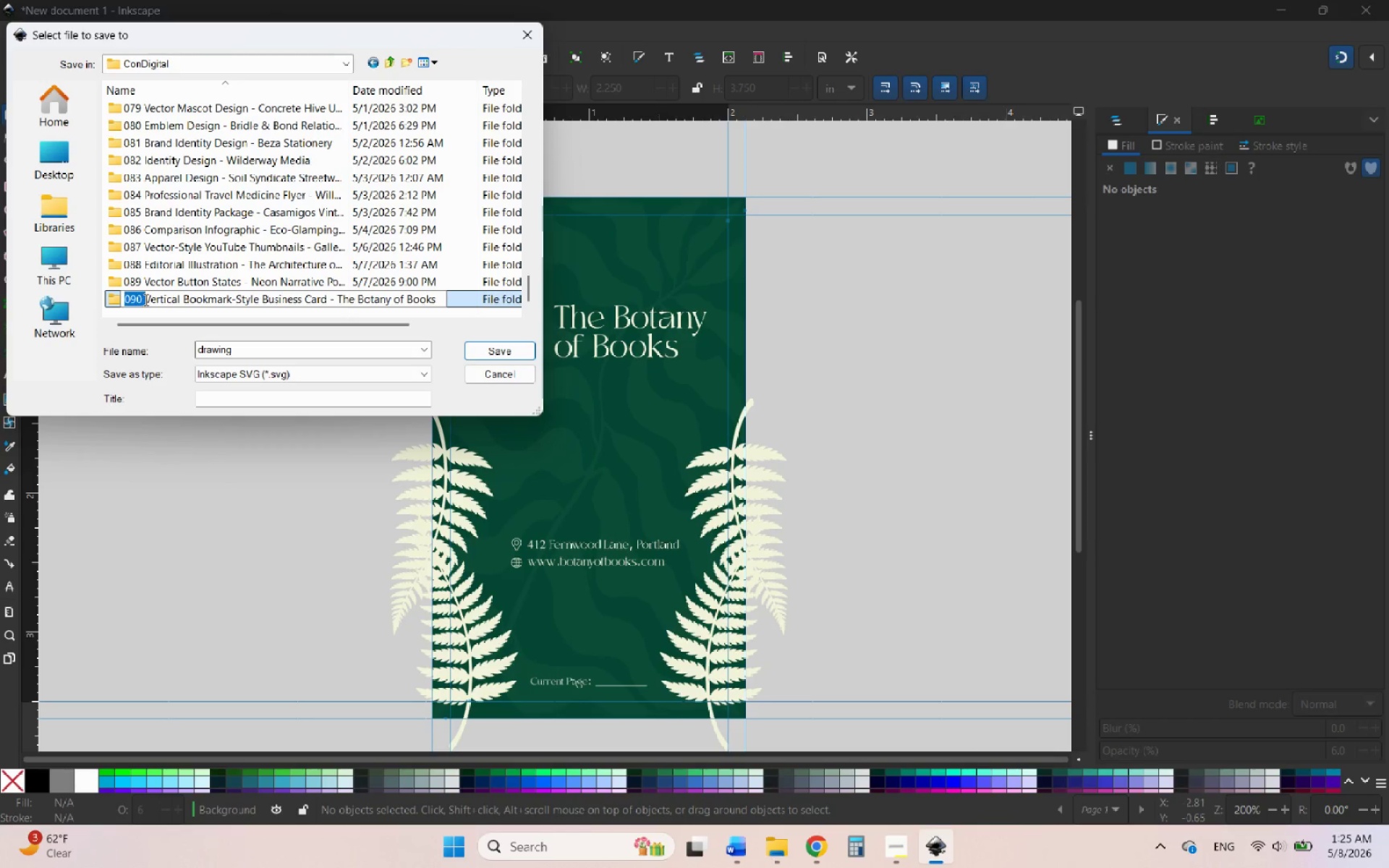 
left_click_drag(start_coordinate=[145, 299], to_coordinate=[211, 299])
 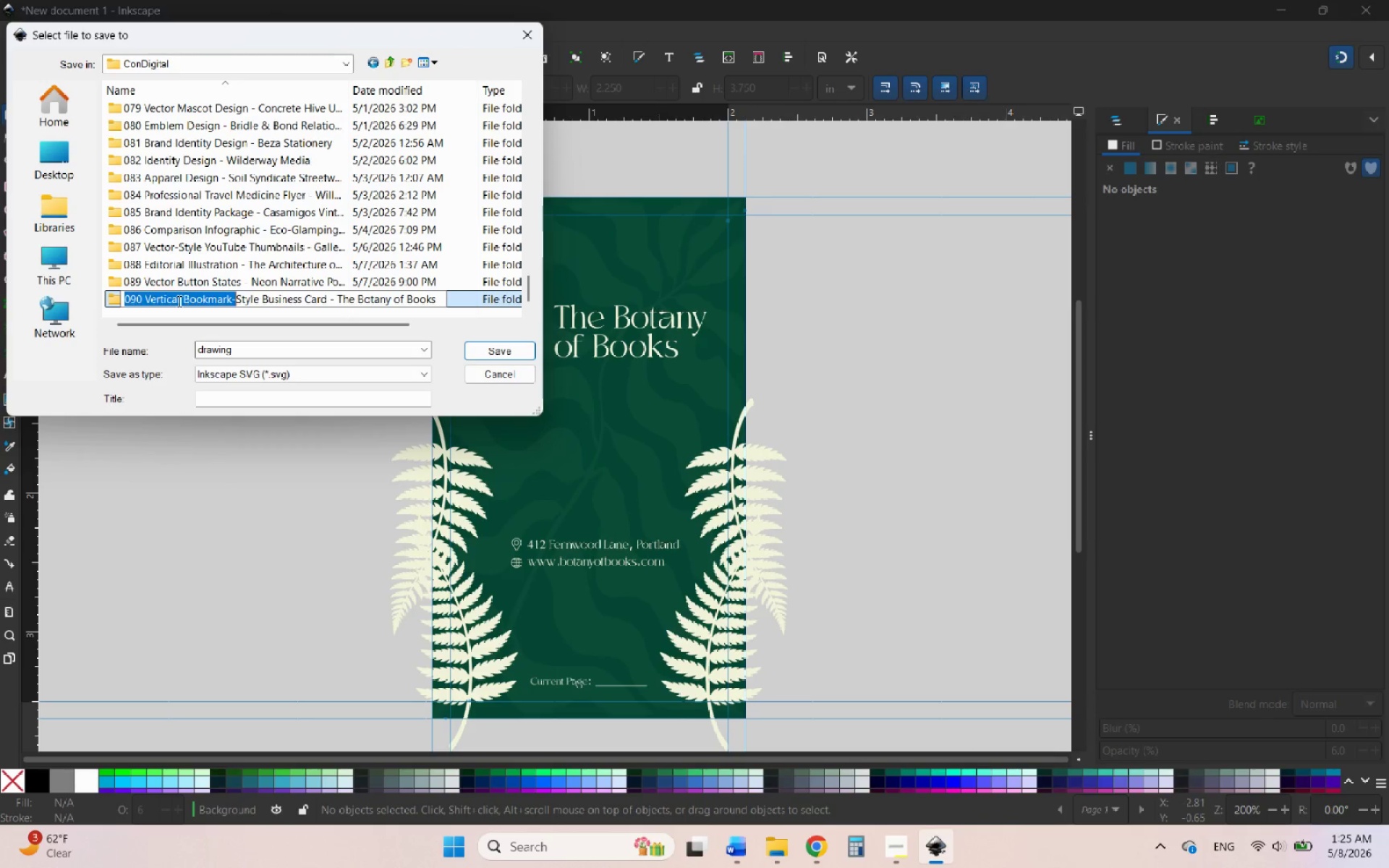 
left_click([174, 300])
 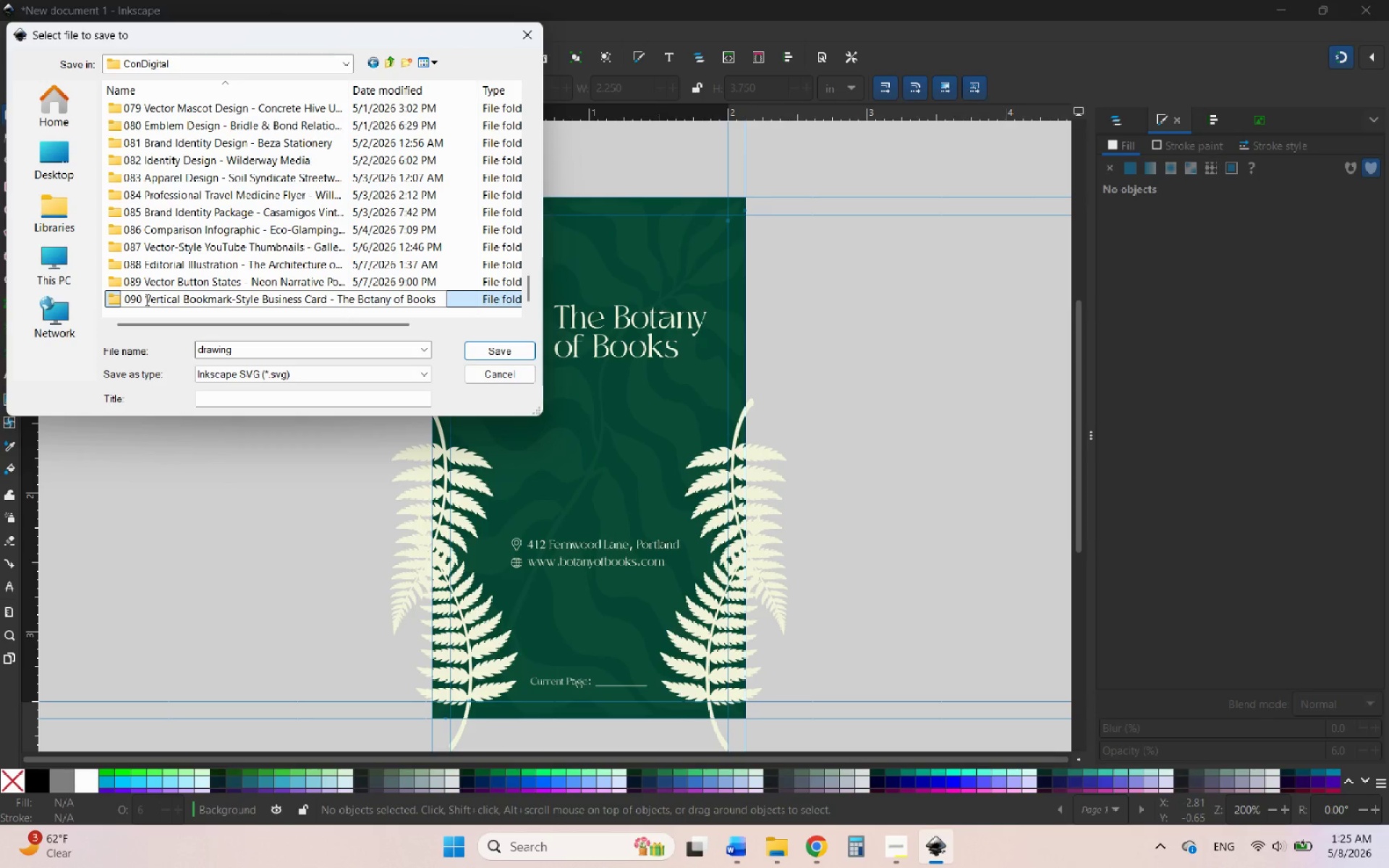 
left_click_drag(start_coordinate=[145, 299], to_coordinate=[435, 303])
 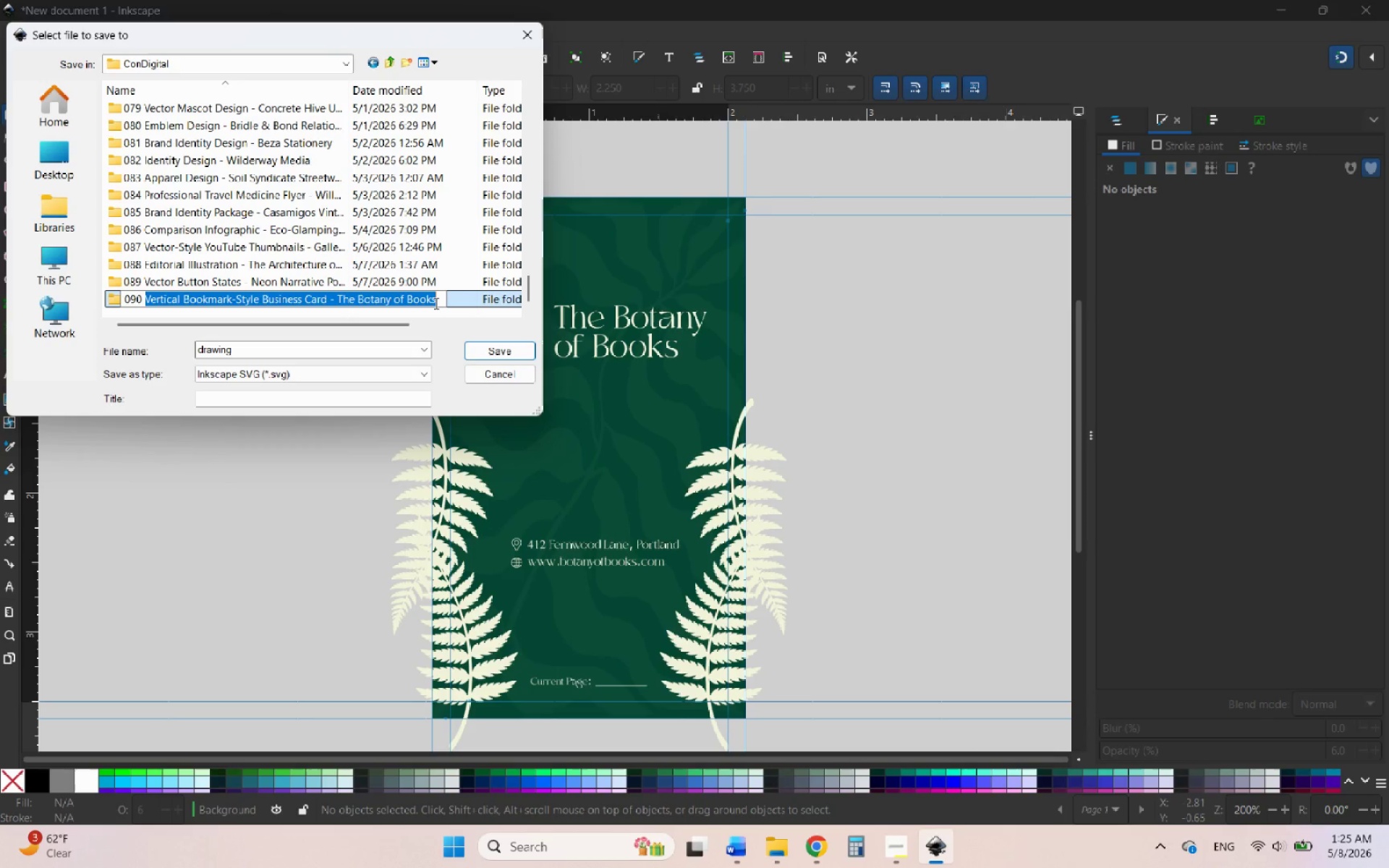 
key(Control+C)
 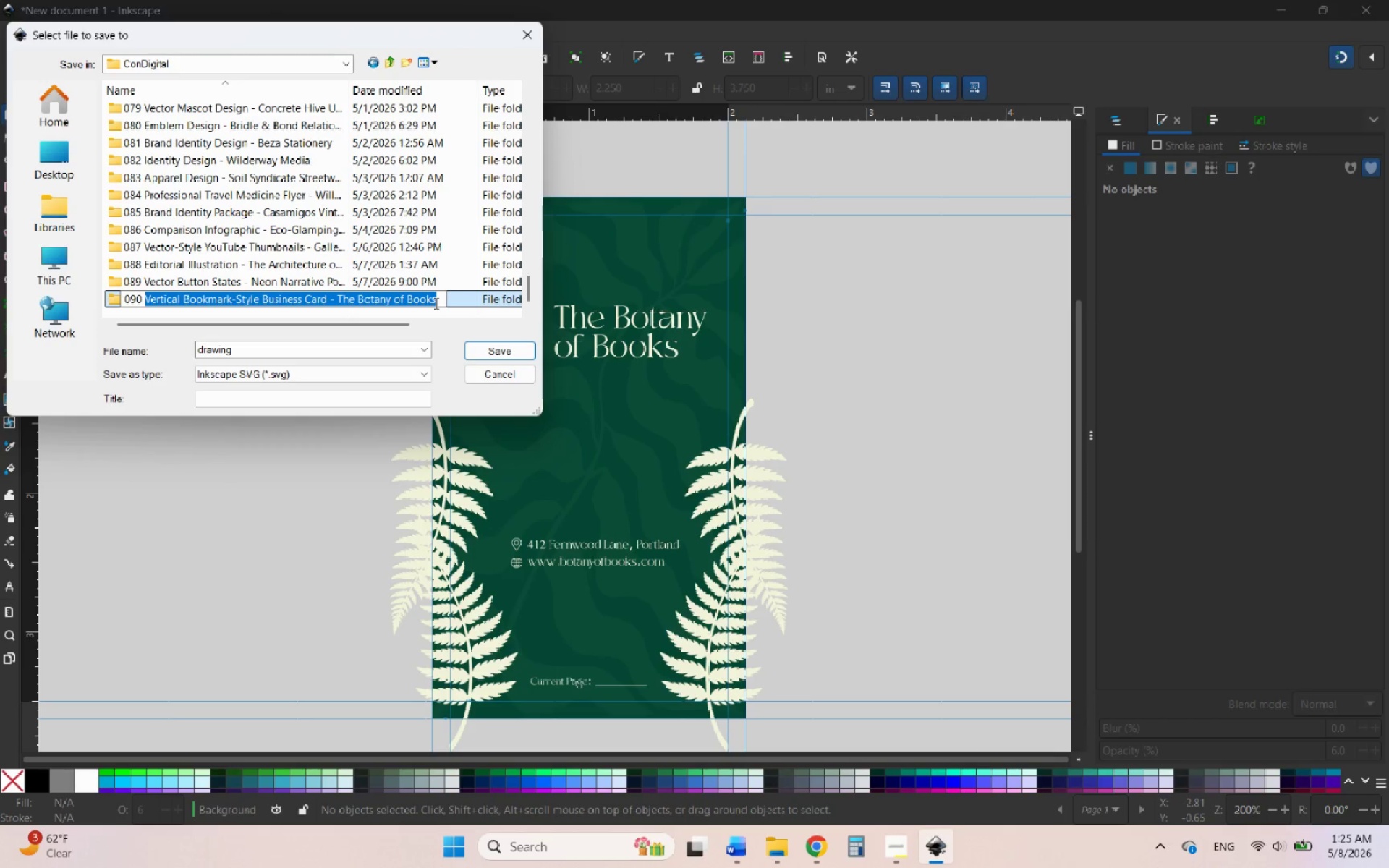 
key(Control+C)
 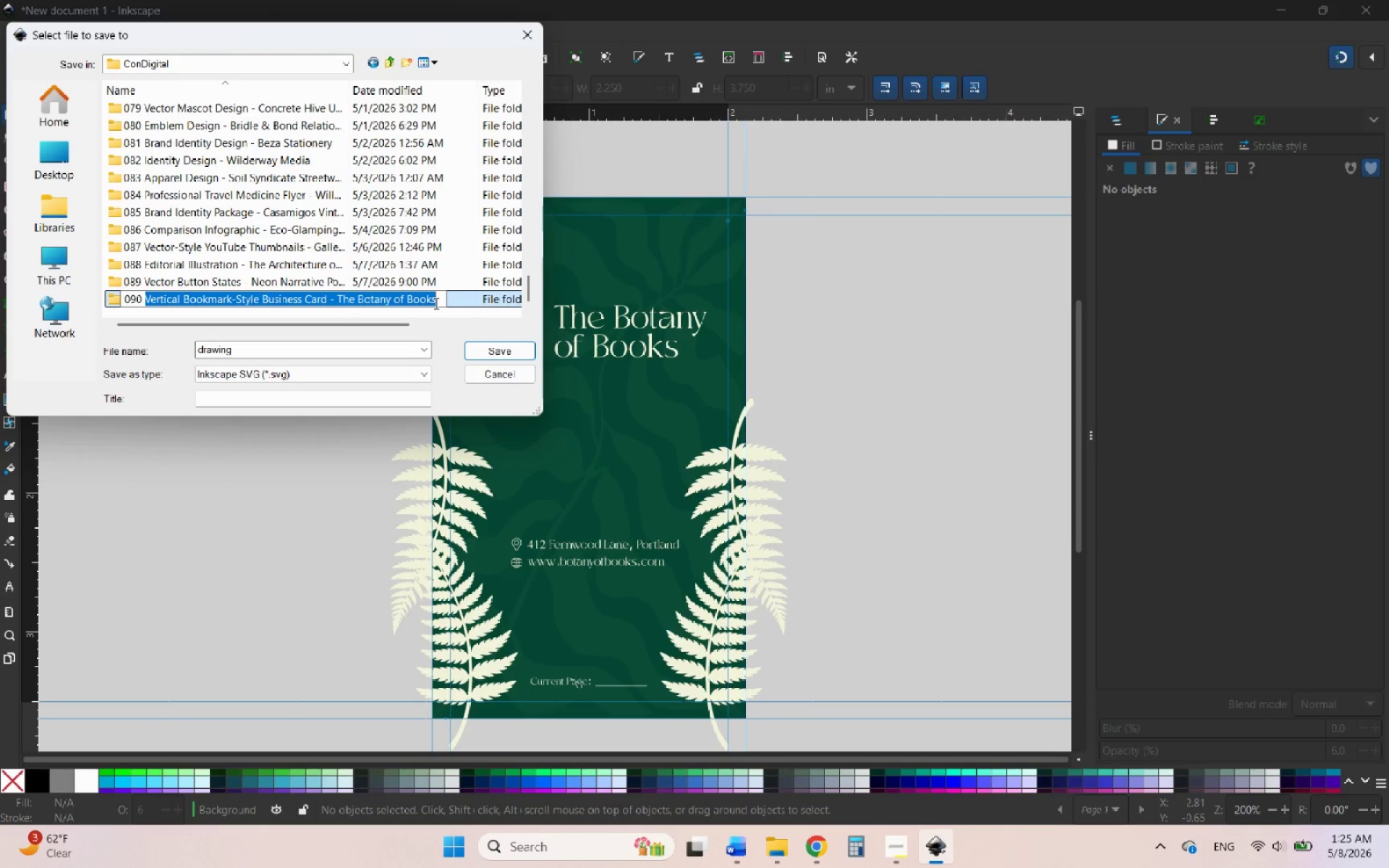 
key(Control+C)
 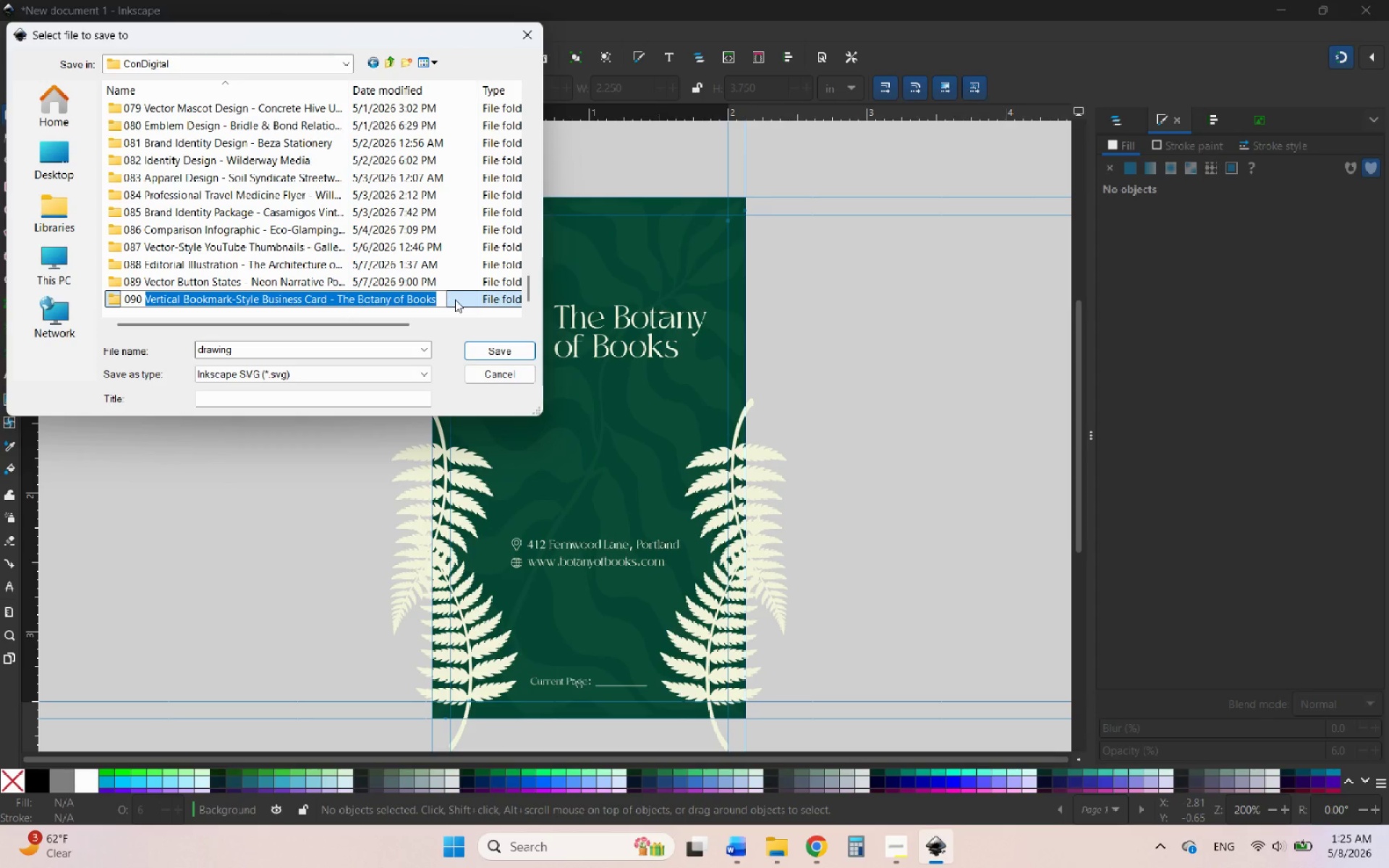 
left_click([455, 299])
 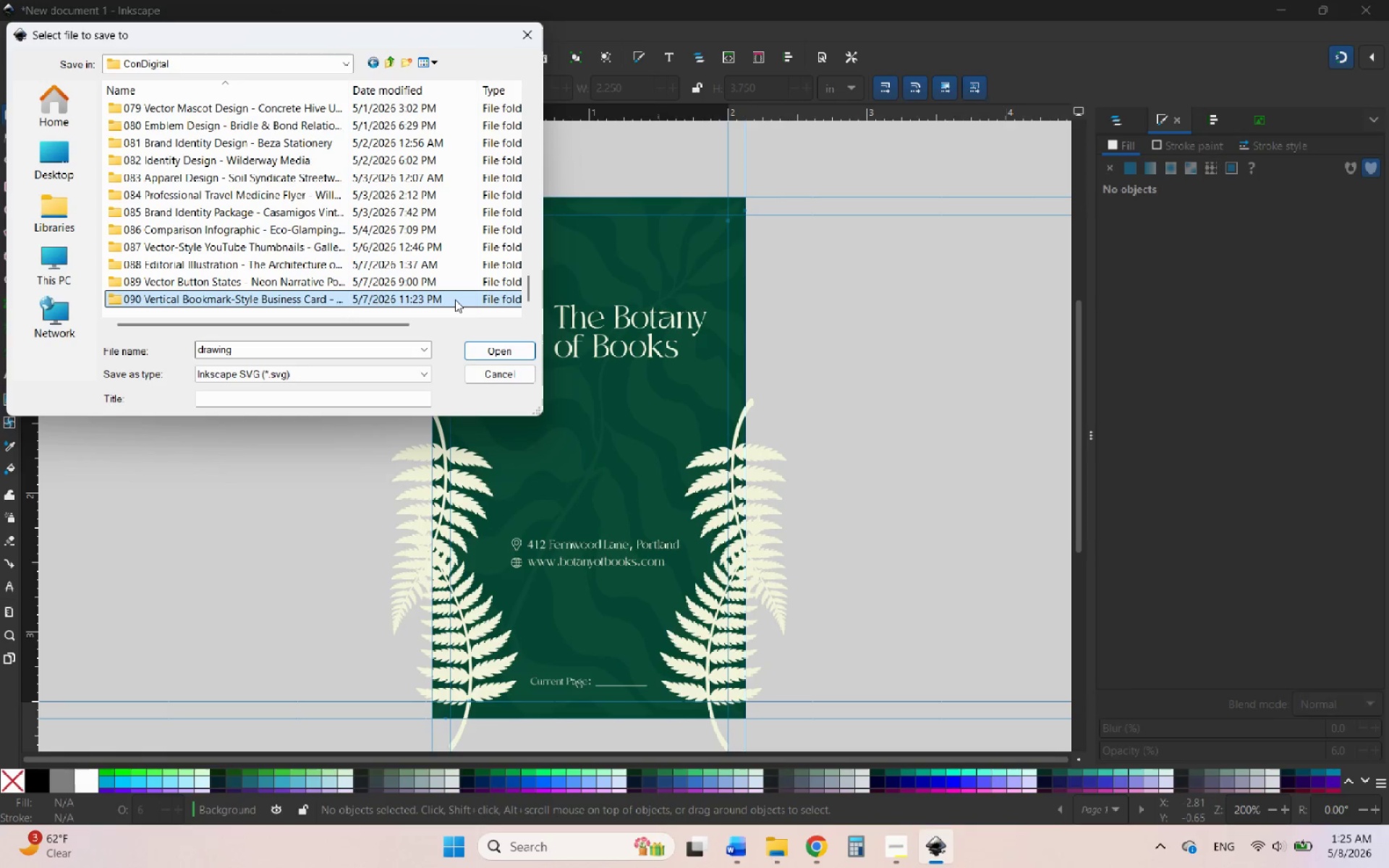 
double_click([454, 299])
 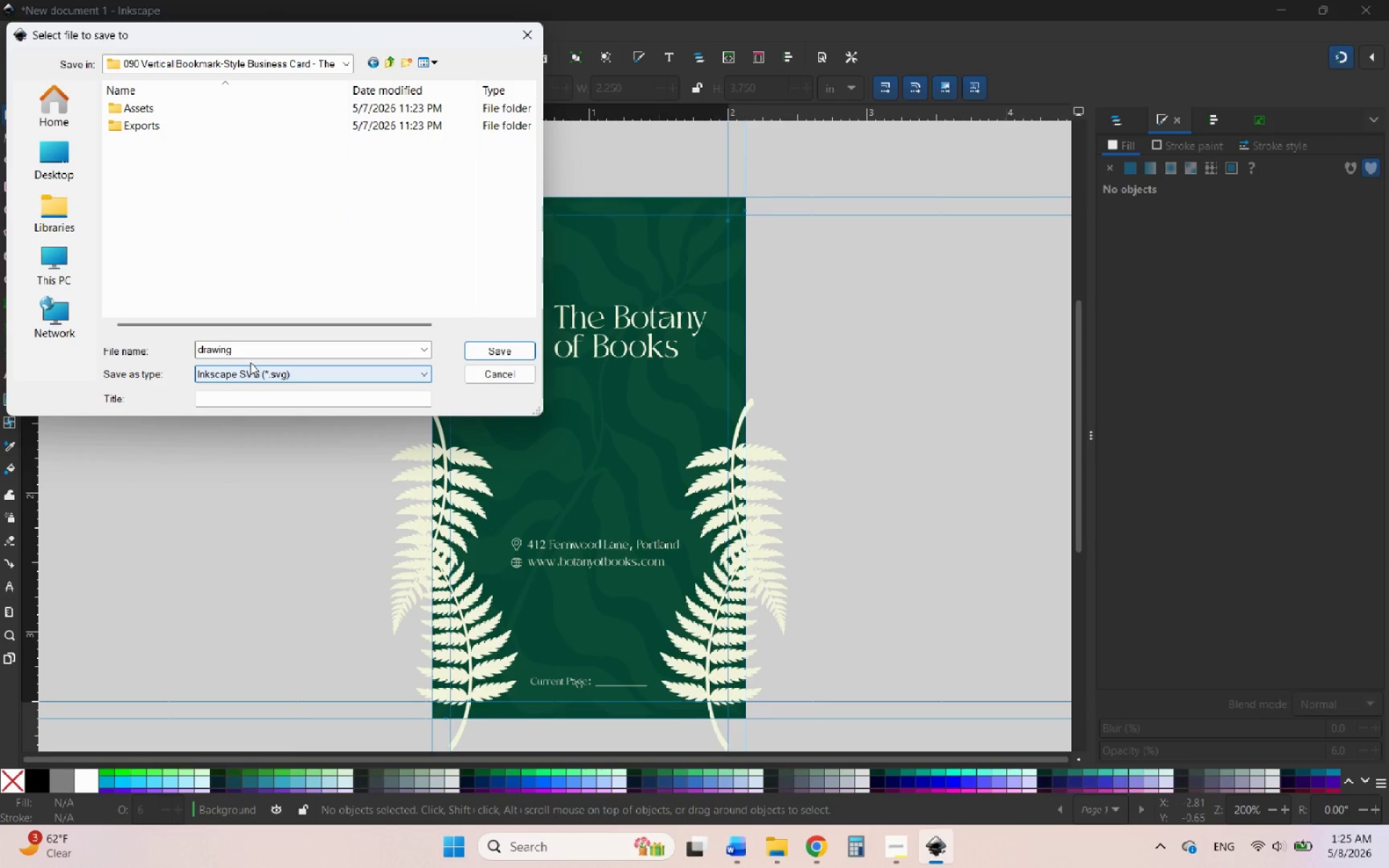 
left_click_drag(start_coordinate=[234, 354], to_coordinate=[180, 349])
 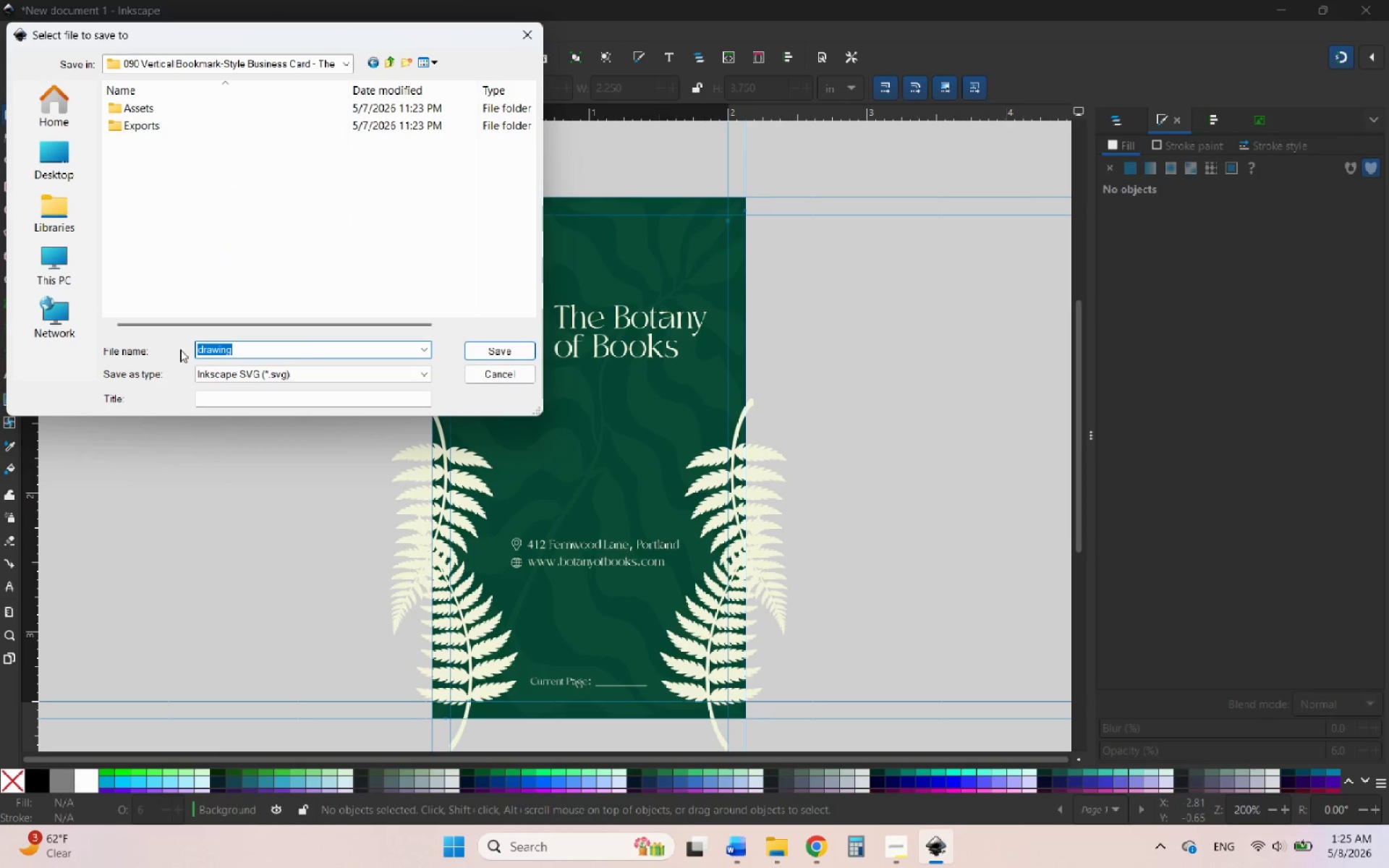 
key(Control+V)
 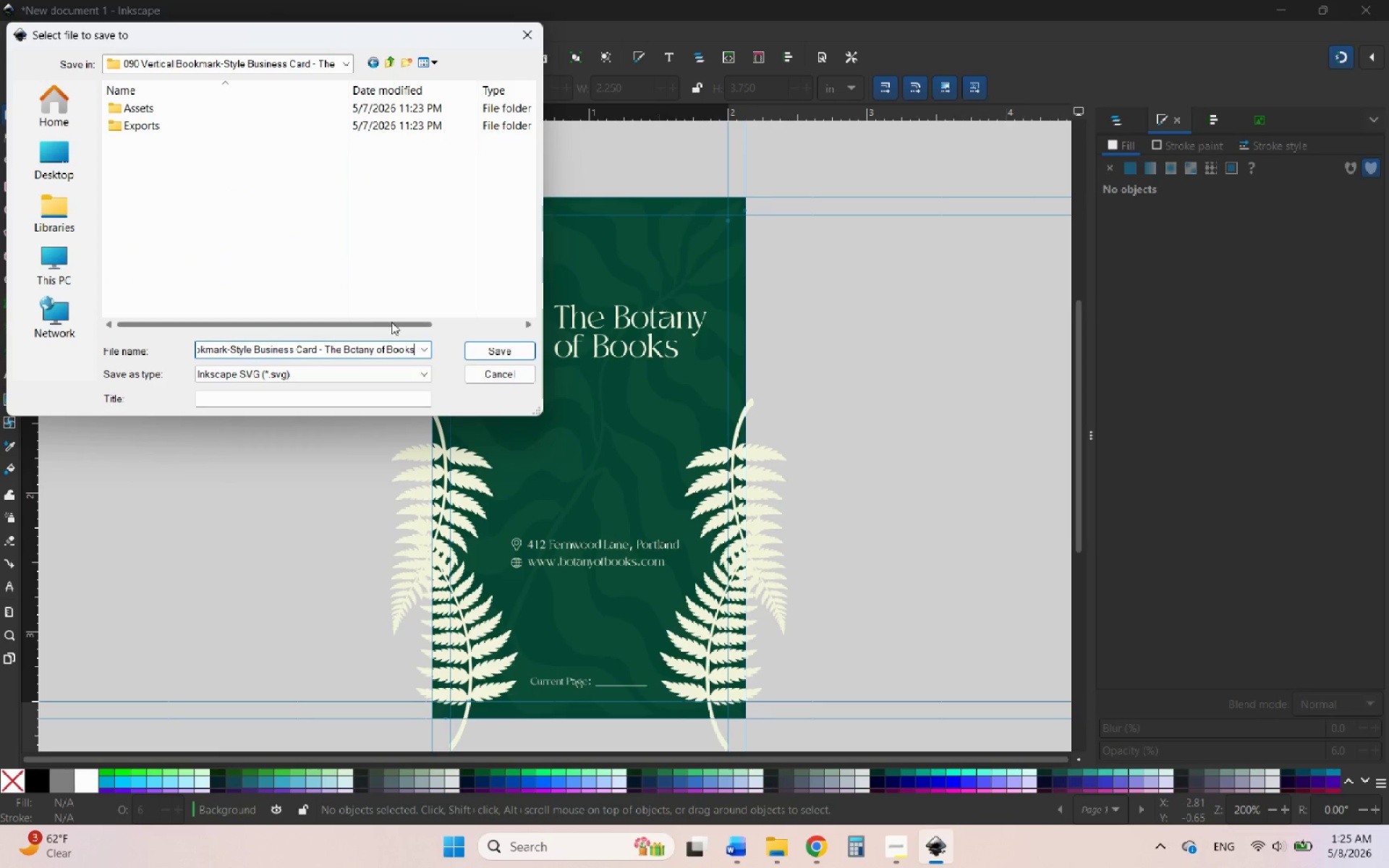 
wait(9.02)
 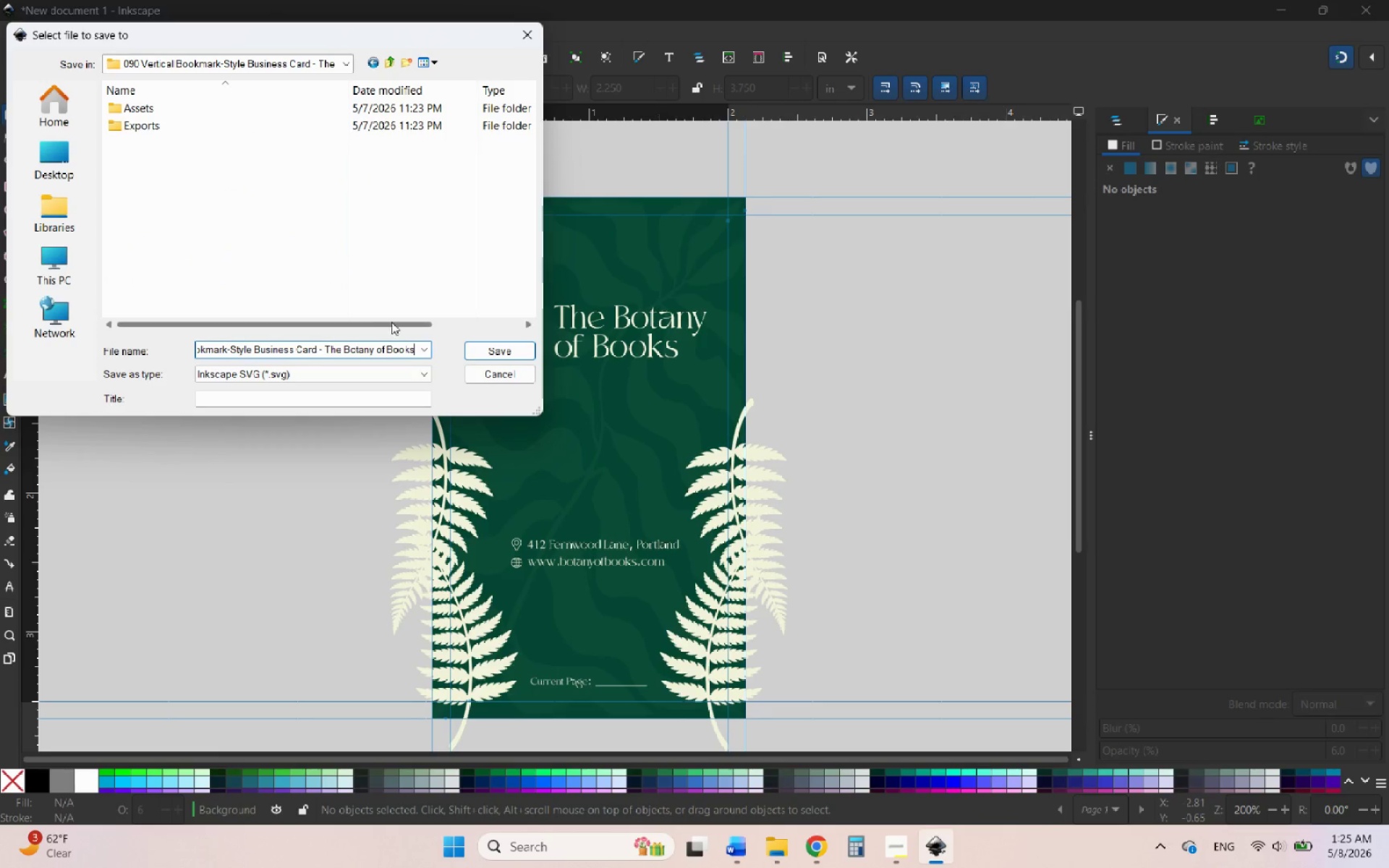 
left_click([851, 563])
 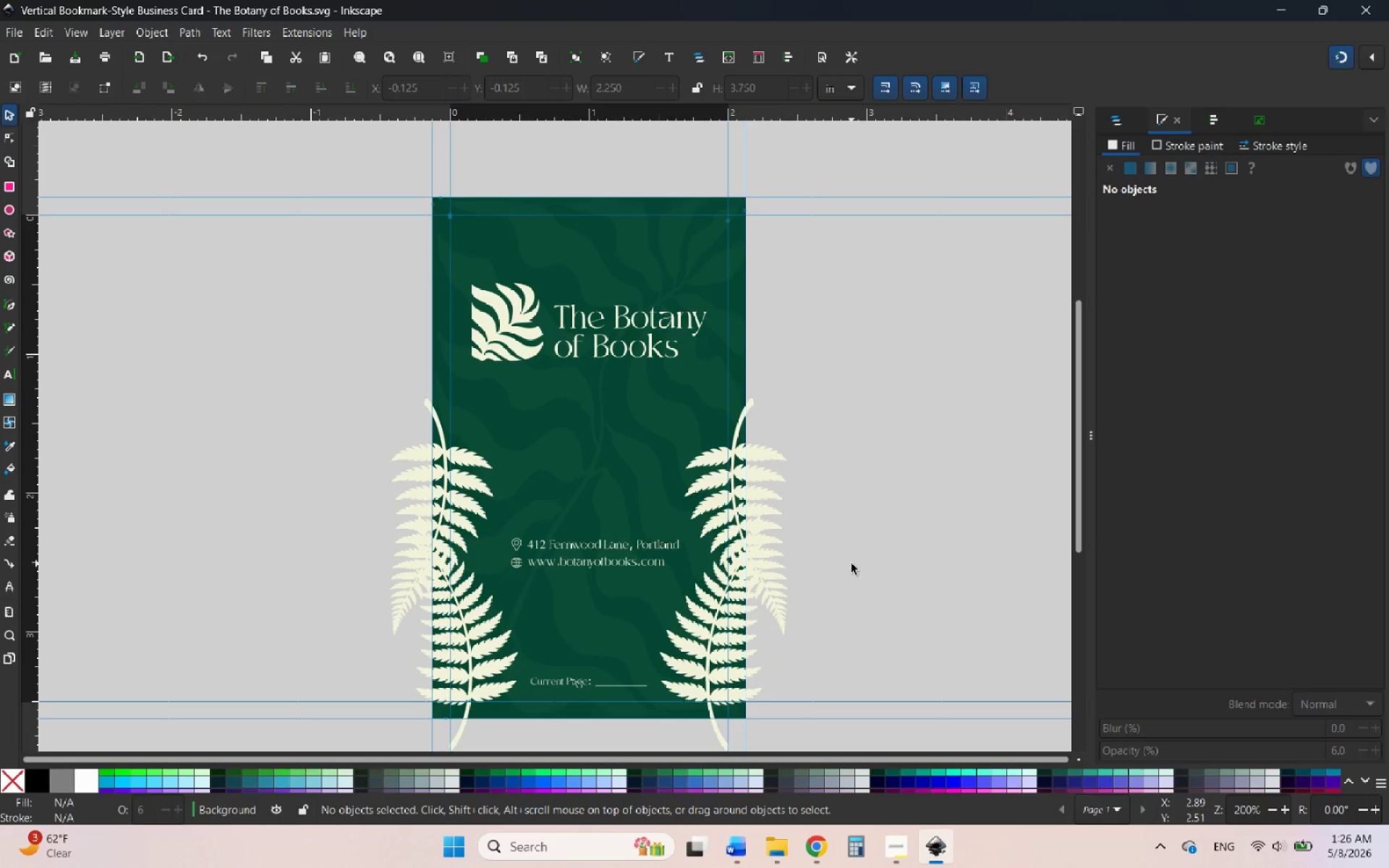 
wait(40.8)
 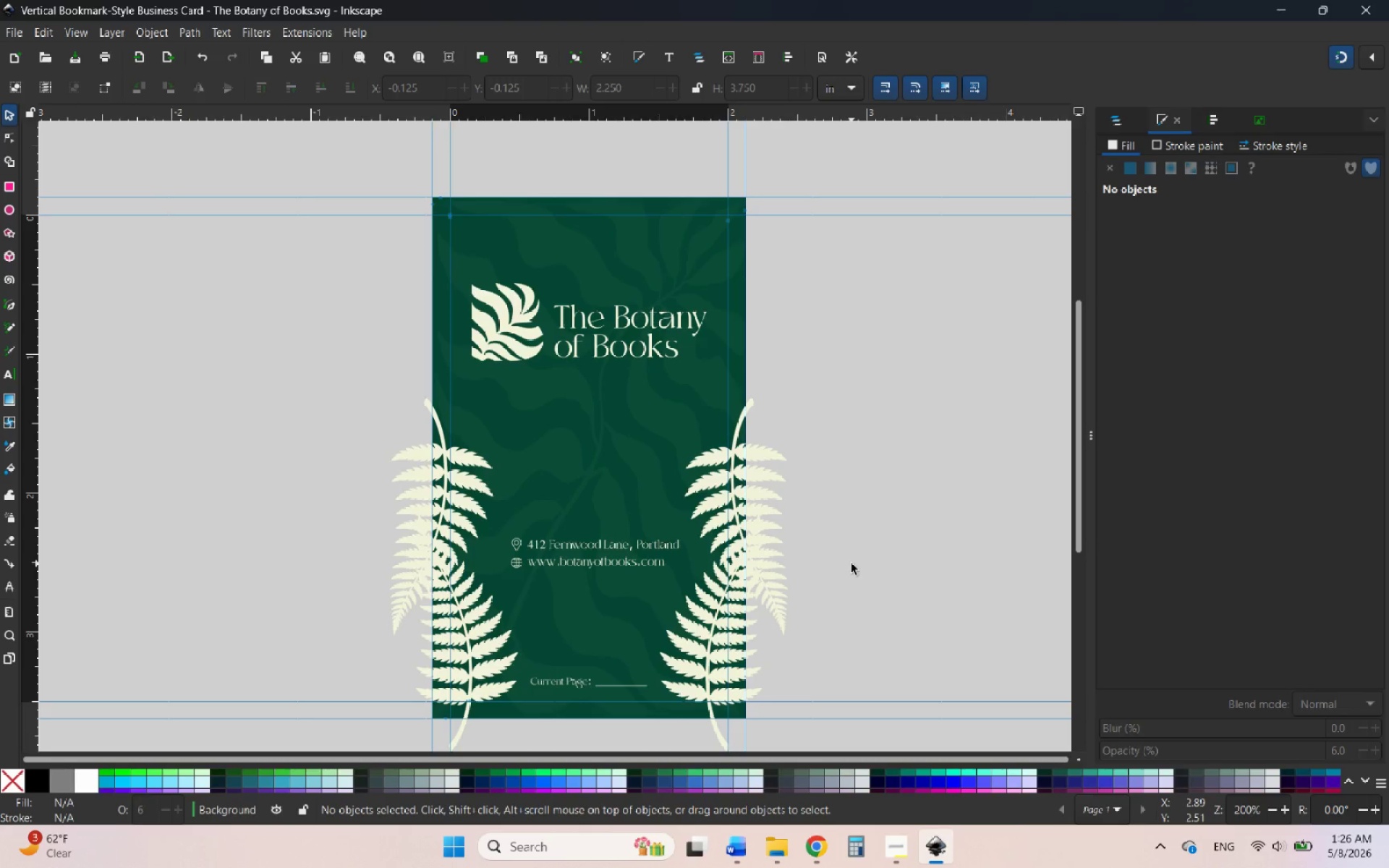 
left_click([854, 56])
 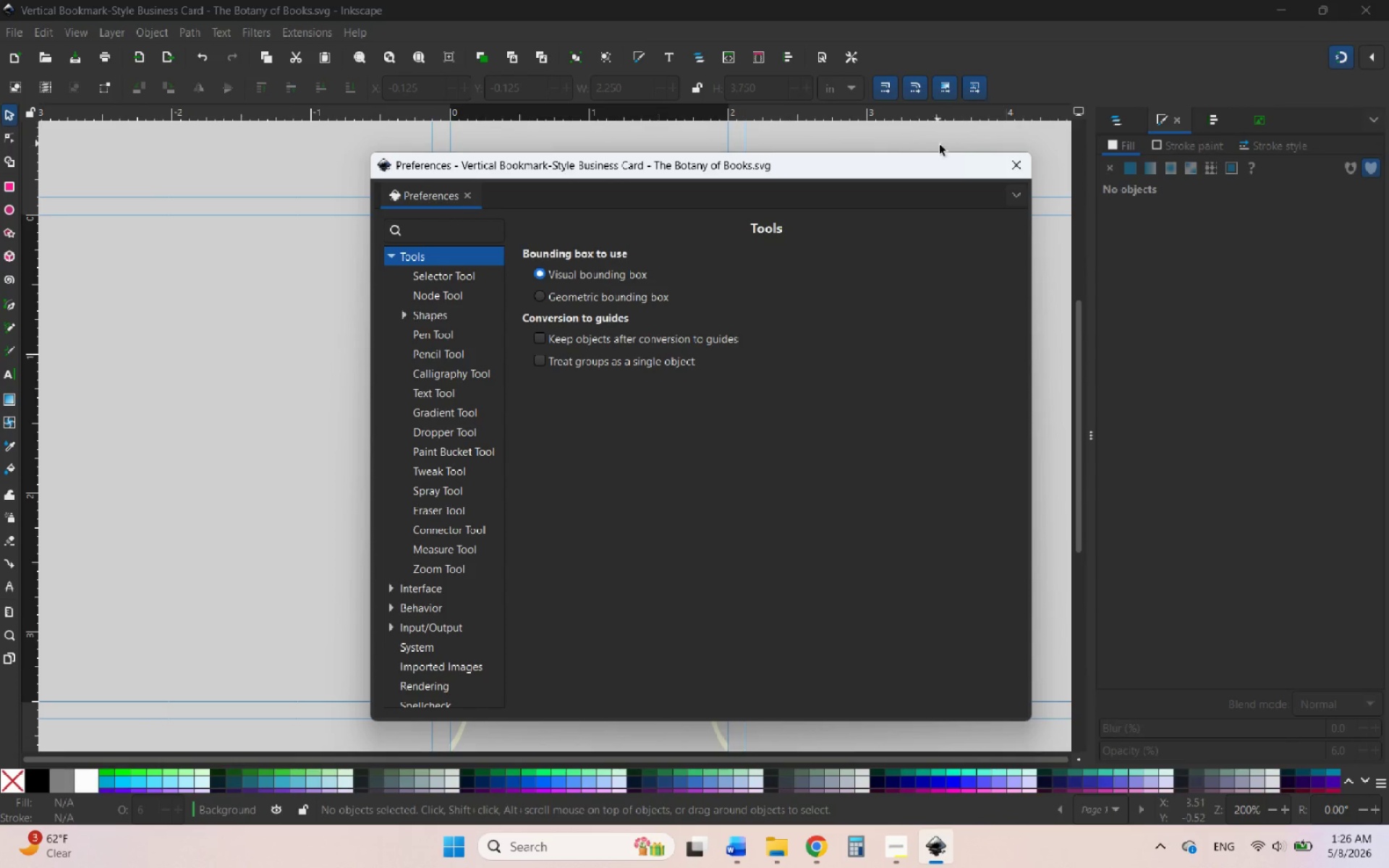 
left_click([1007, 163])
 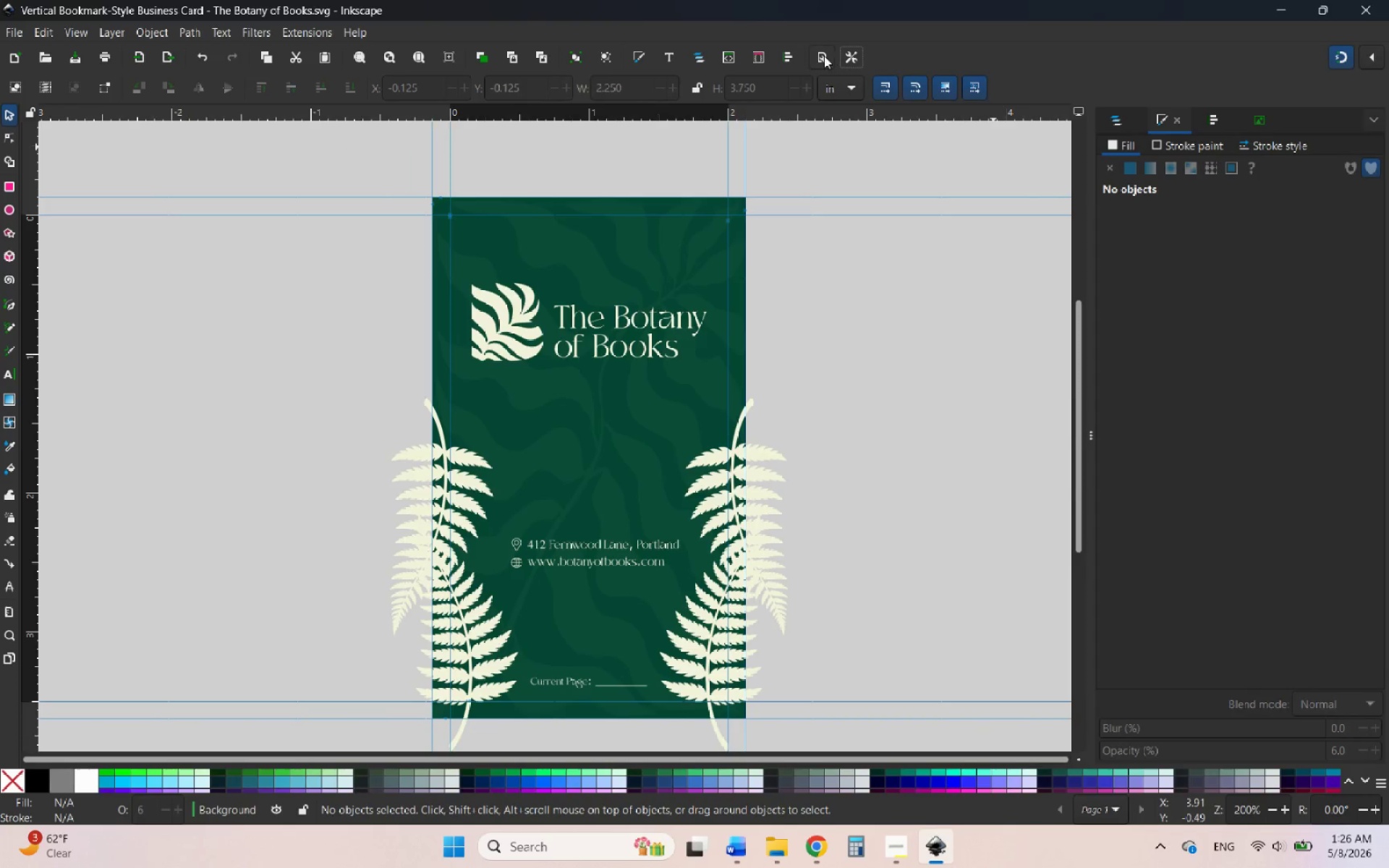 
left_click([824, 56])
 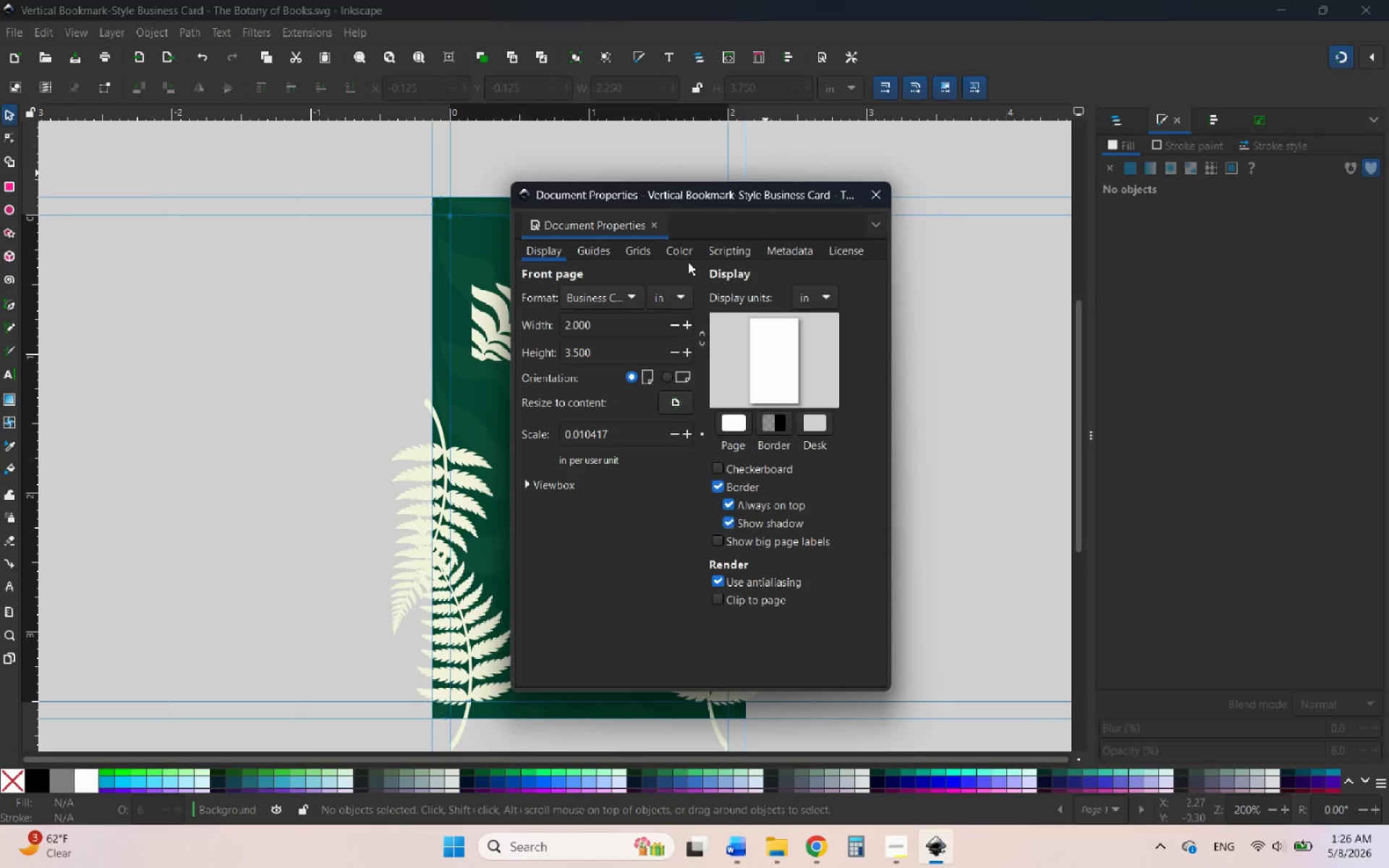 
wait(9.59)
 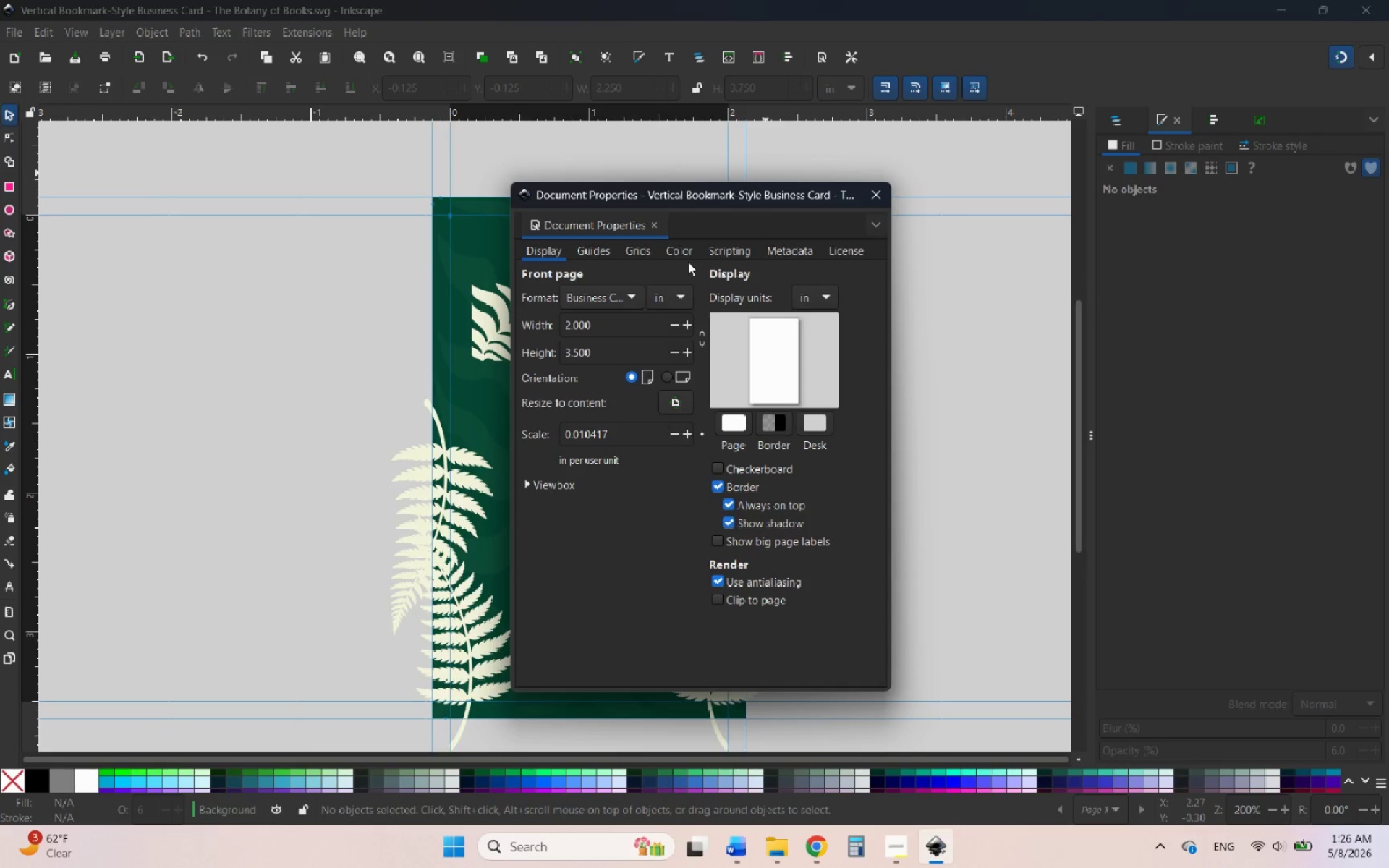 
left_click([590, 252])
 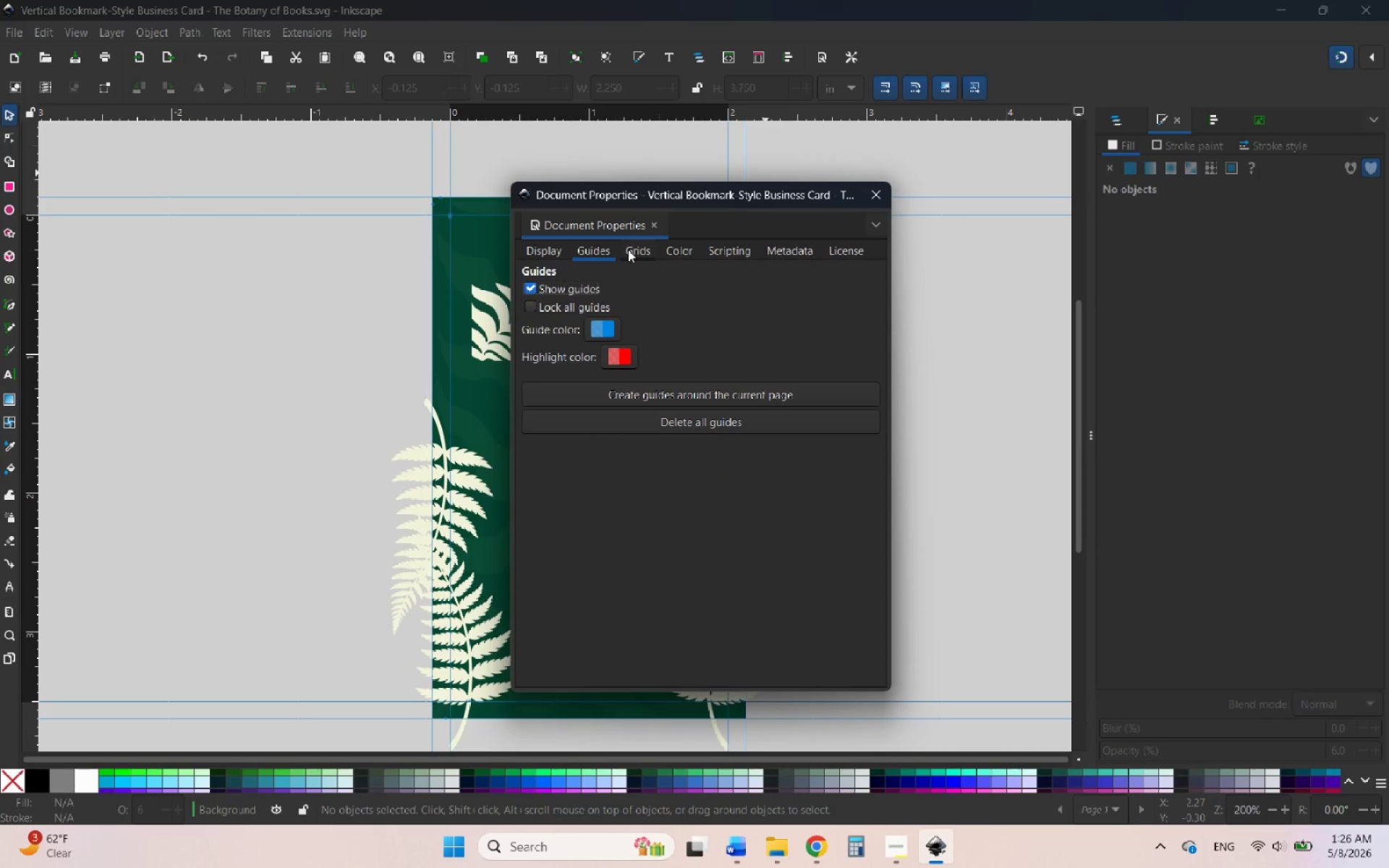 
mouse_move([560, 294])
 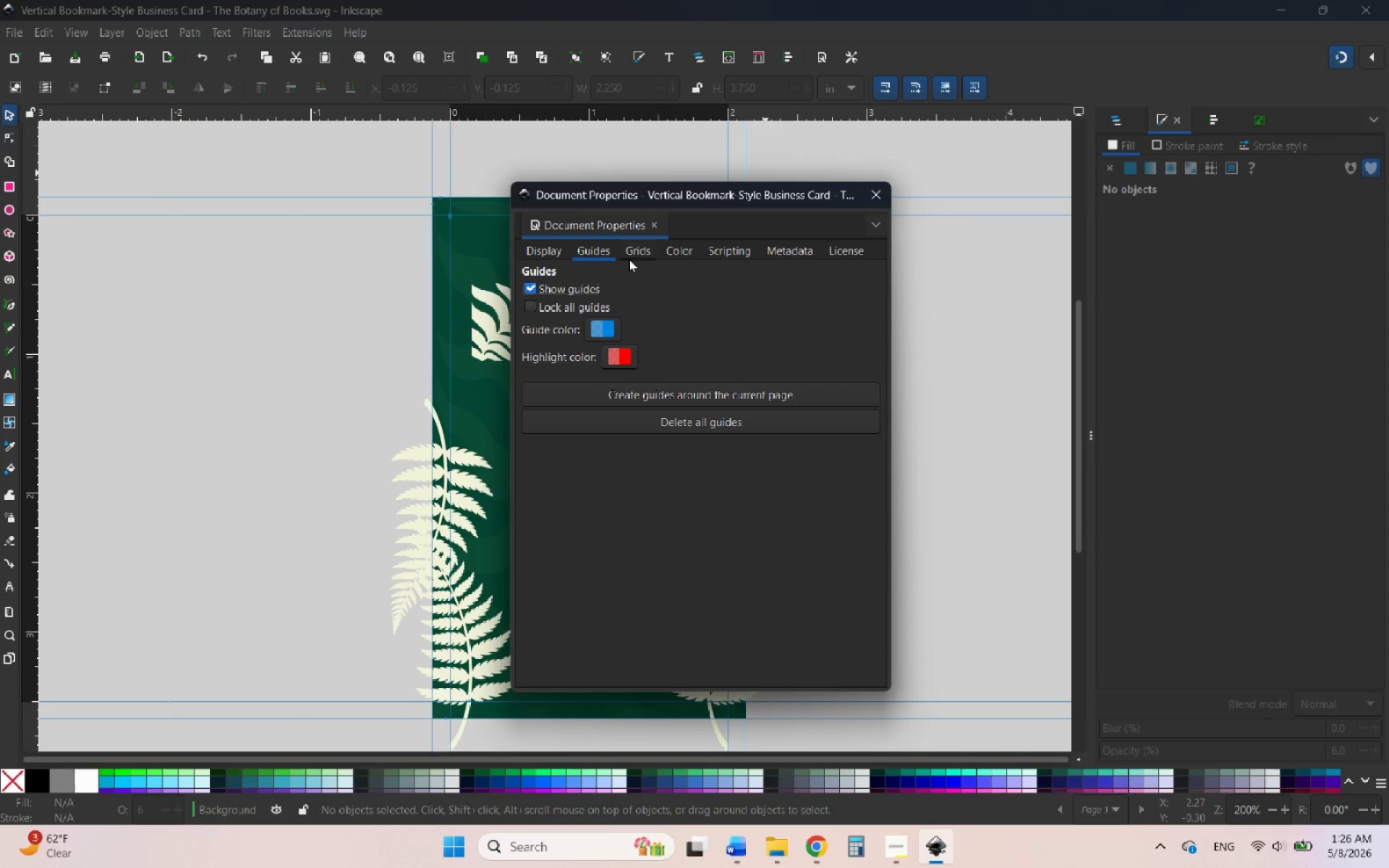 
left_click([642, 252])
 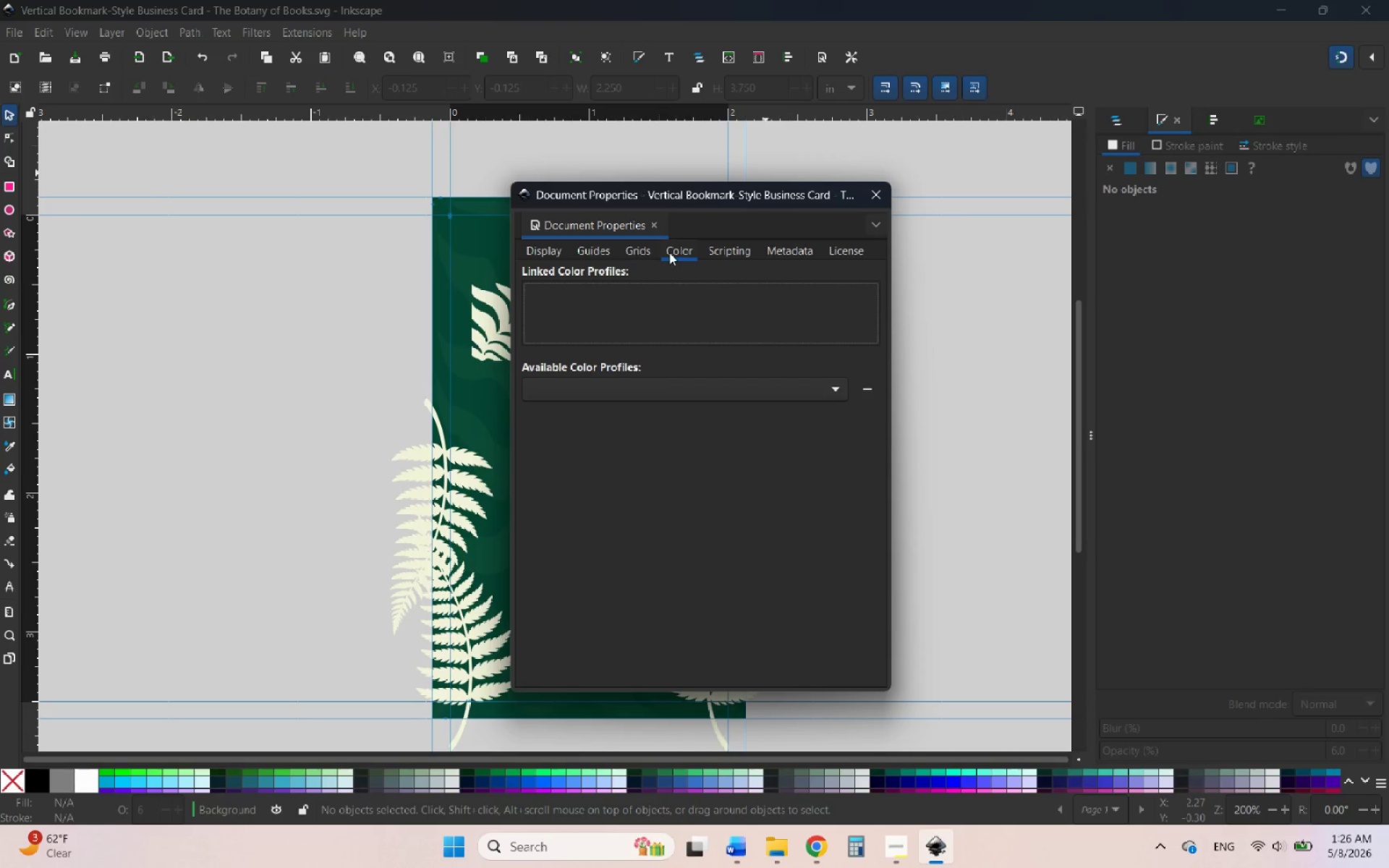 
left_click([708, 250])
 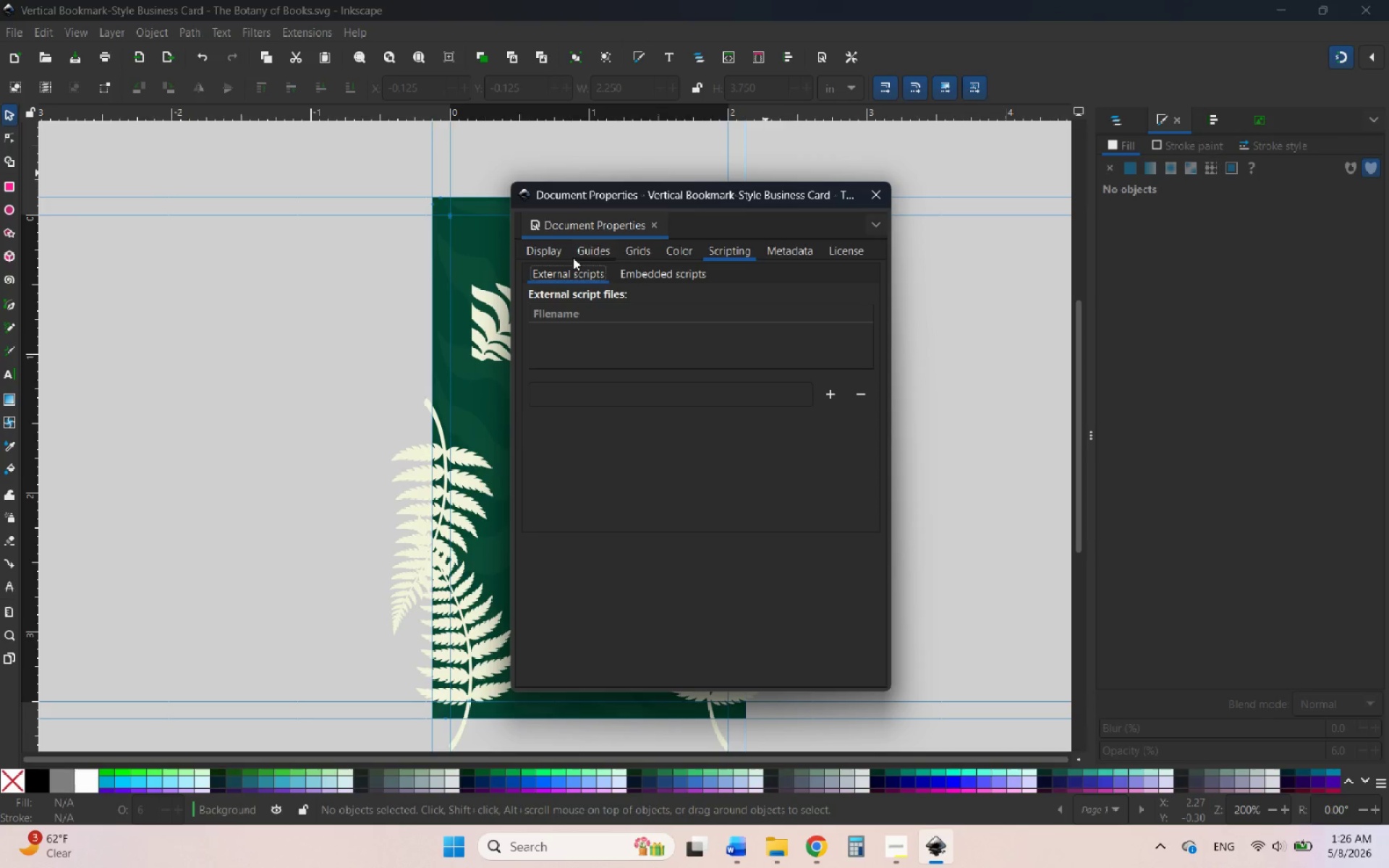 
left_click([546, 246])
 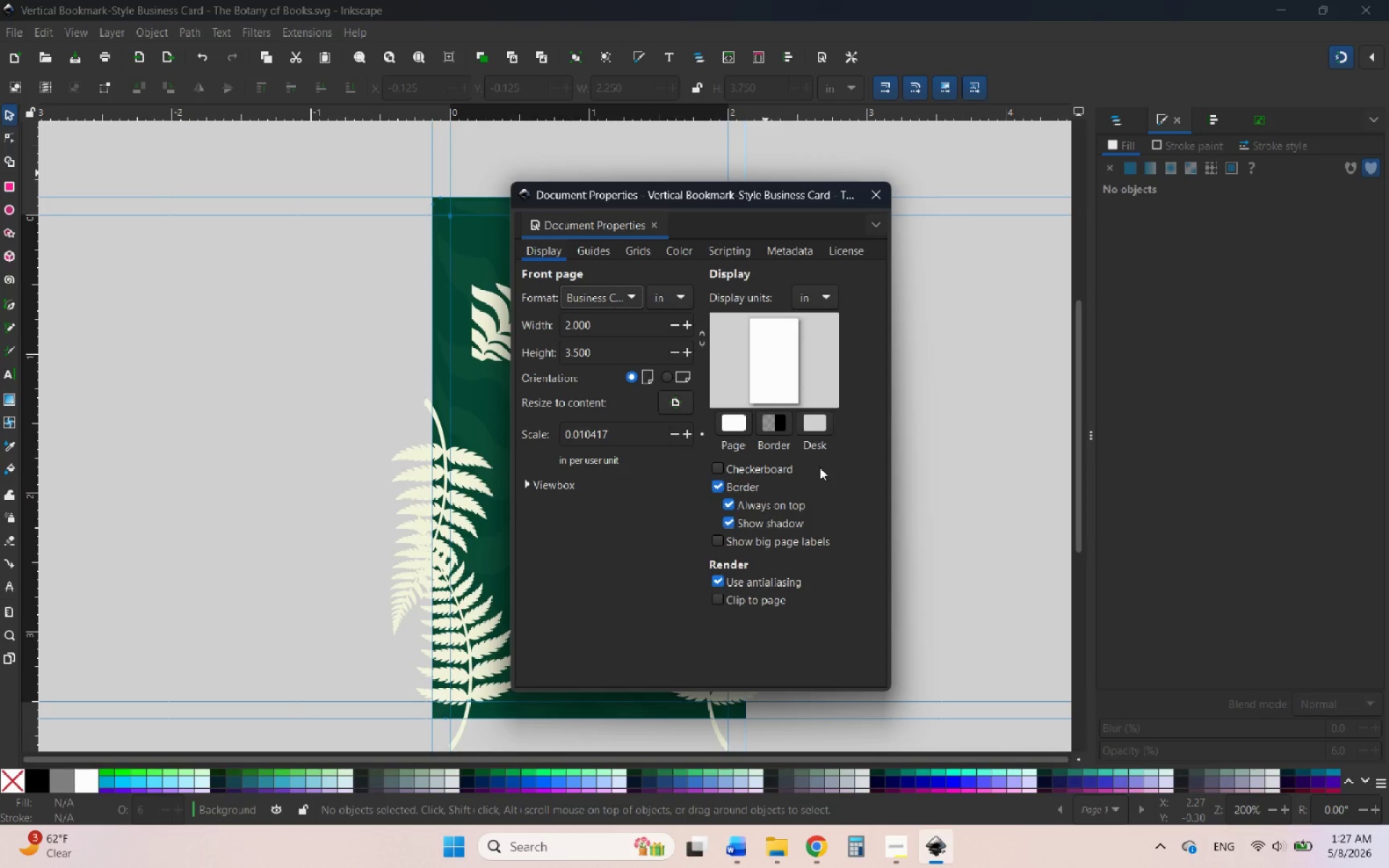 
wait(19.74)
 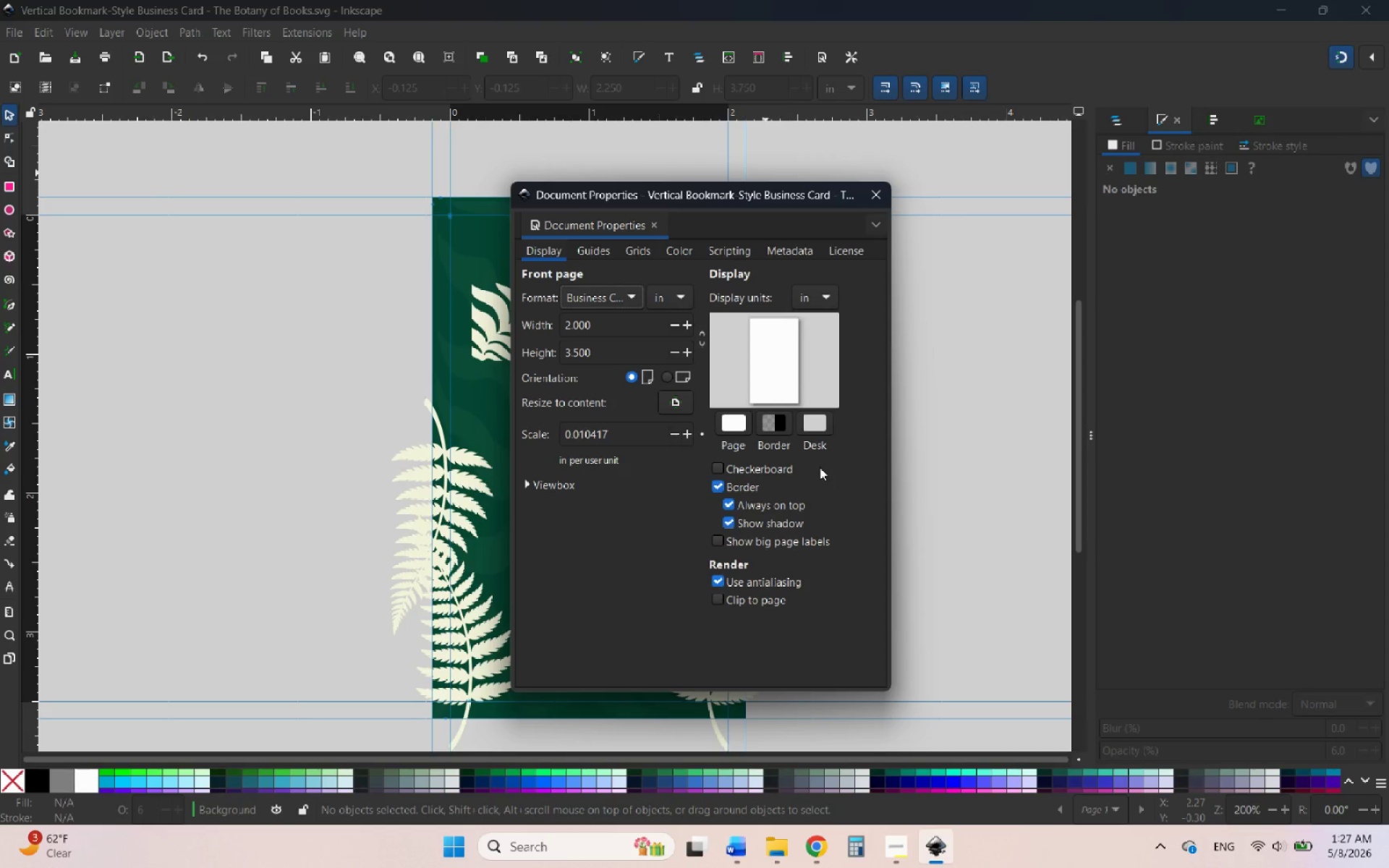 
mouse_move([12, 640])
 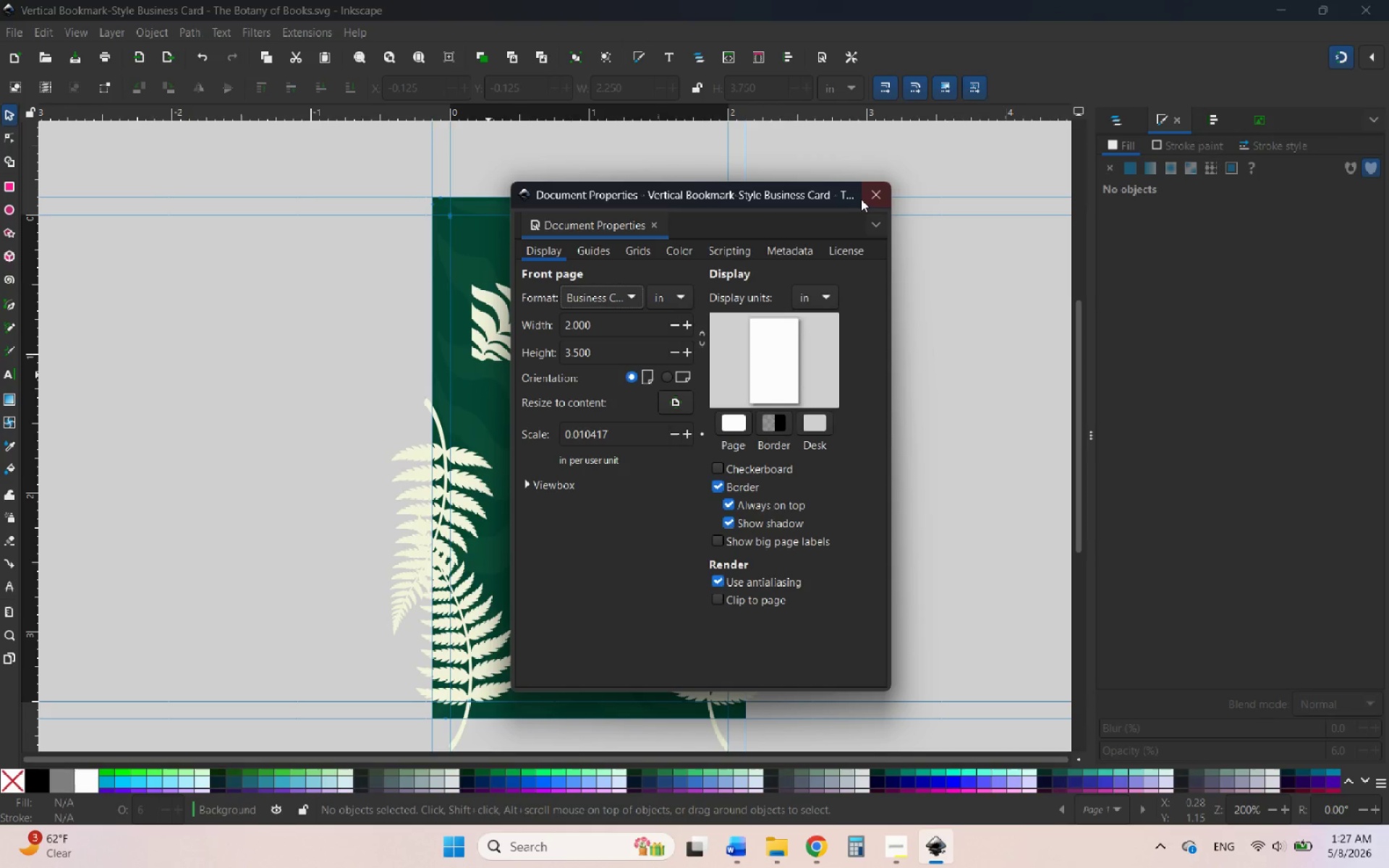 
left_click([868, 195])
 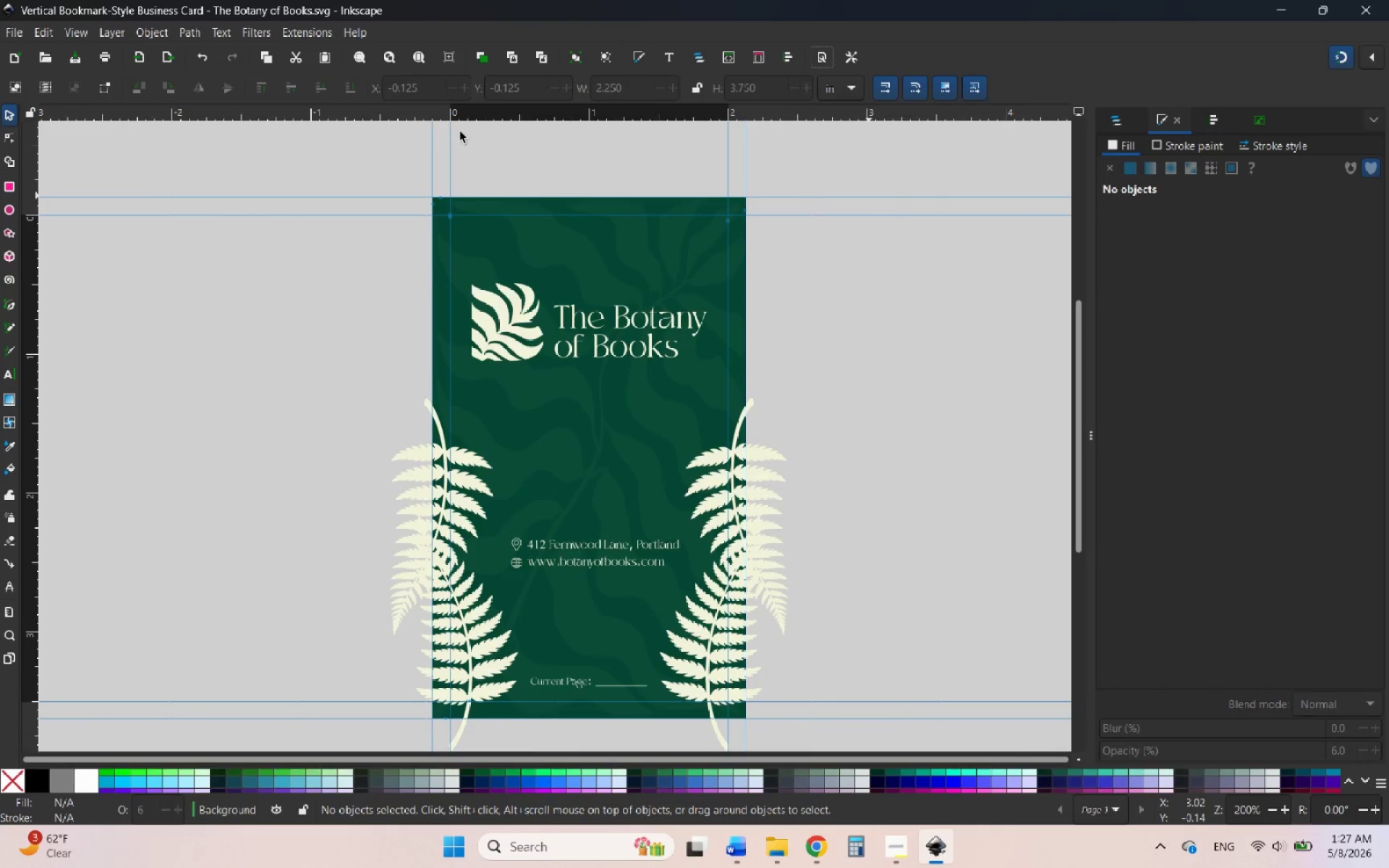 
mouse_move([14, 33])
 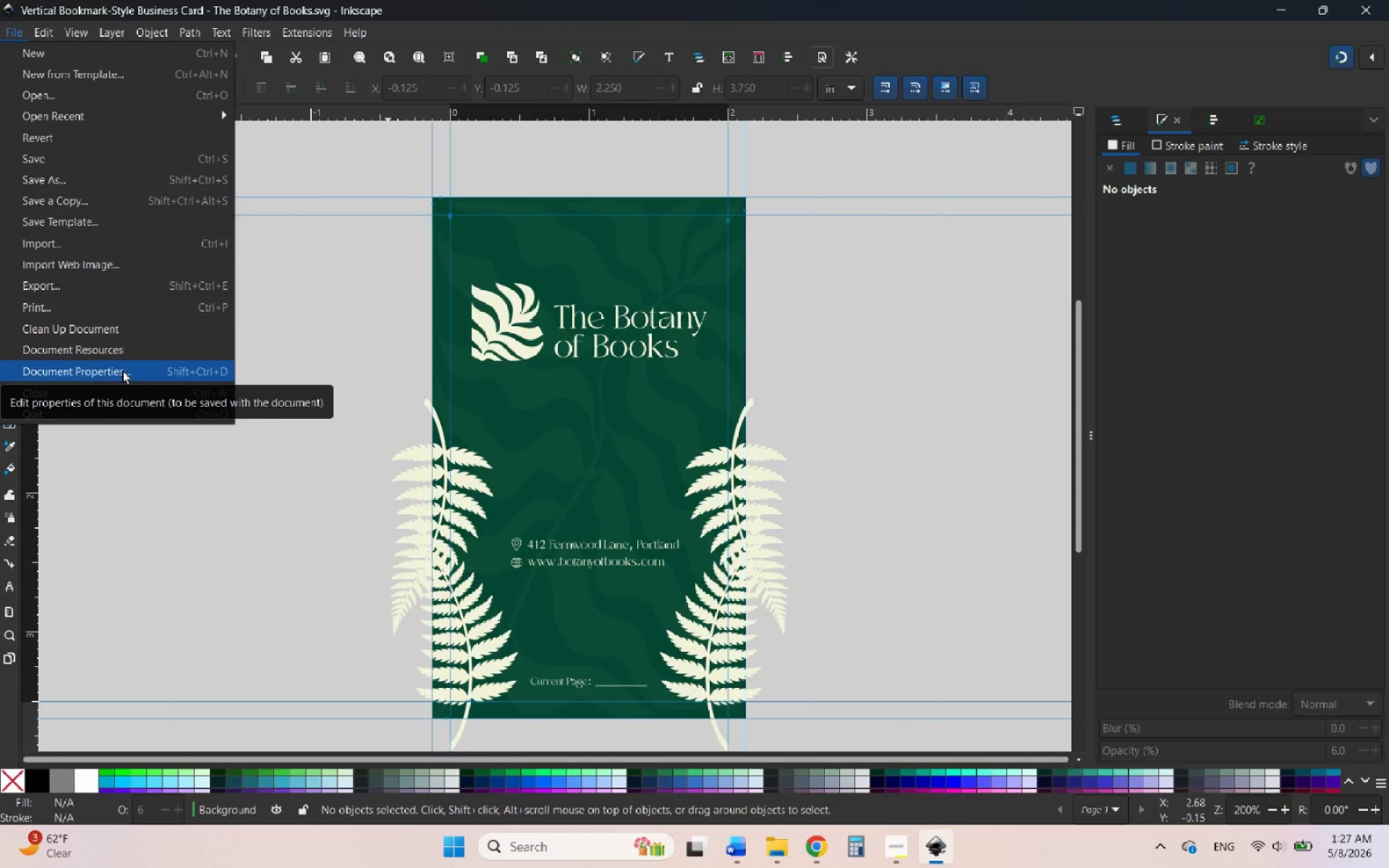 
left_click([122, 370])
 